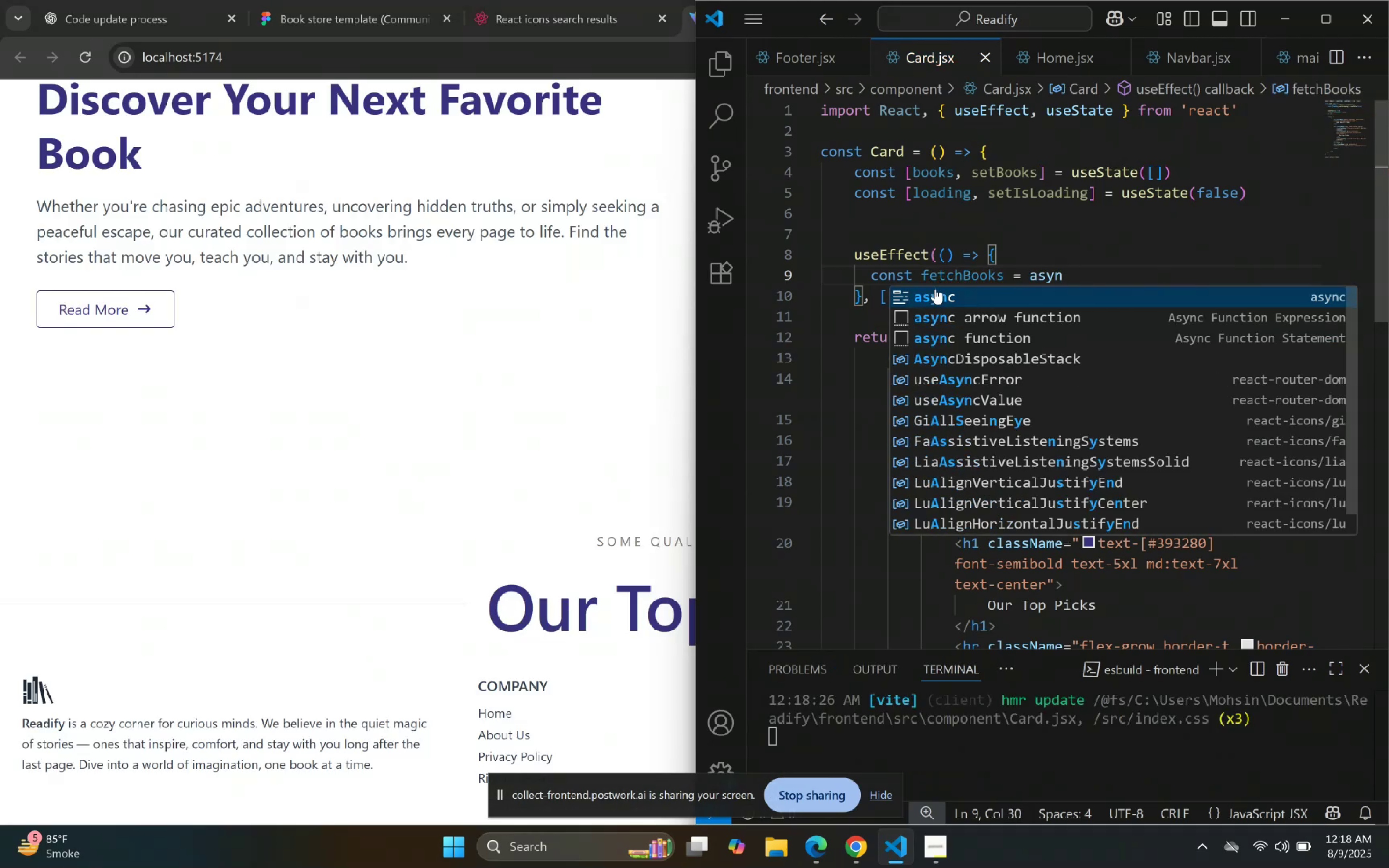 
key(ArrowDown)
 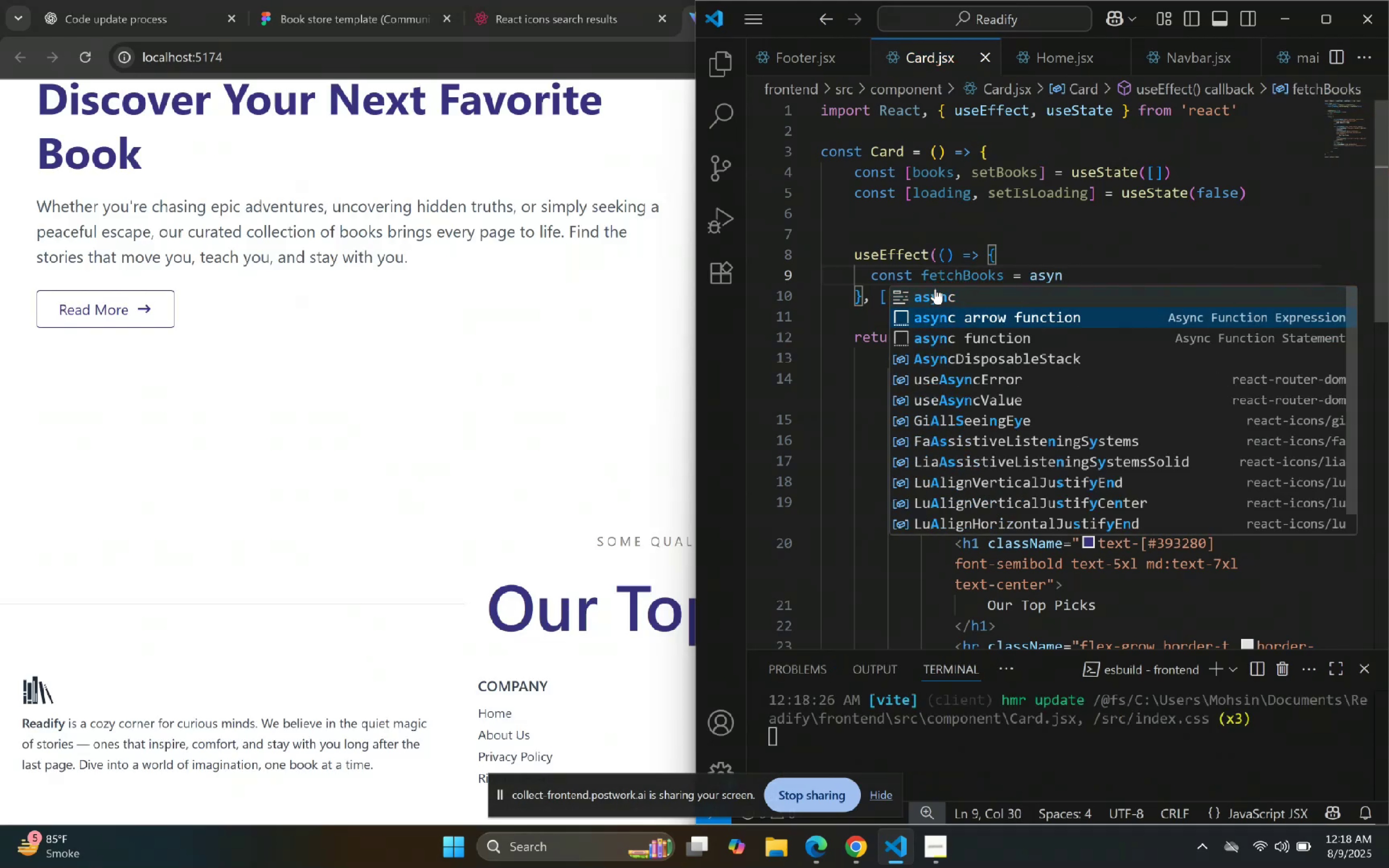 
key(Enter)
 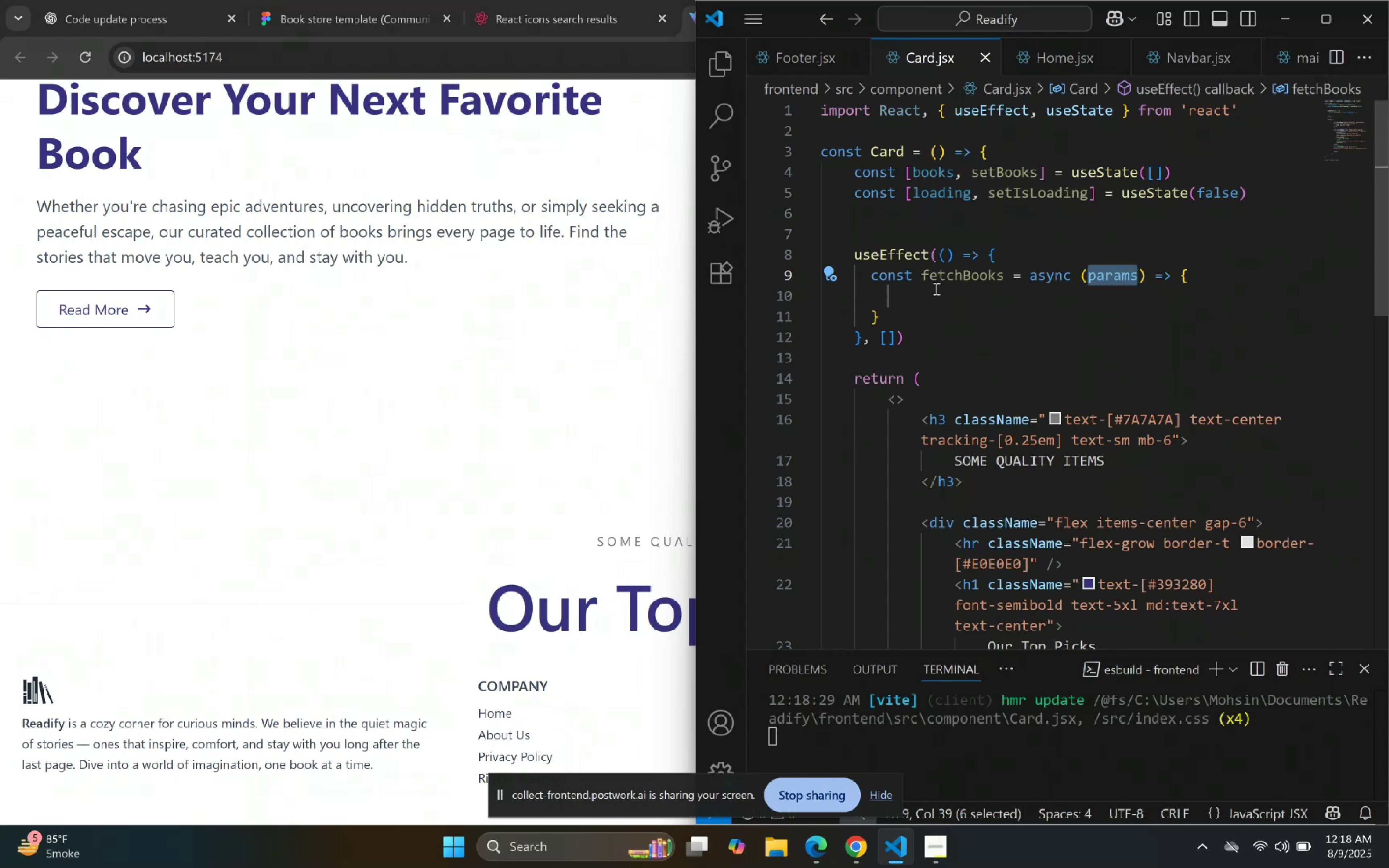 
key(ArrowRight)
 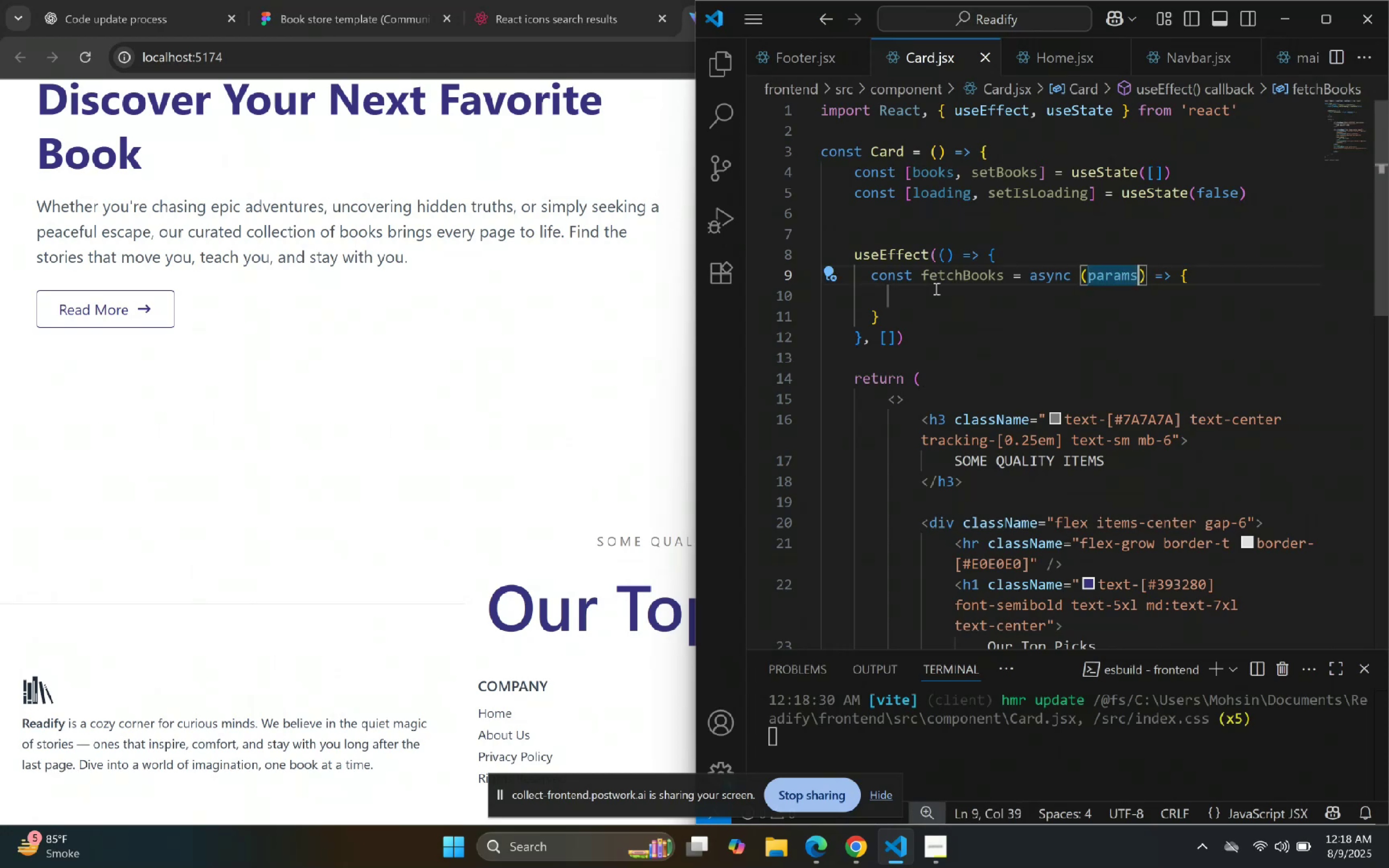 
key(ArrowLeft)
 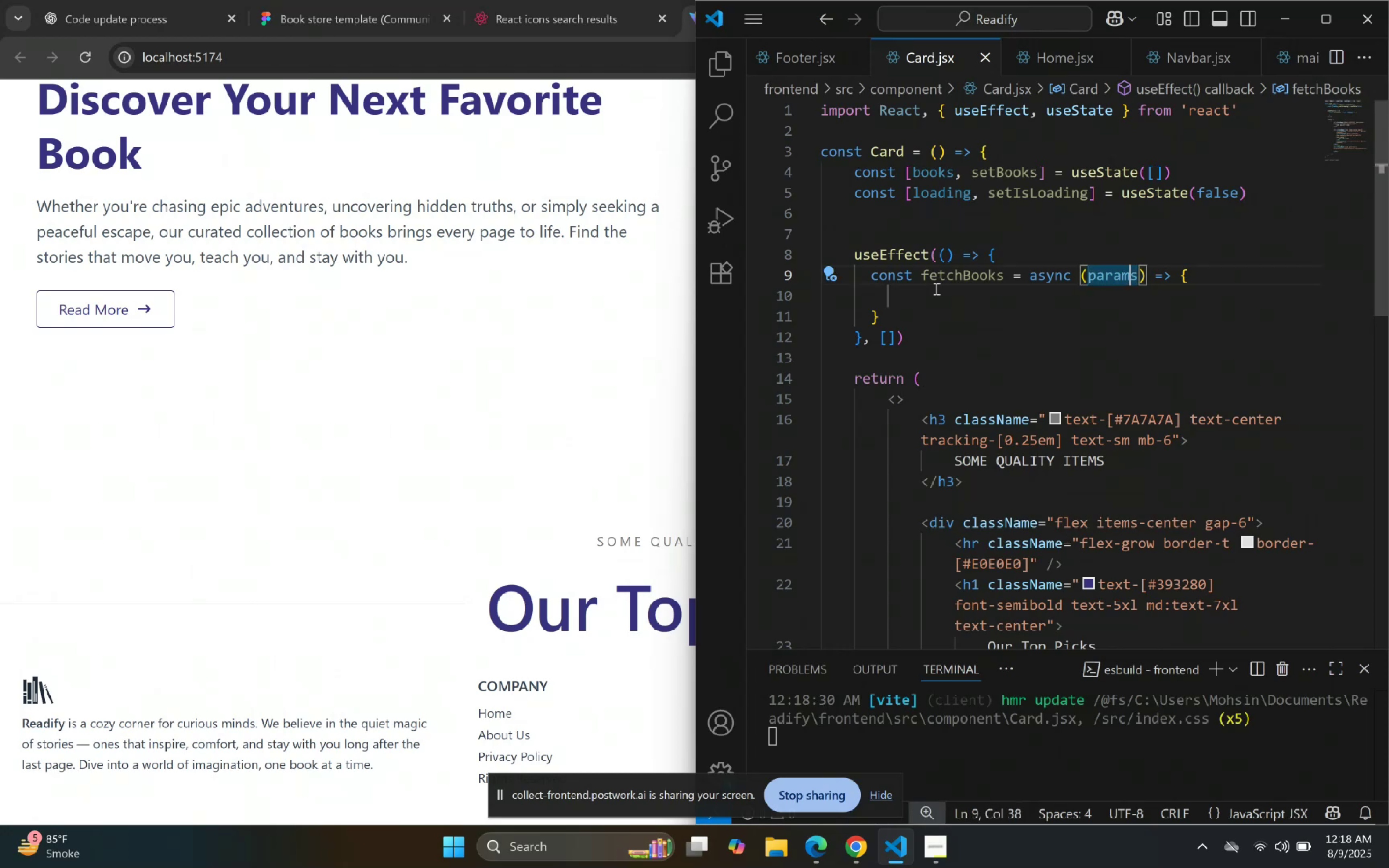 
key(Backspace)
 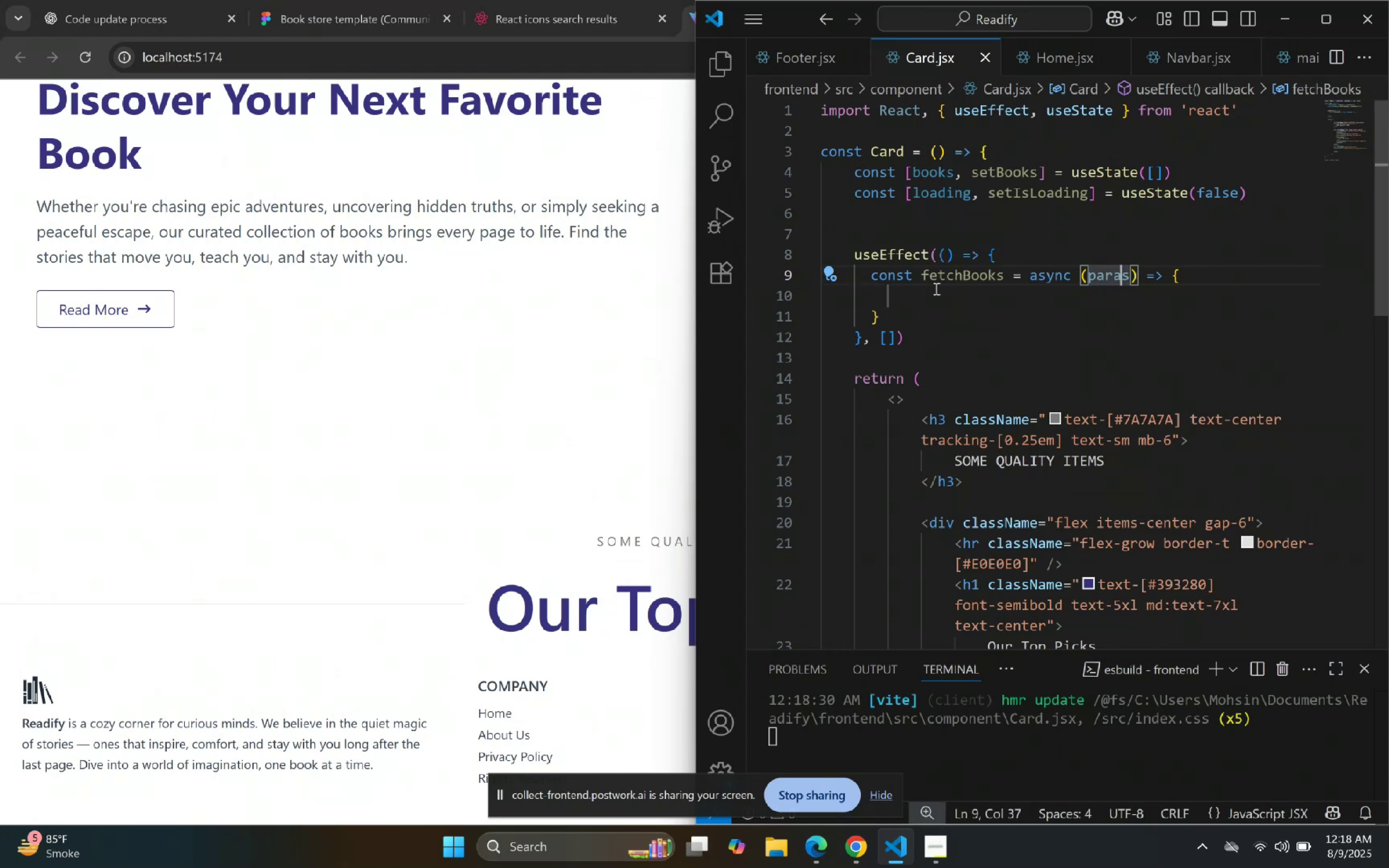 
key(ArrowRight)
 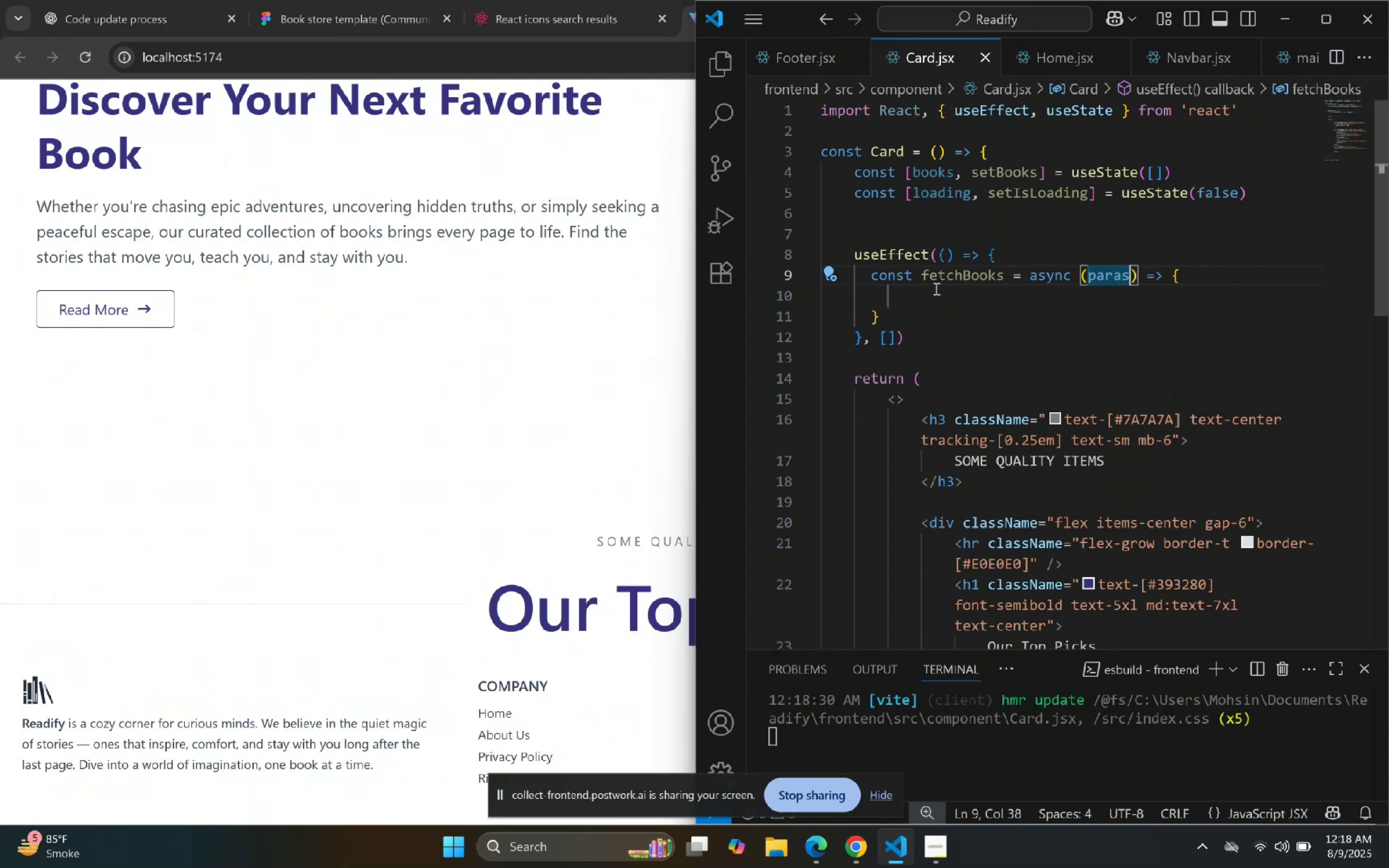 
key(Backspace)
 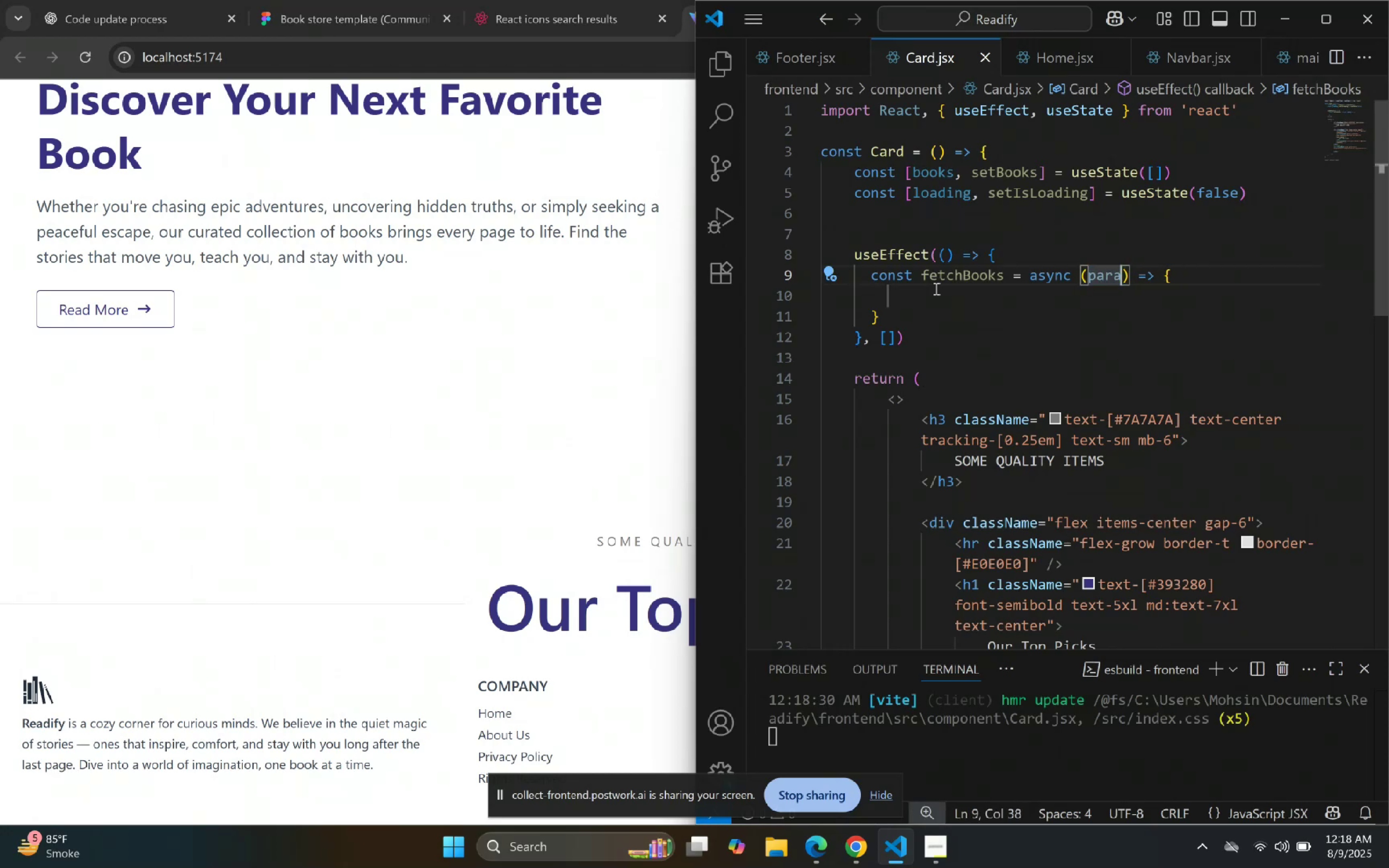 
key(Backspace)
 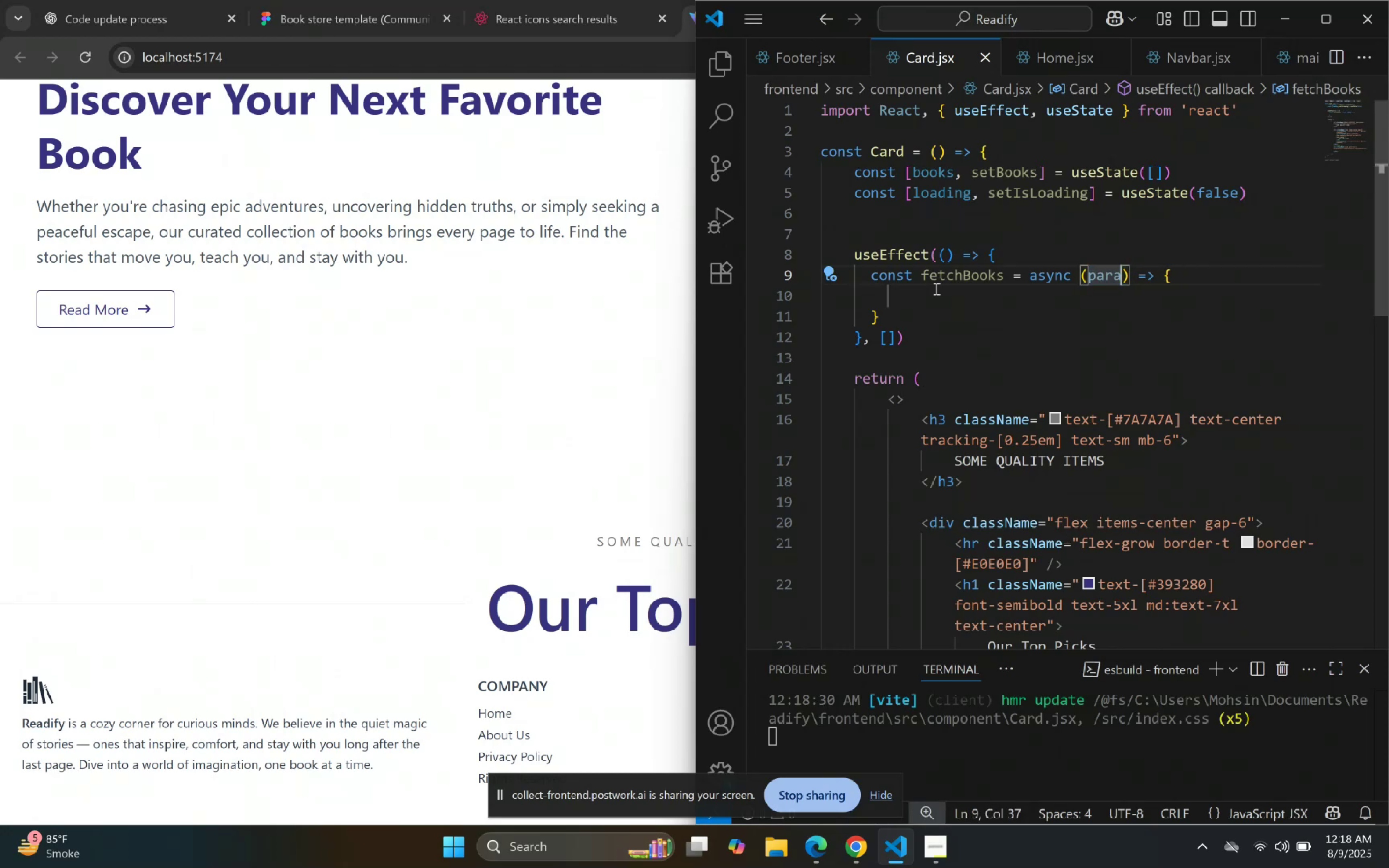 
key(Backspace)
 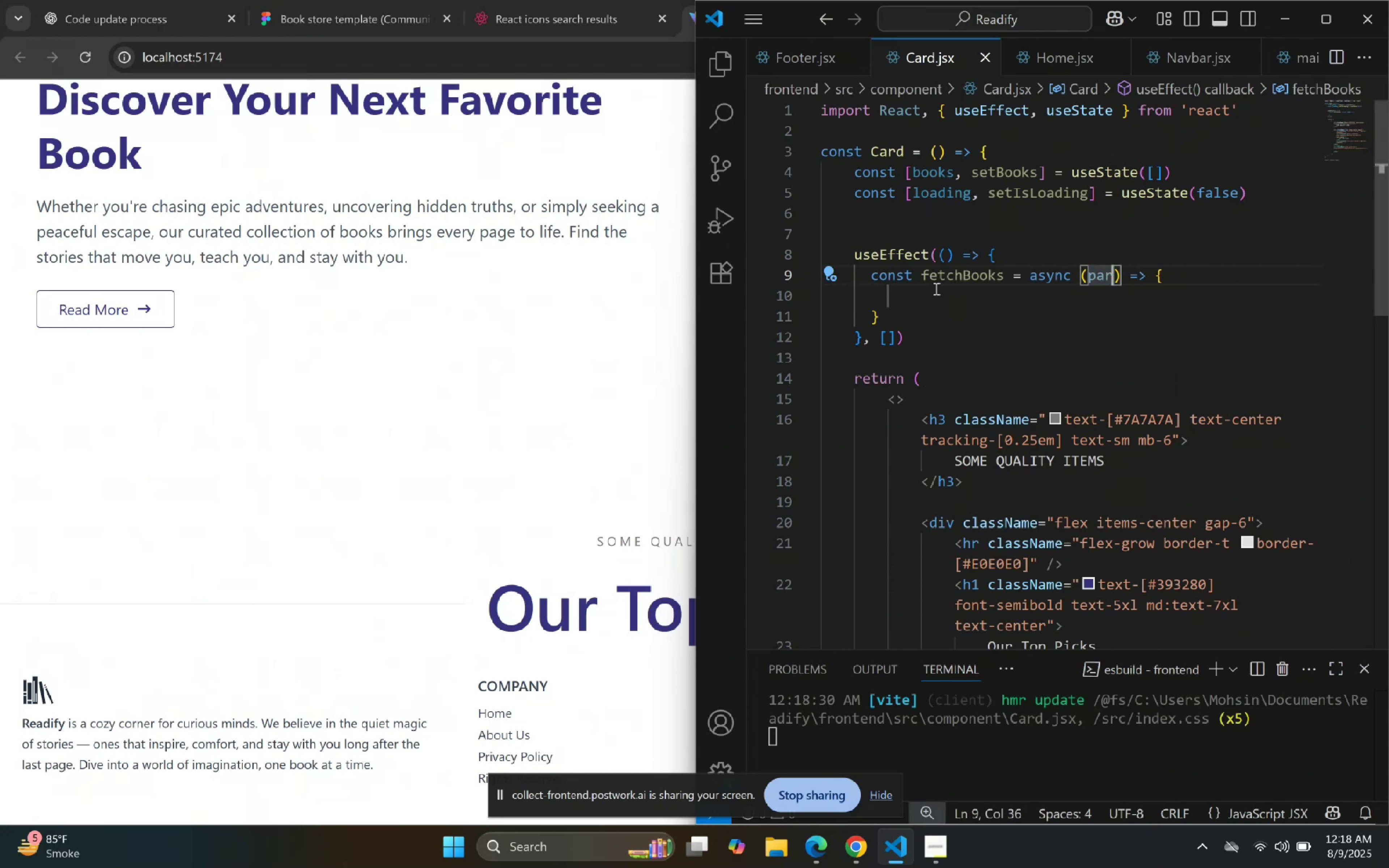 
key(Backspace)
 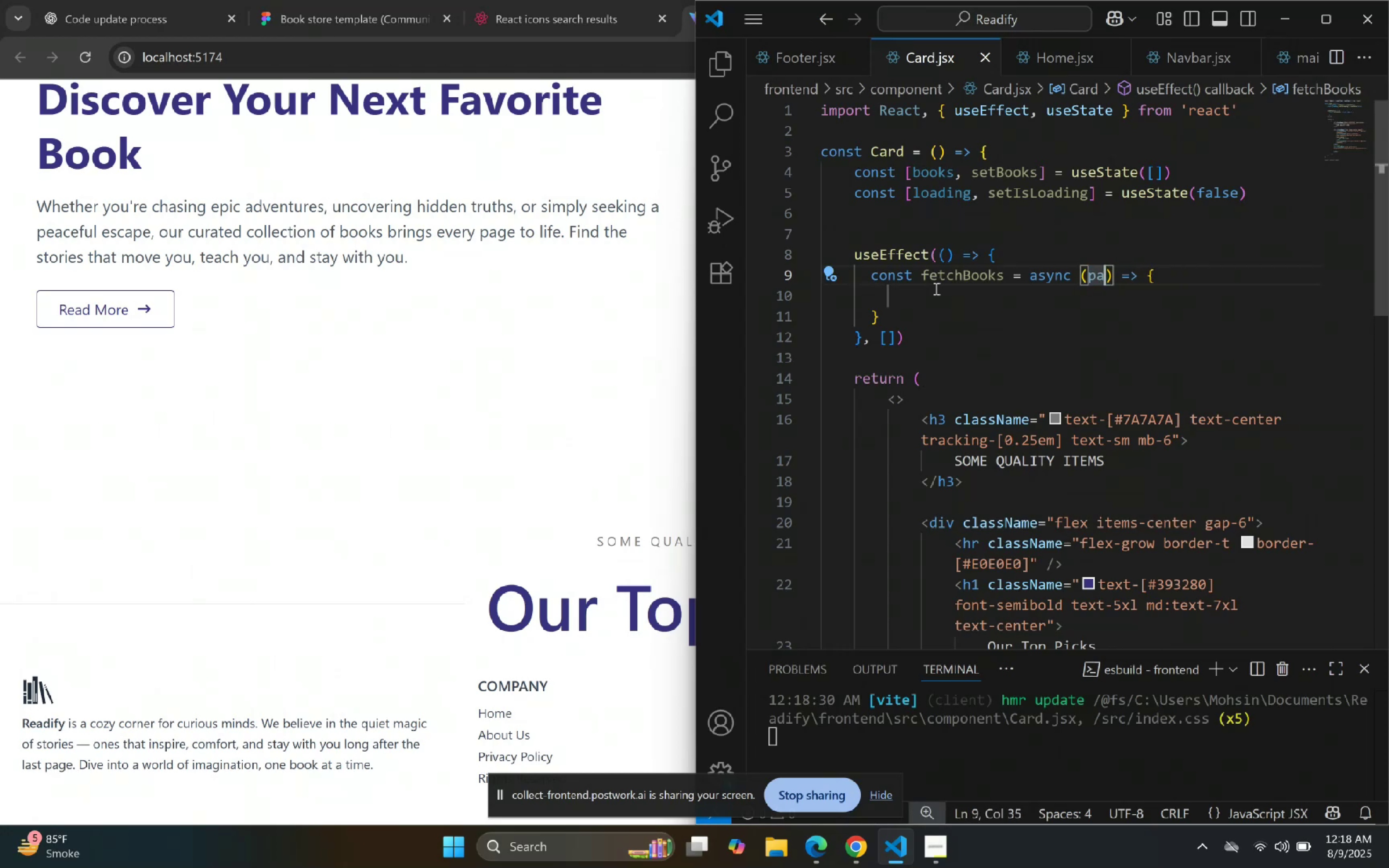 
key(Backspace)
 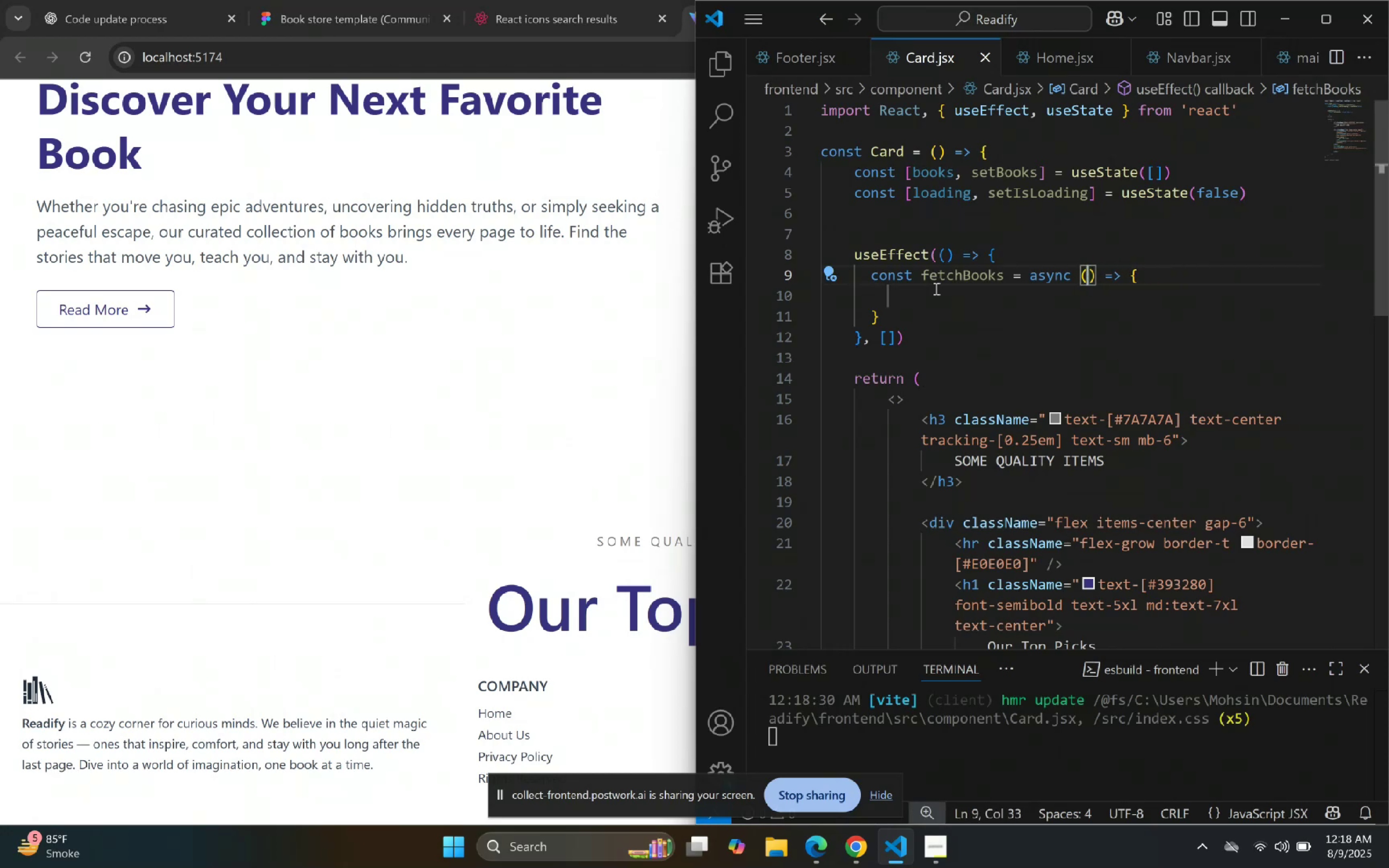 
key(ArrowDown)
 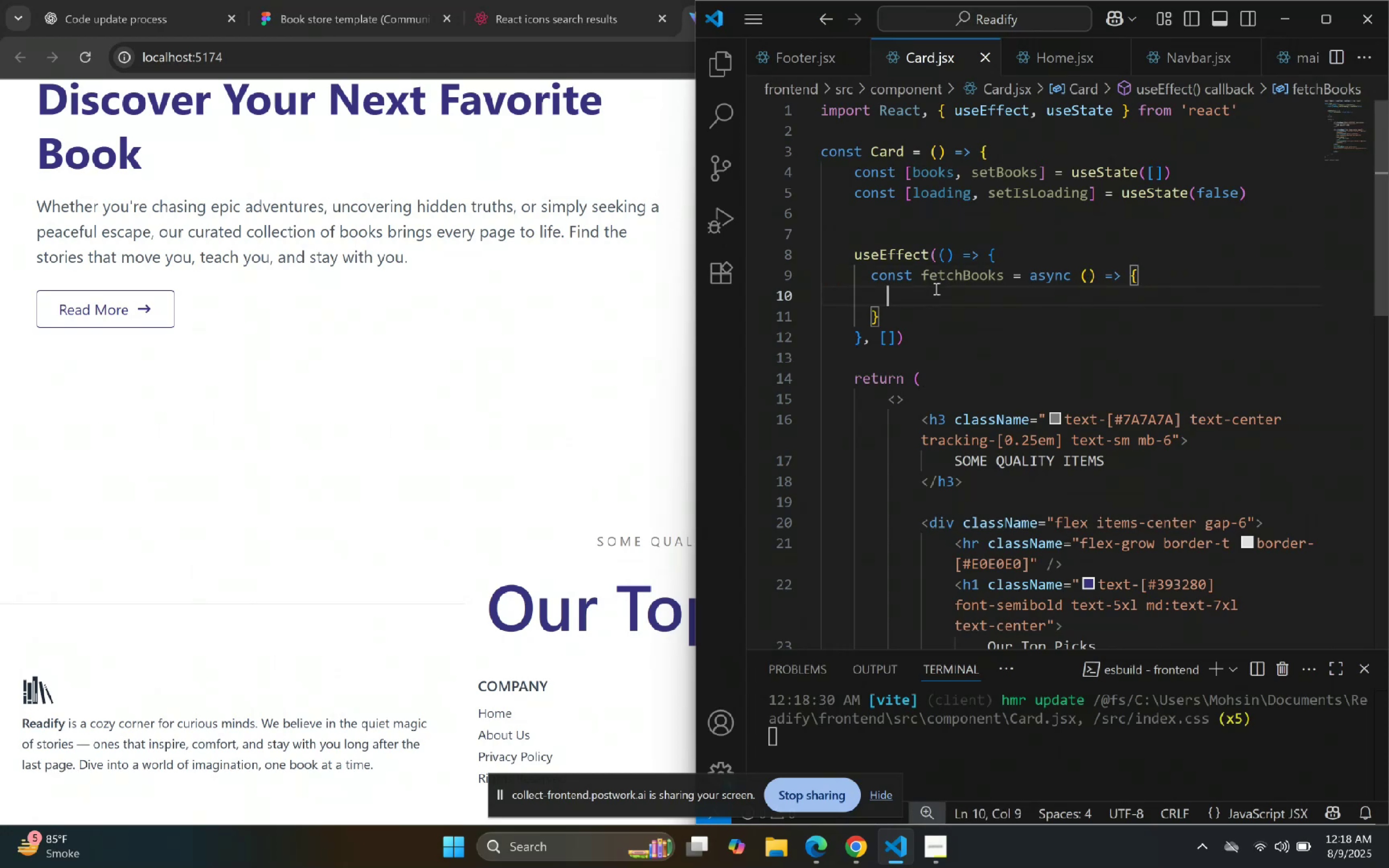 
key(Backspace)
 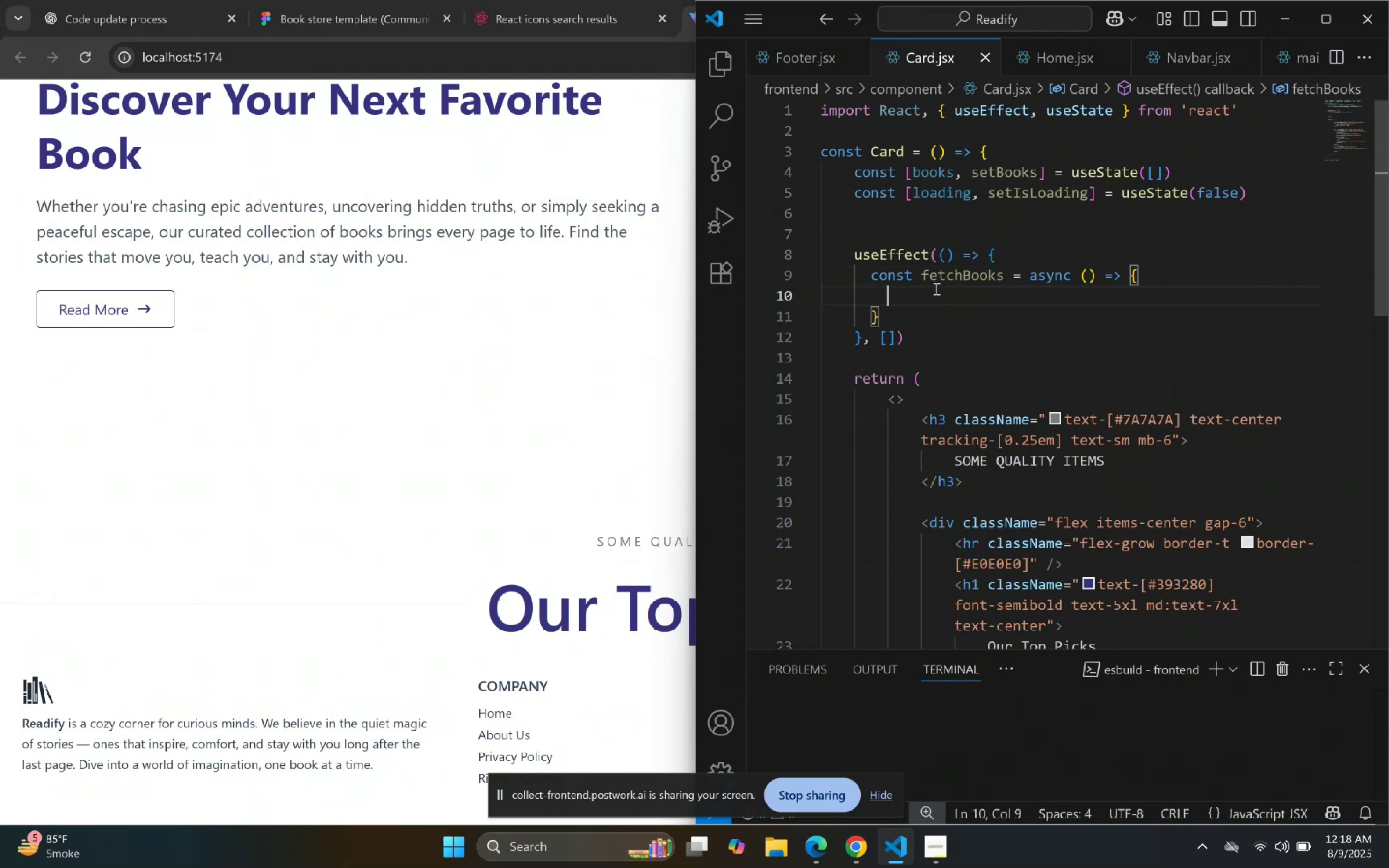 
key(Backspace)
 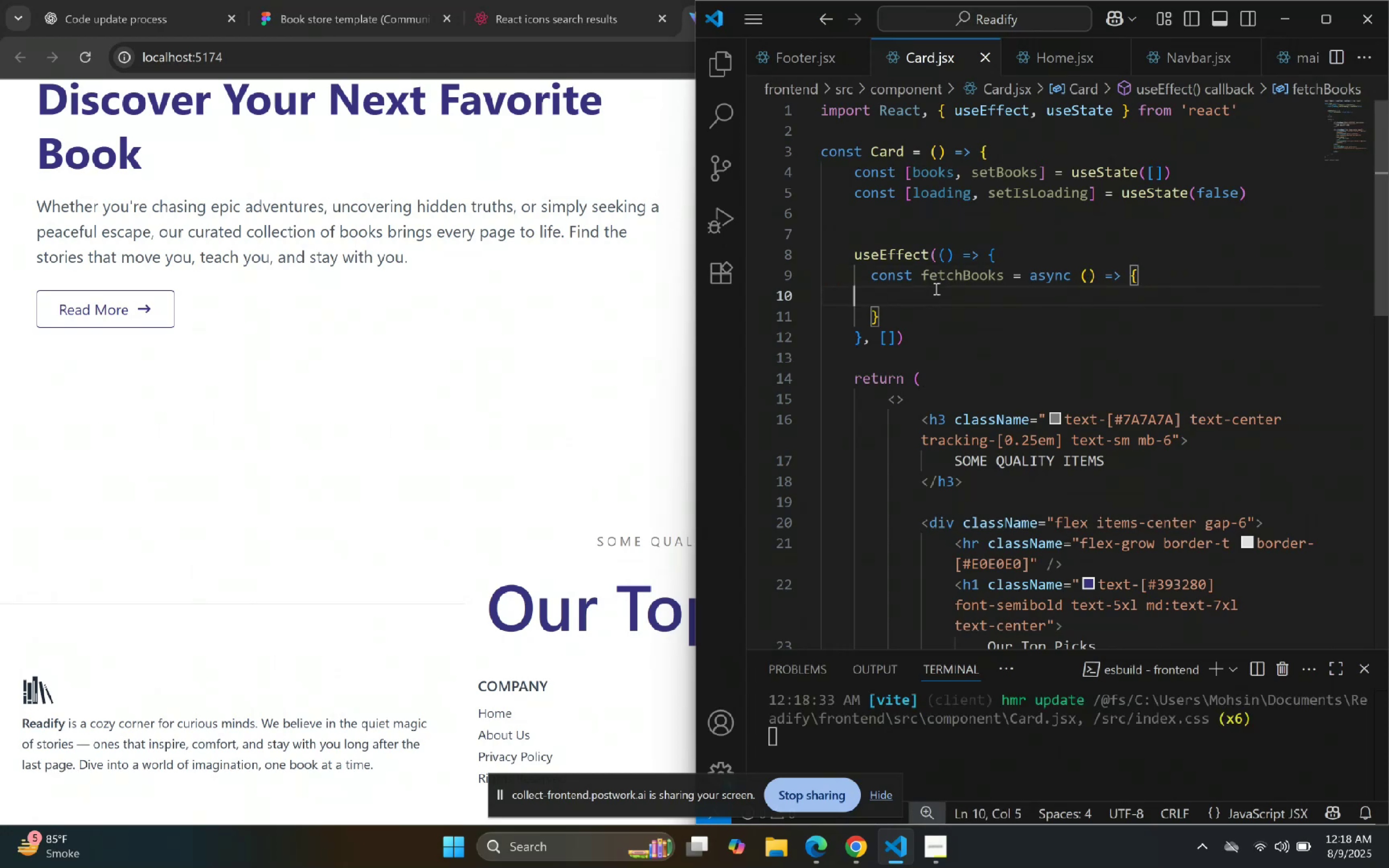 
key(Backspace)
 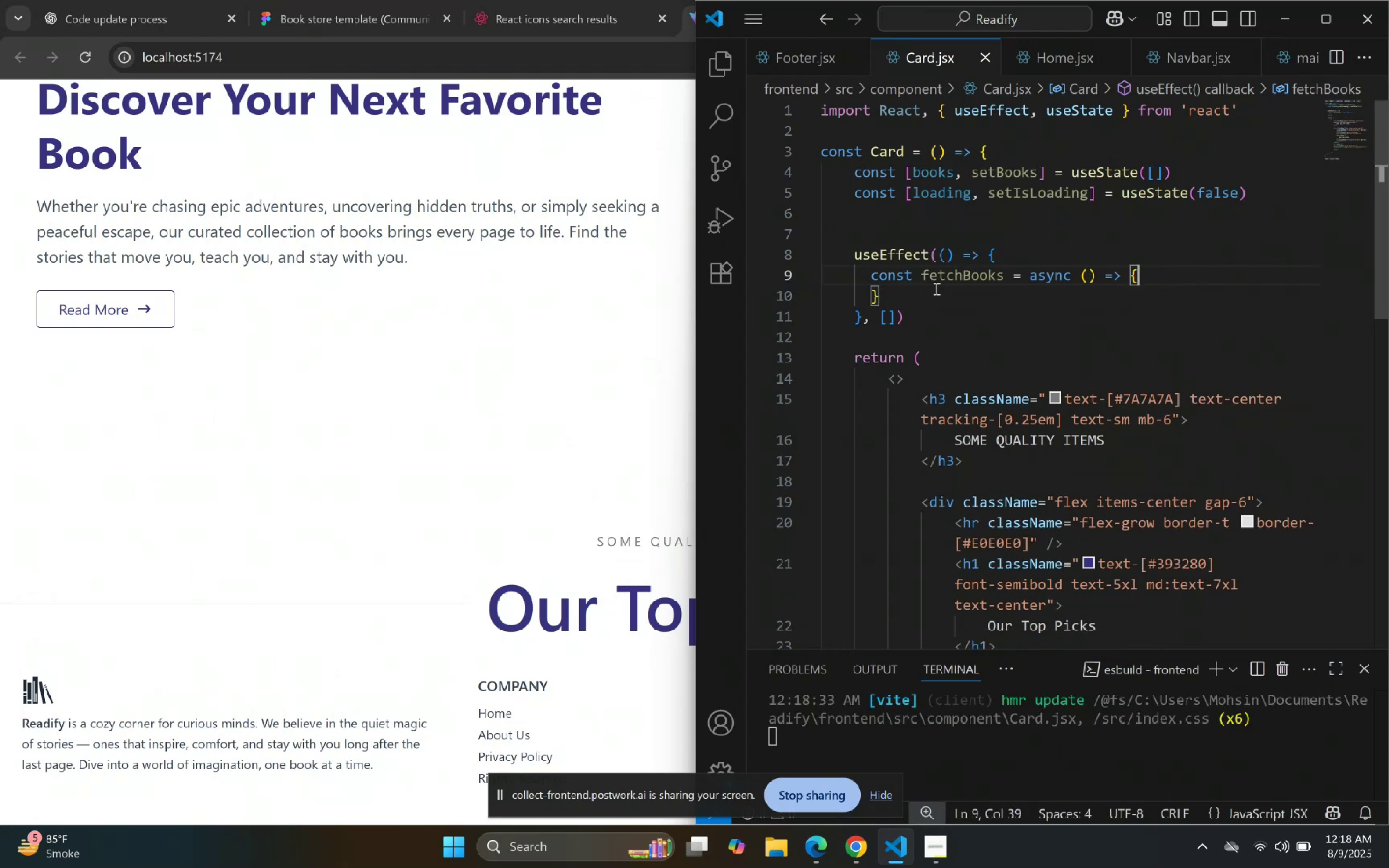 
key(Enter)
 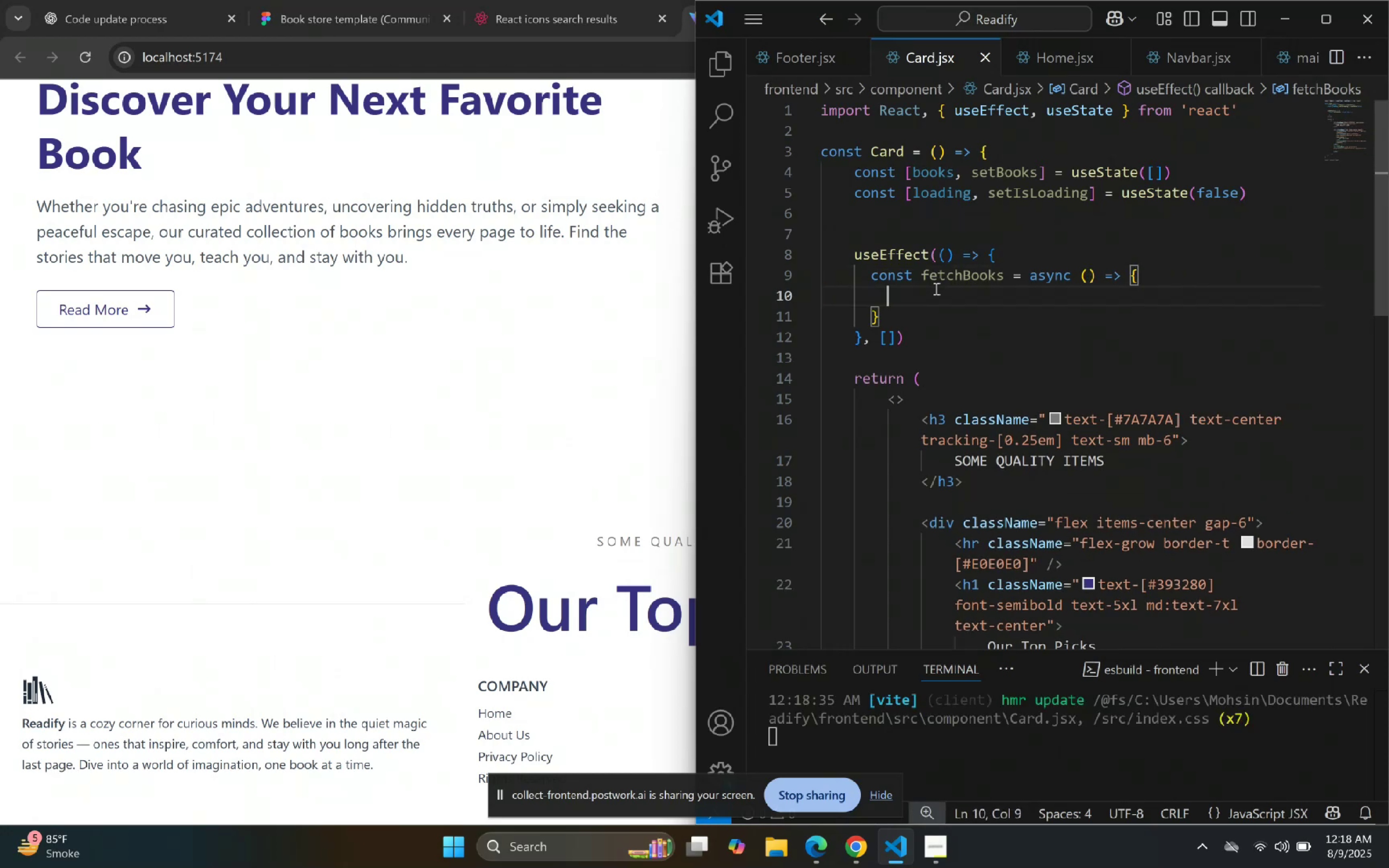 
wait(9.12)
 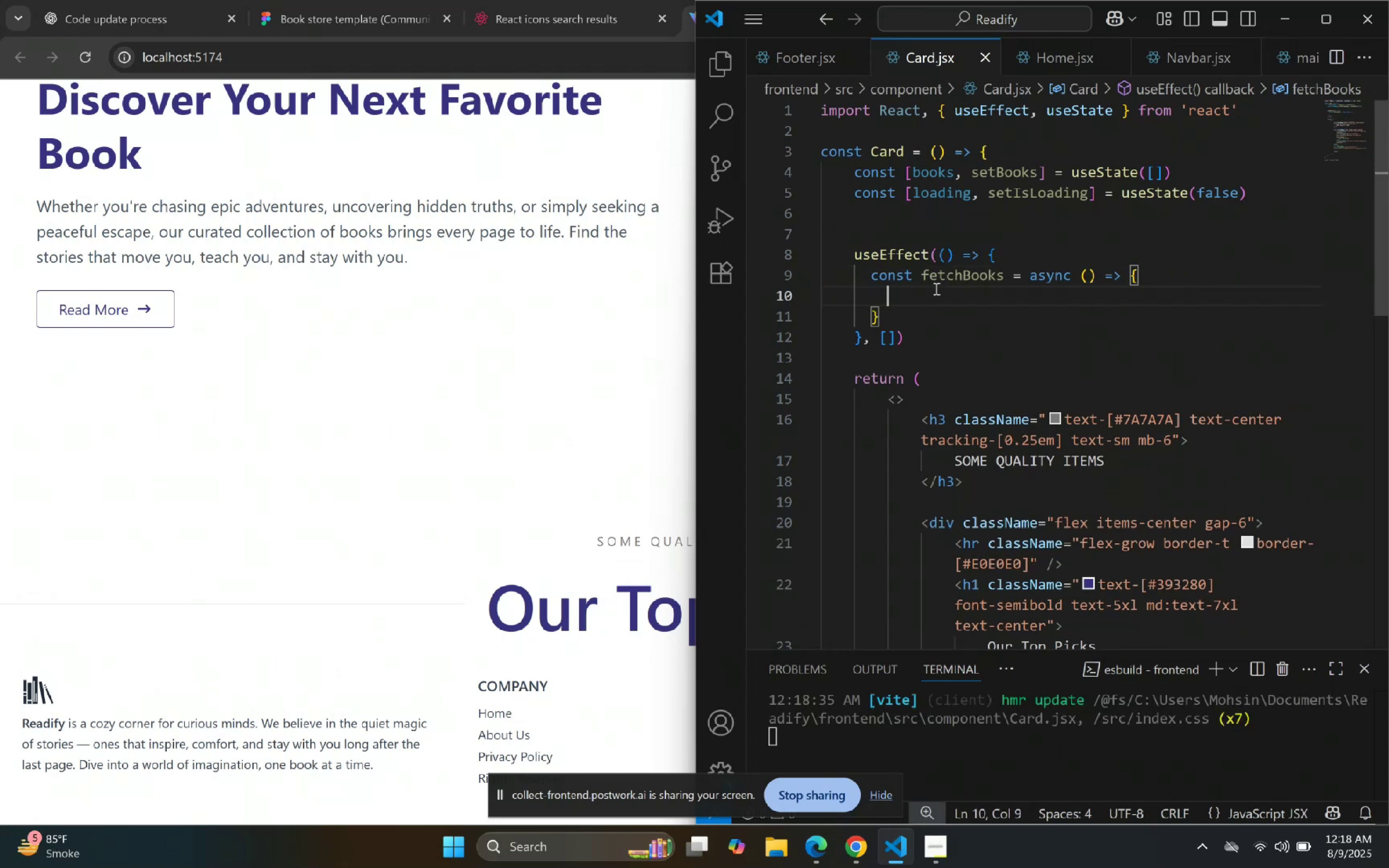 
type(setLo)
 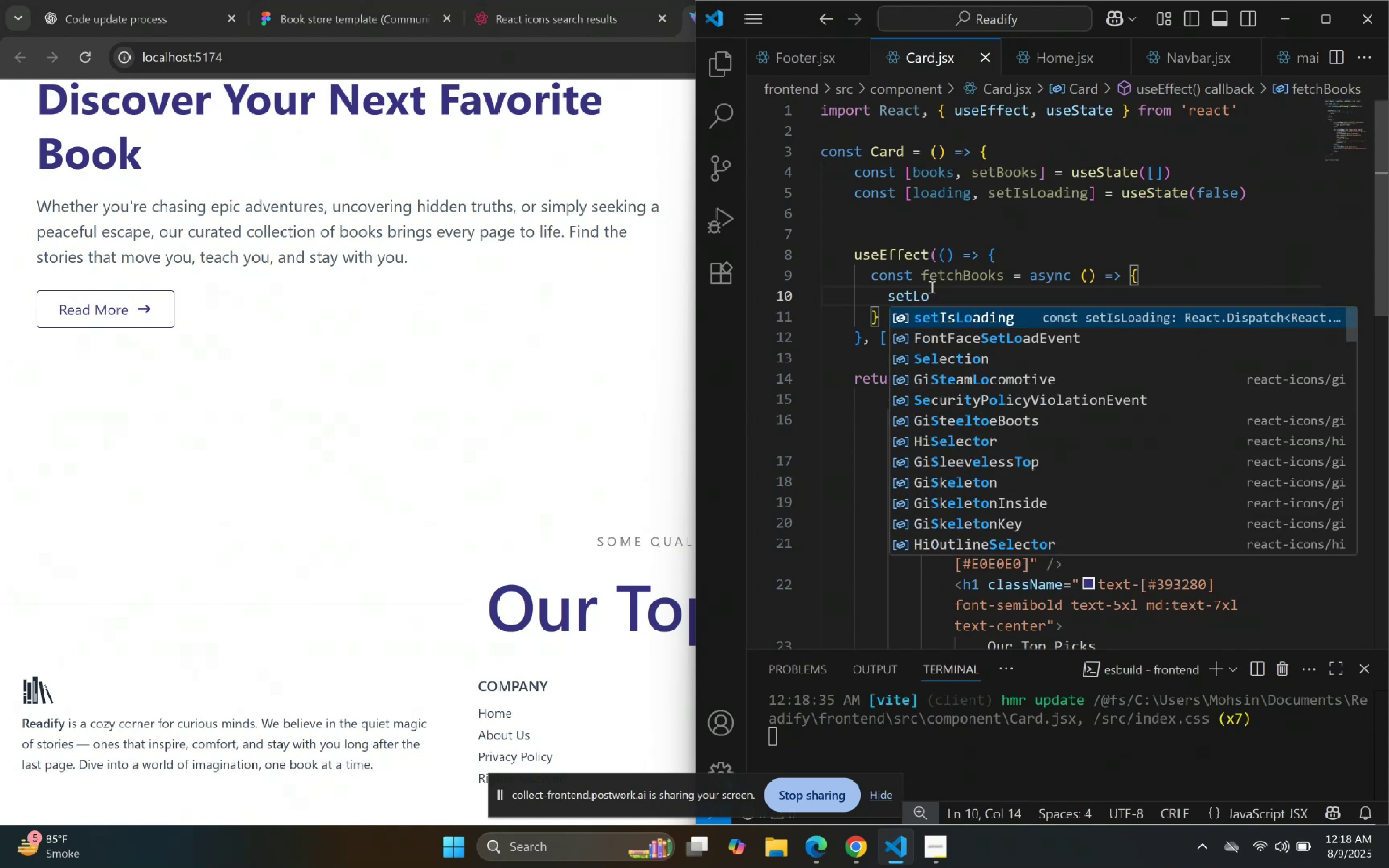 
key(Enter)
 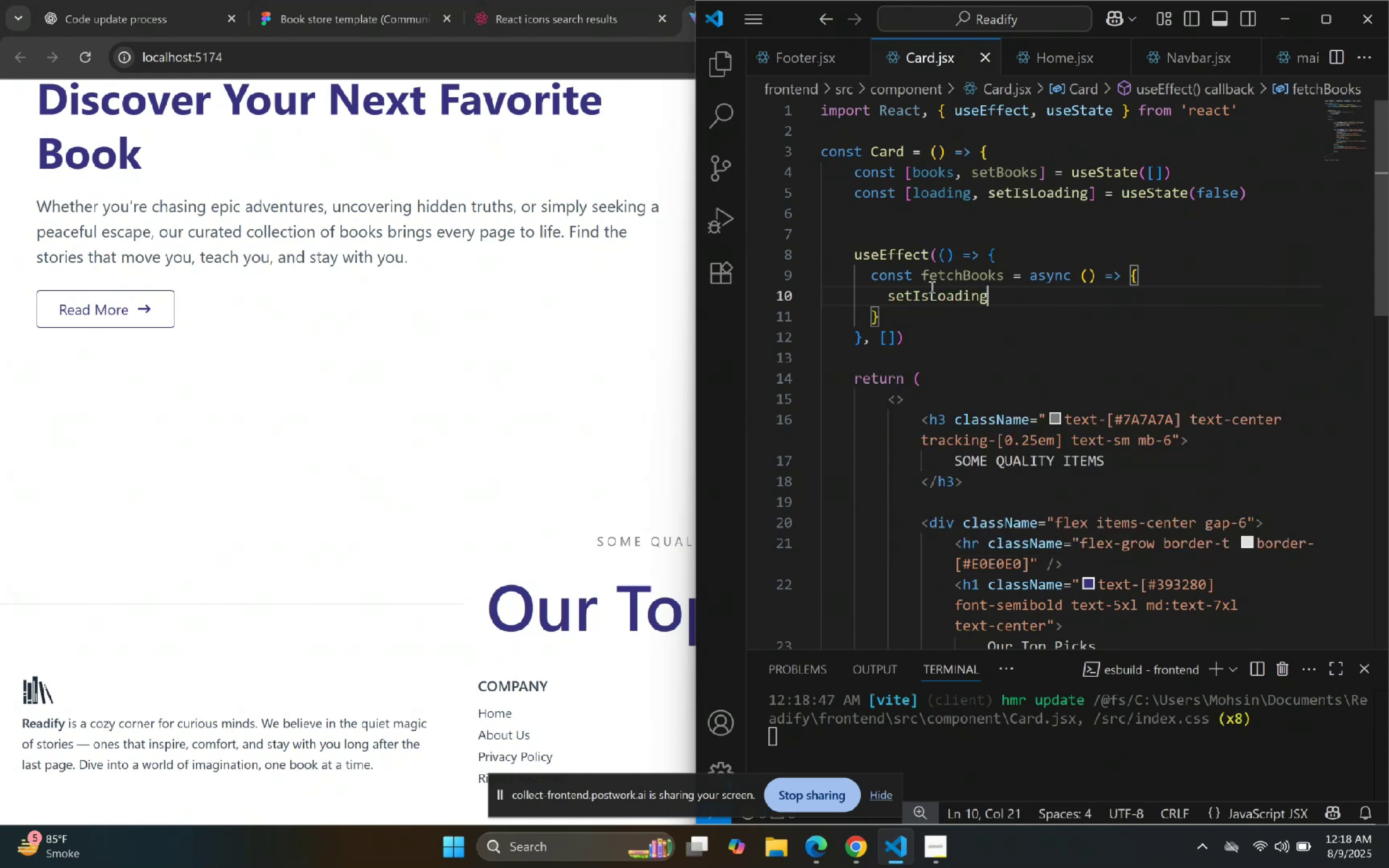 
type((true)
 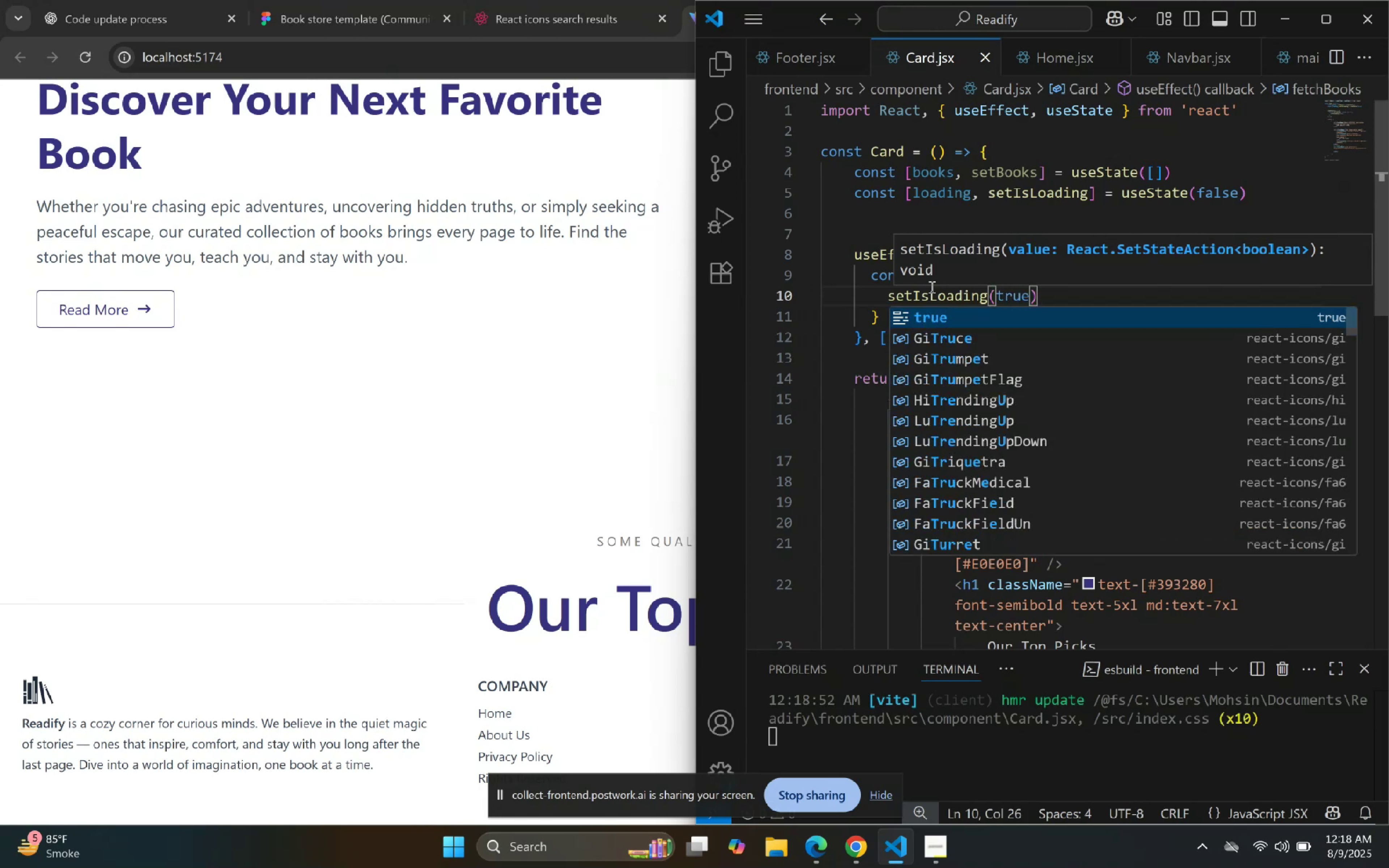 
key(ArrowRight)
 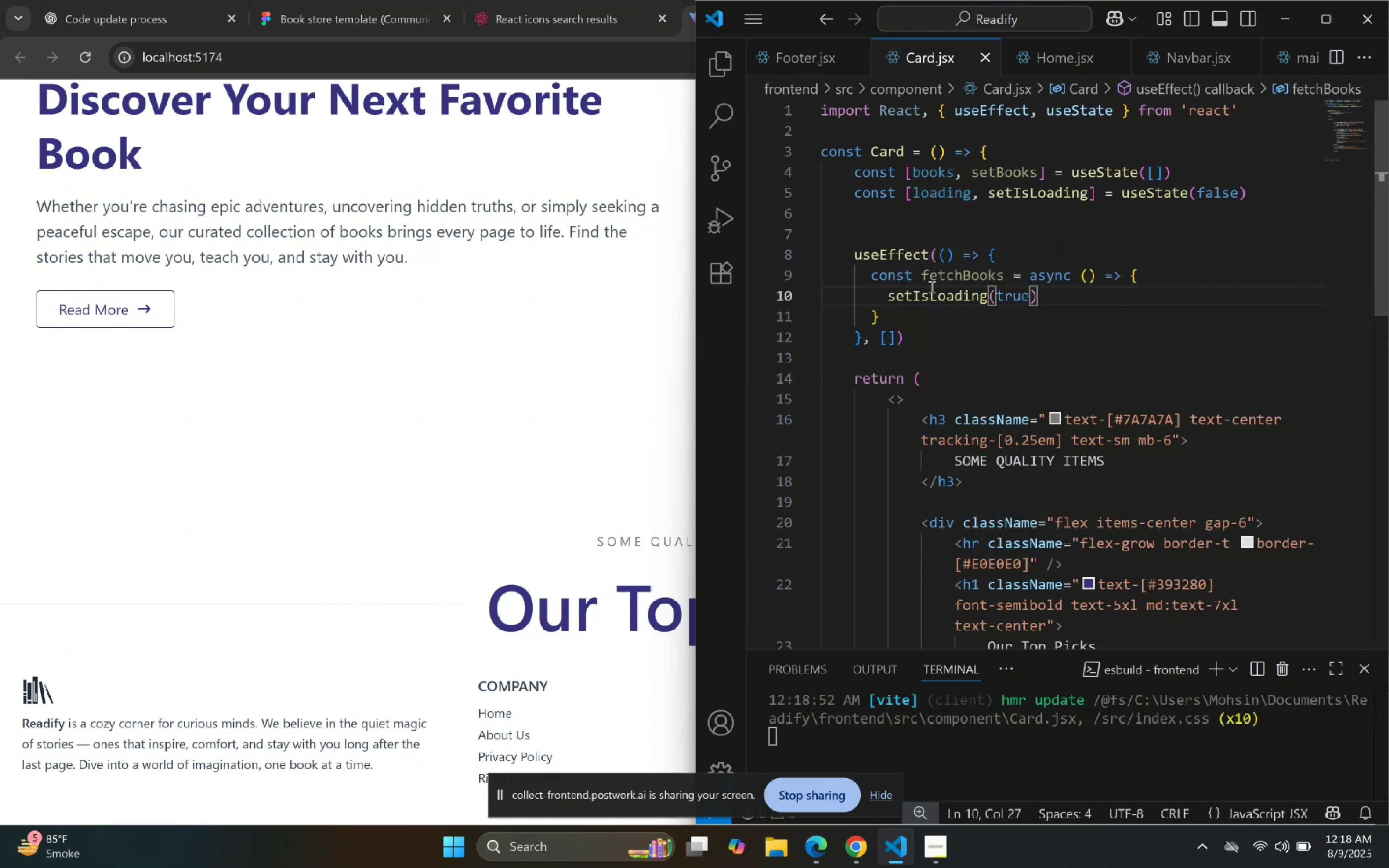 
key(Semicolon)
 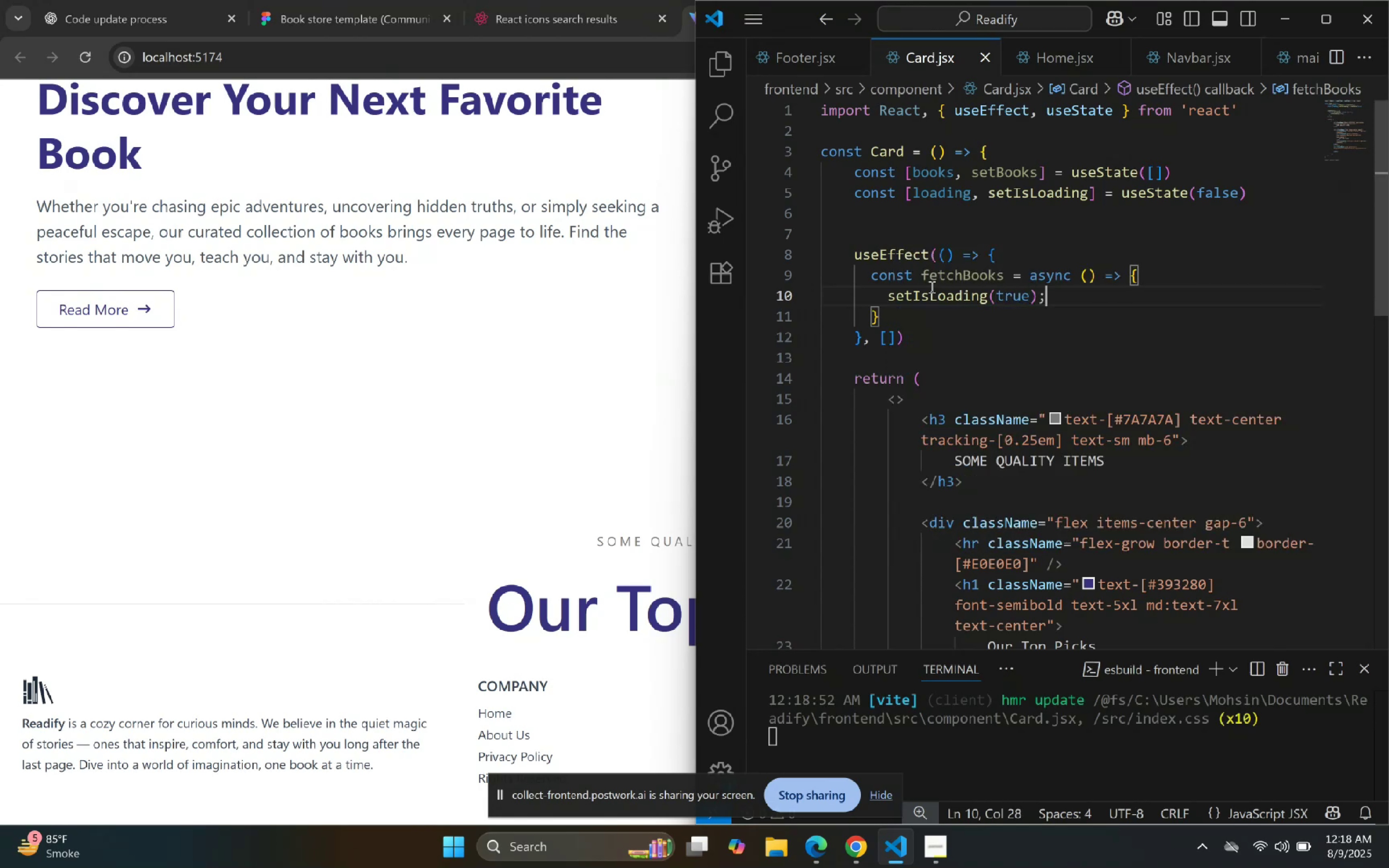 
key(Enter)
 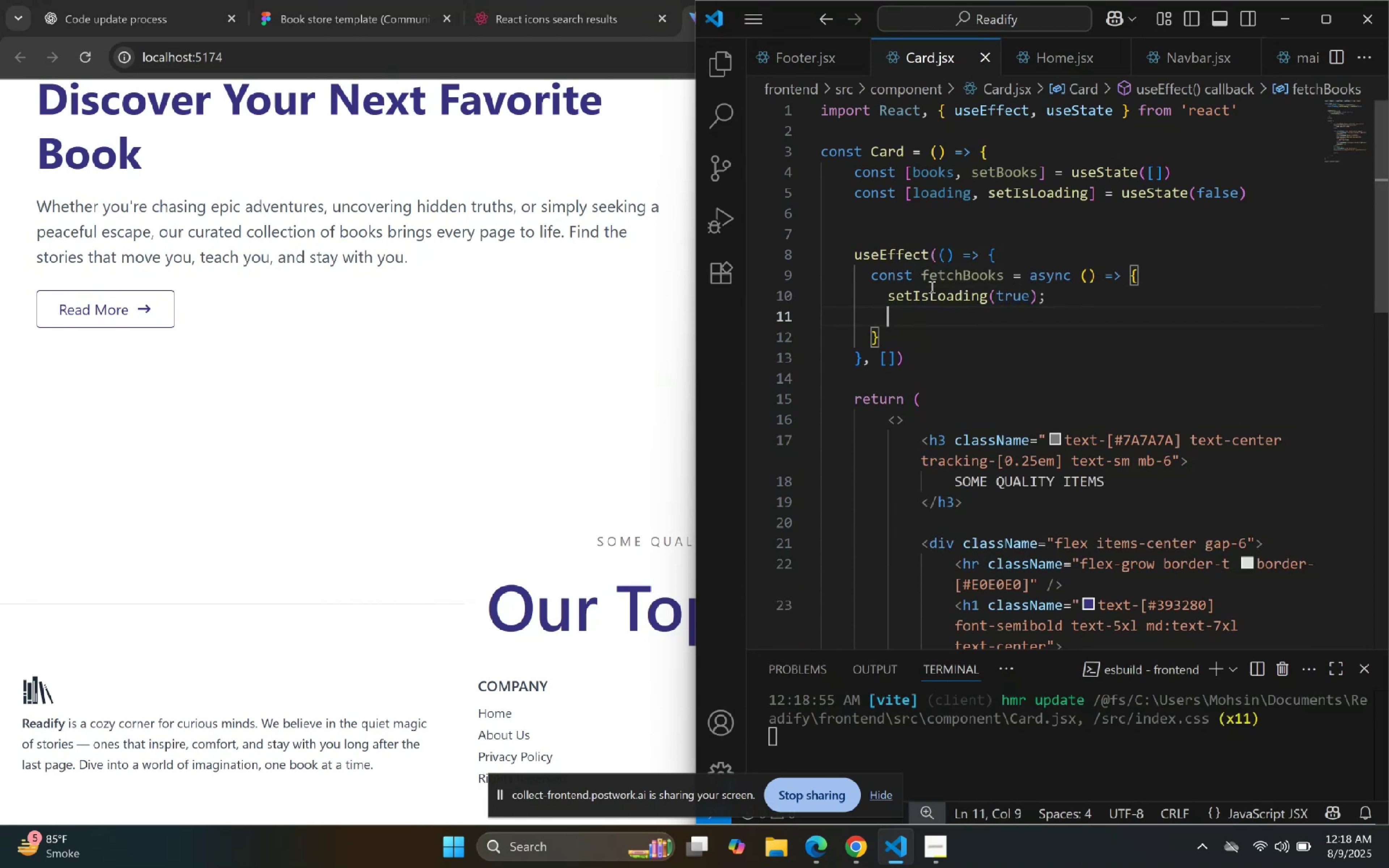 
wait(5.52)
 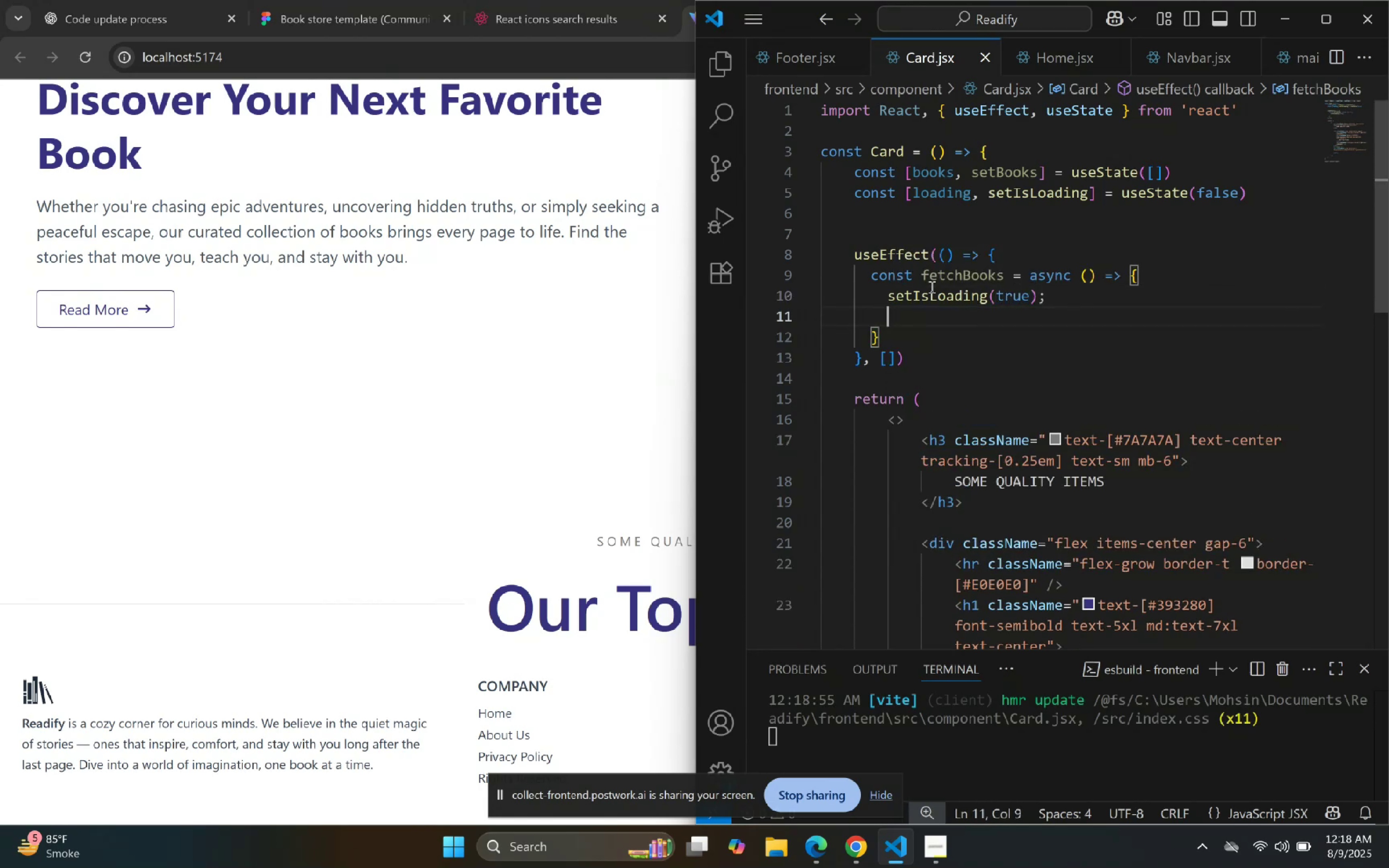 
type(const ra)
key(Backspace)
key(Backspace)
key(Backspace)
key(Backspace)
key(Backspace)
key(Backspace)
key(Backspace)
key(Backspace)
 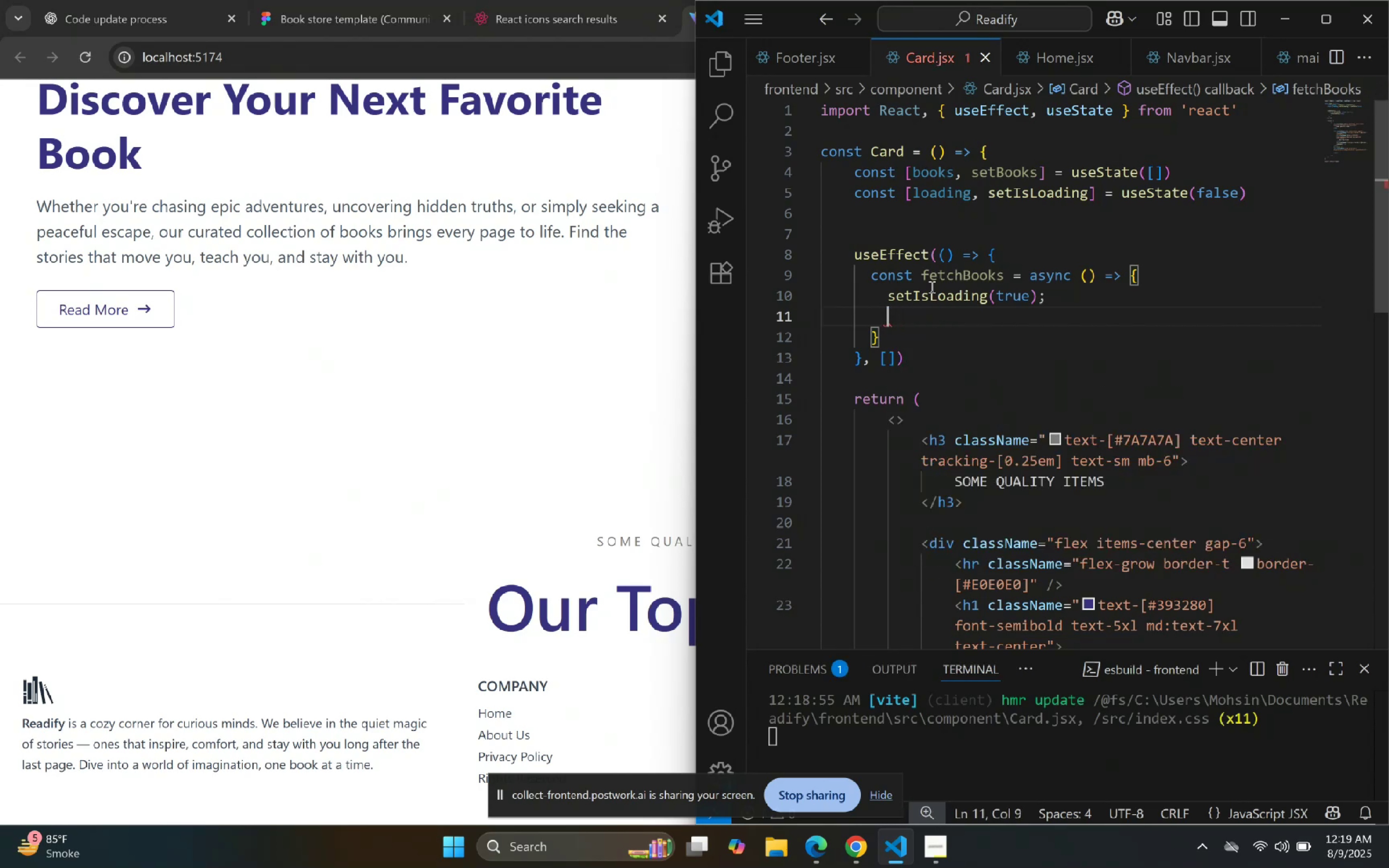 
key(Enter)
 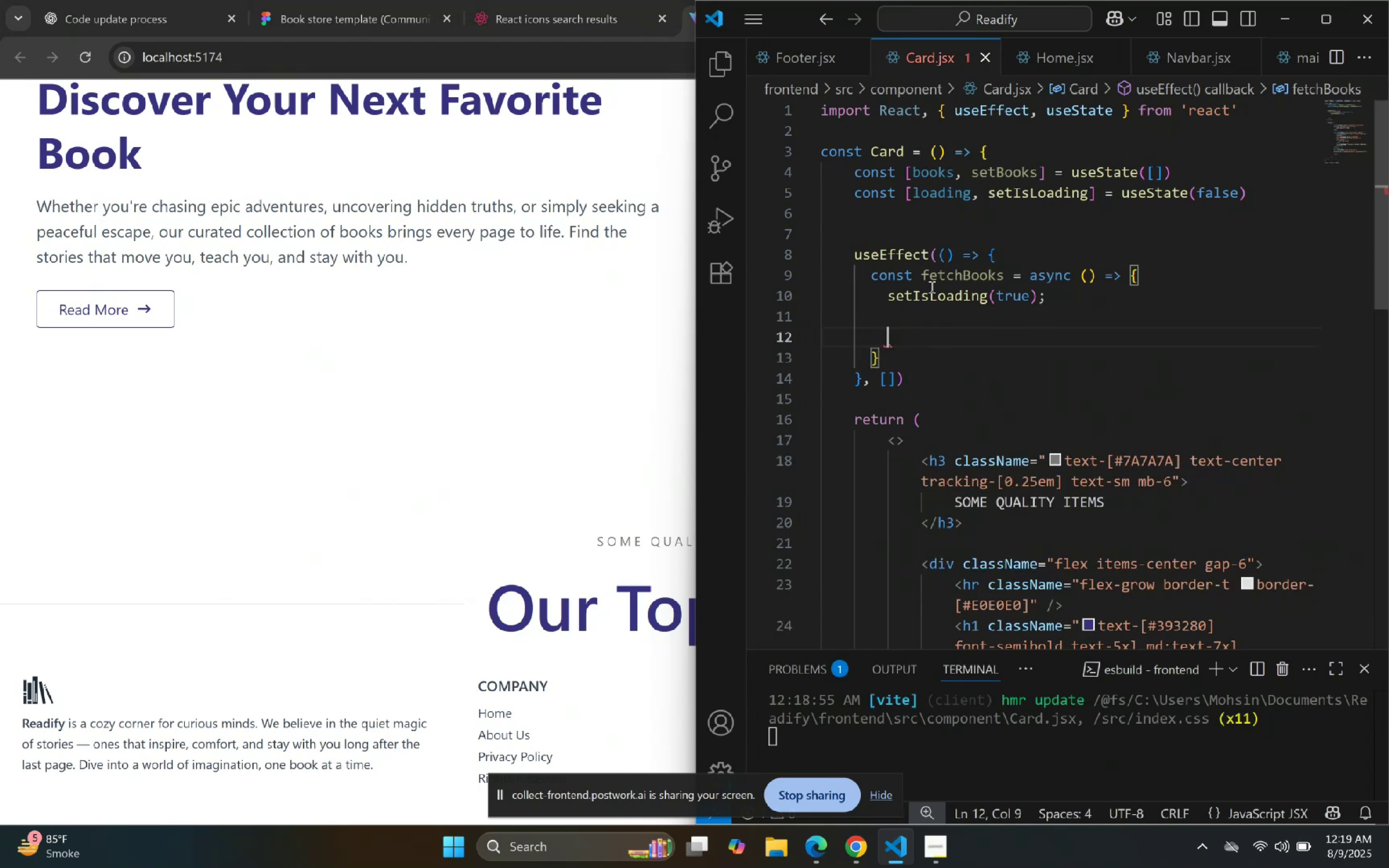 
key(Enter)
 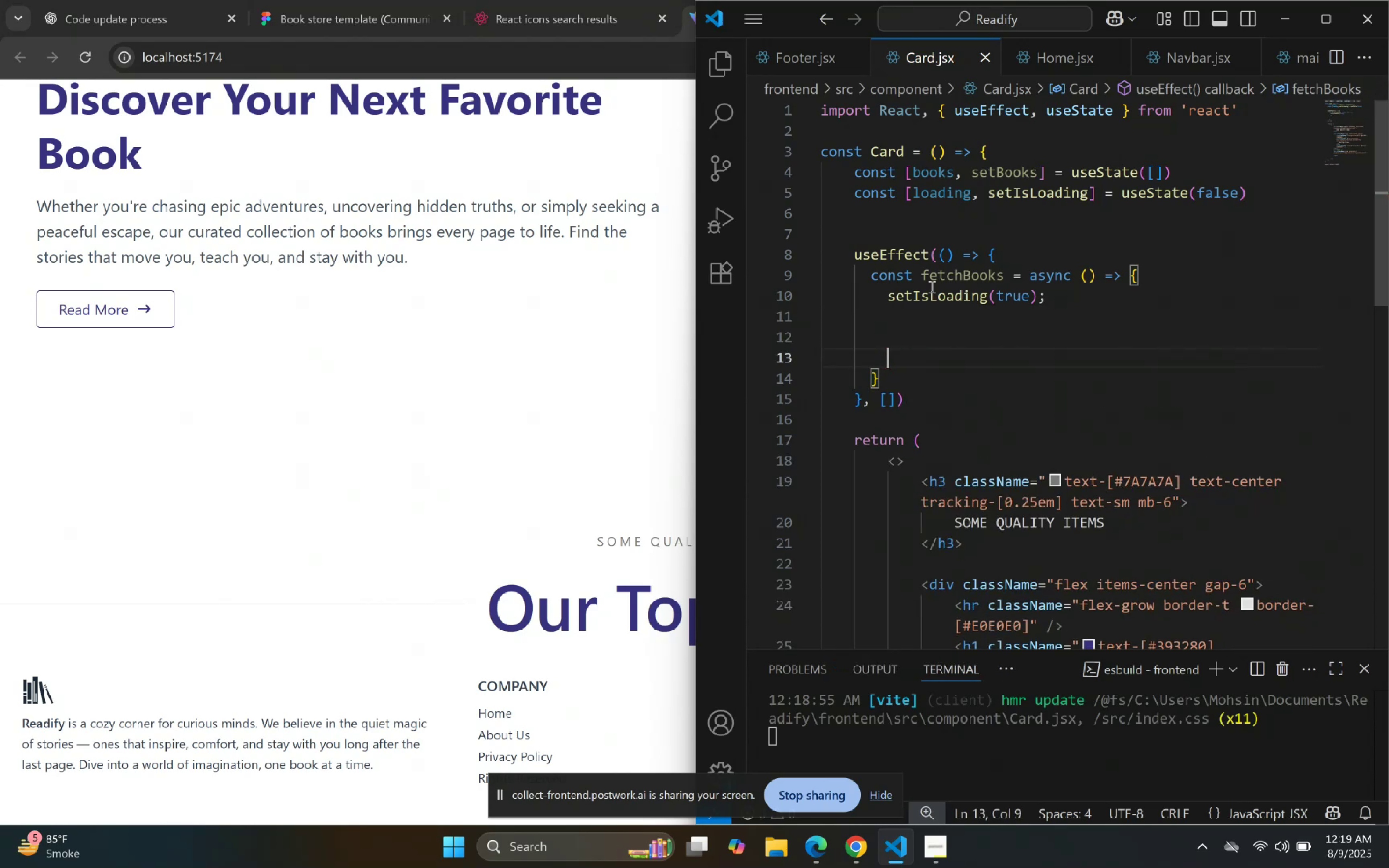 
type(try)
 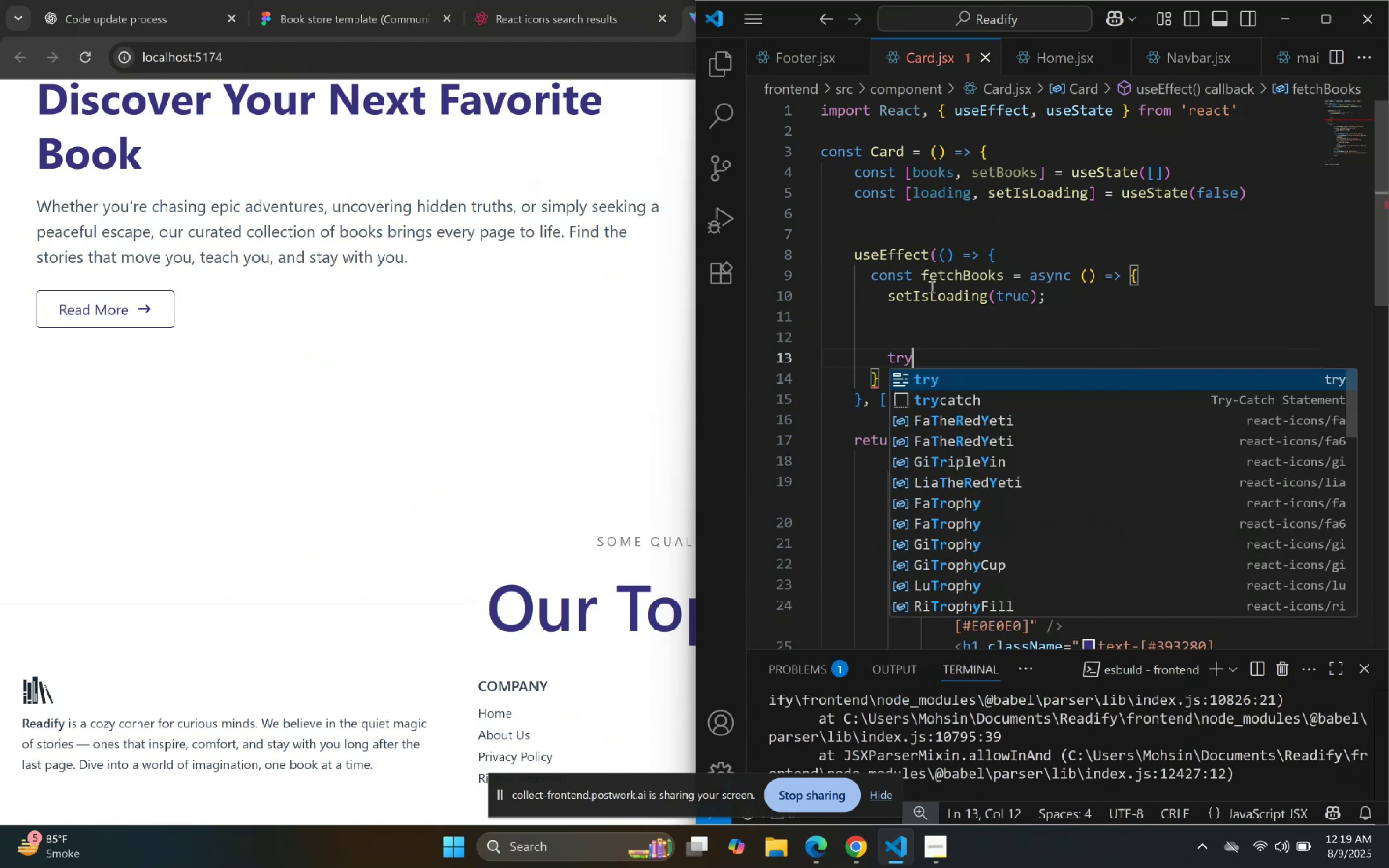 
key(ArrowDown)
 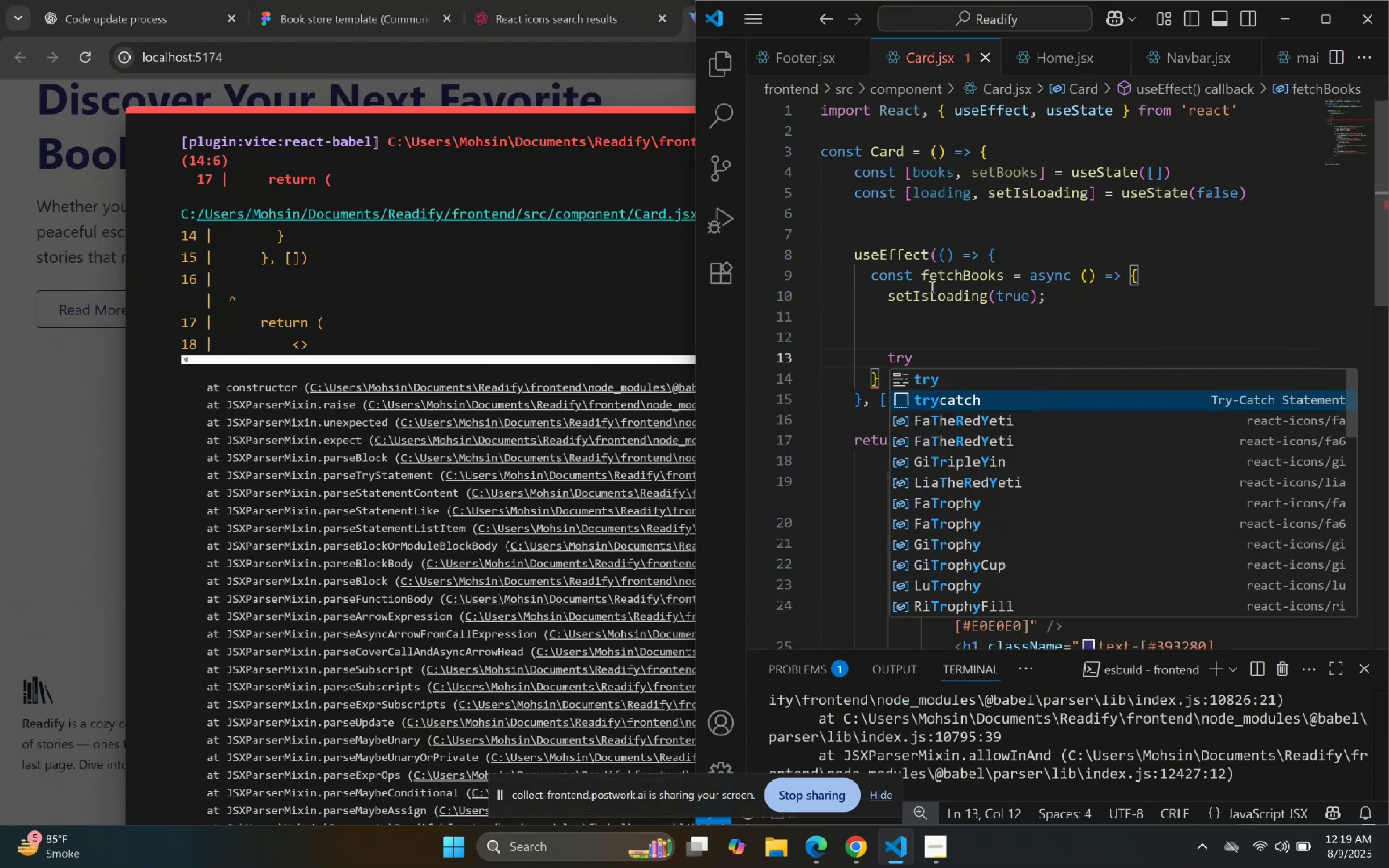 
key(Enter)
 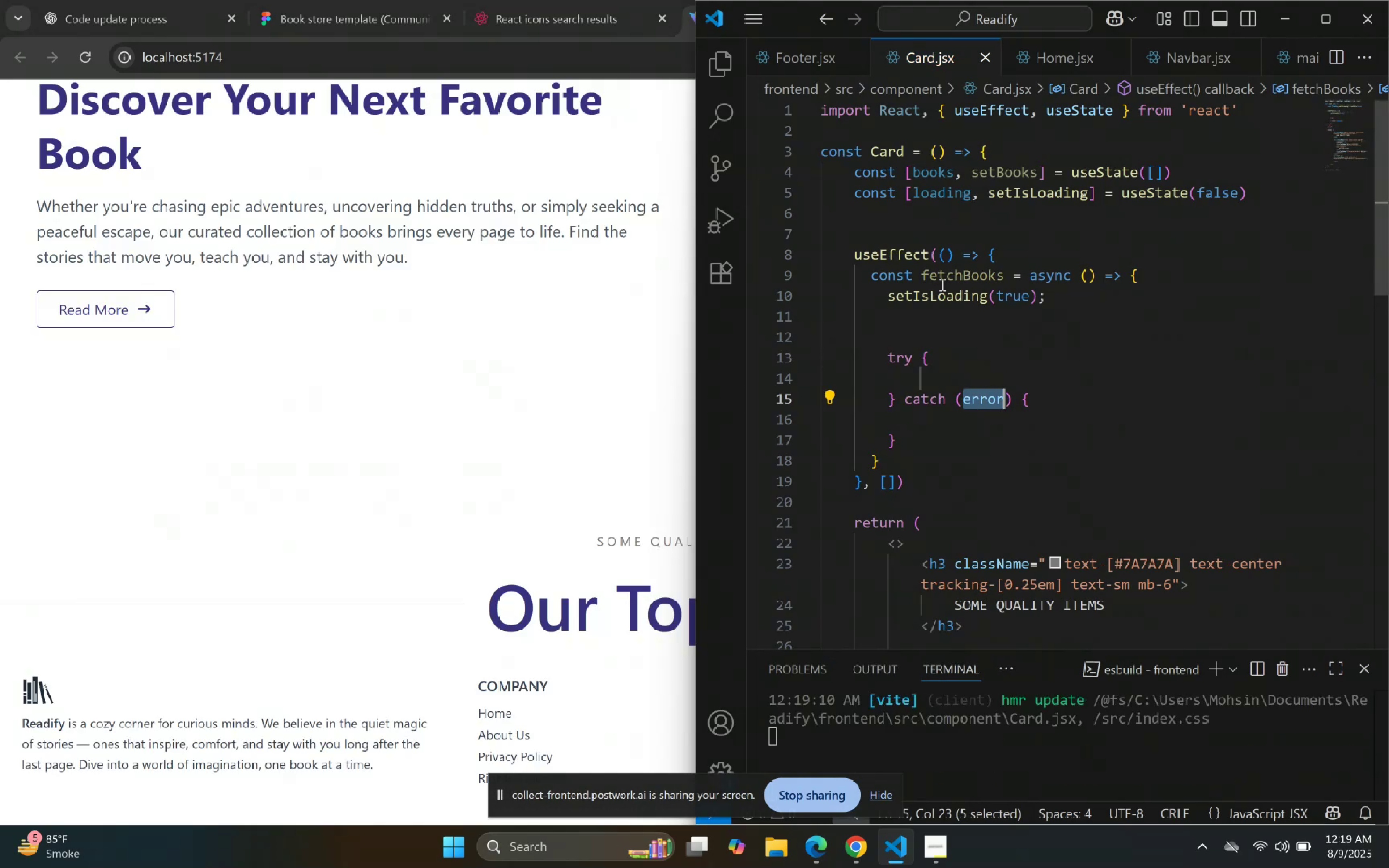 
left_click([1054, 306])
 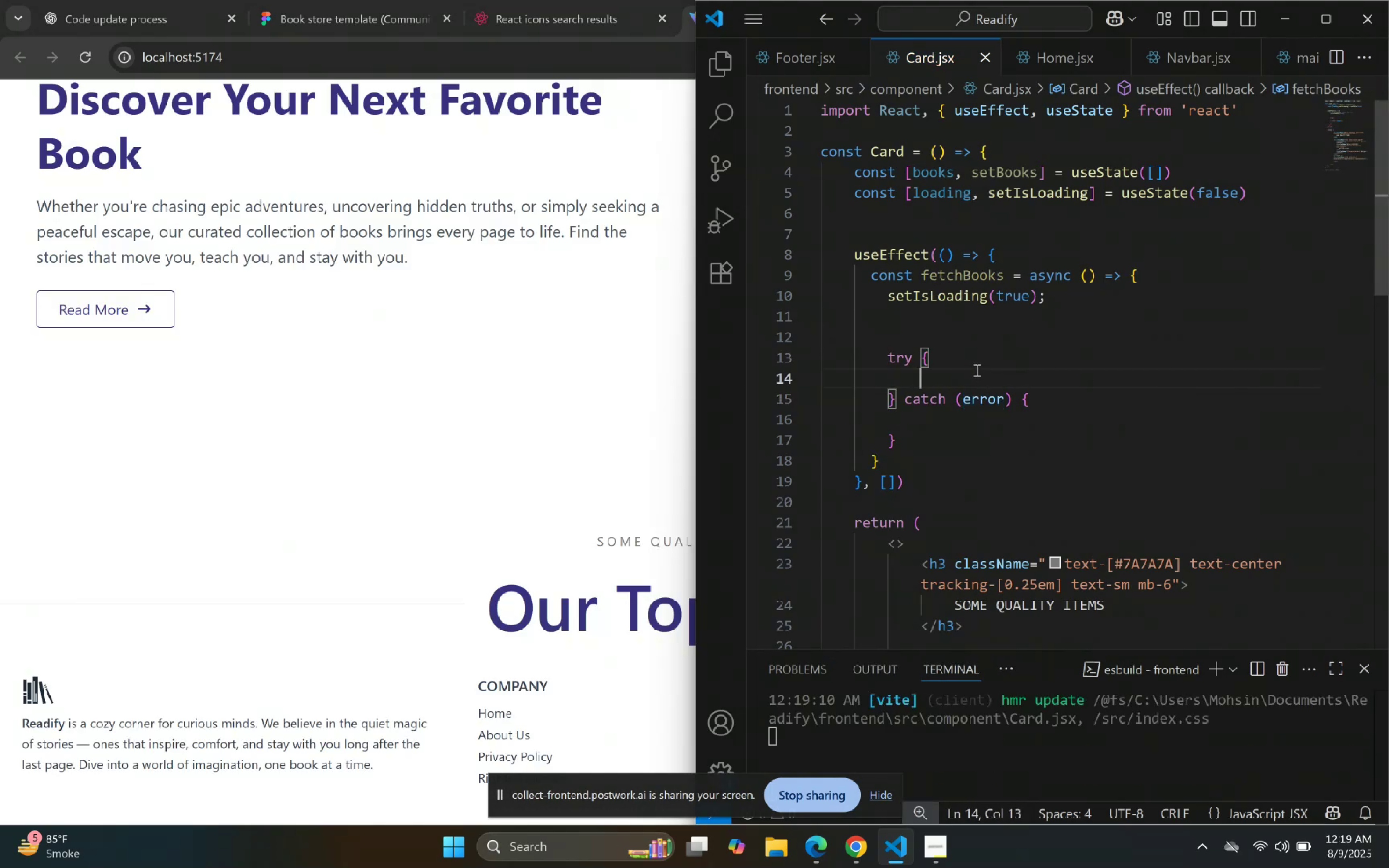 
left_click([981, 375])
 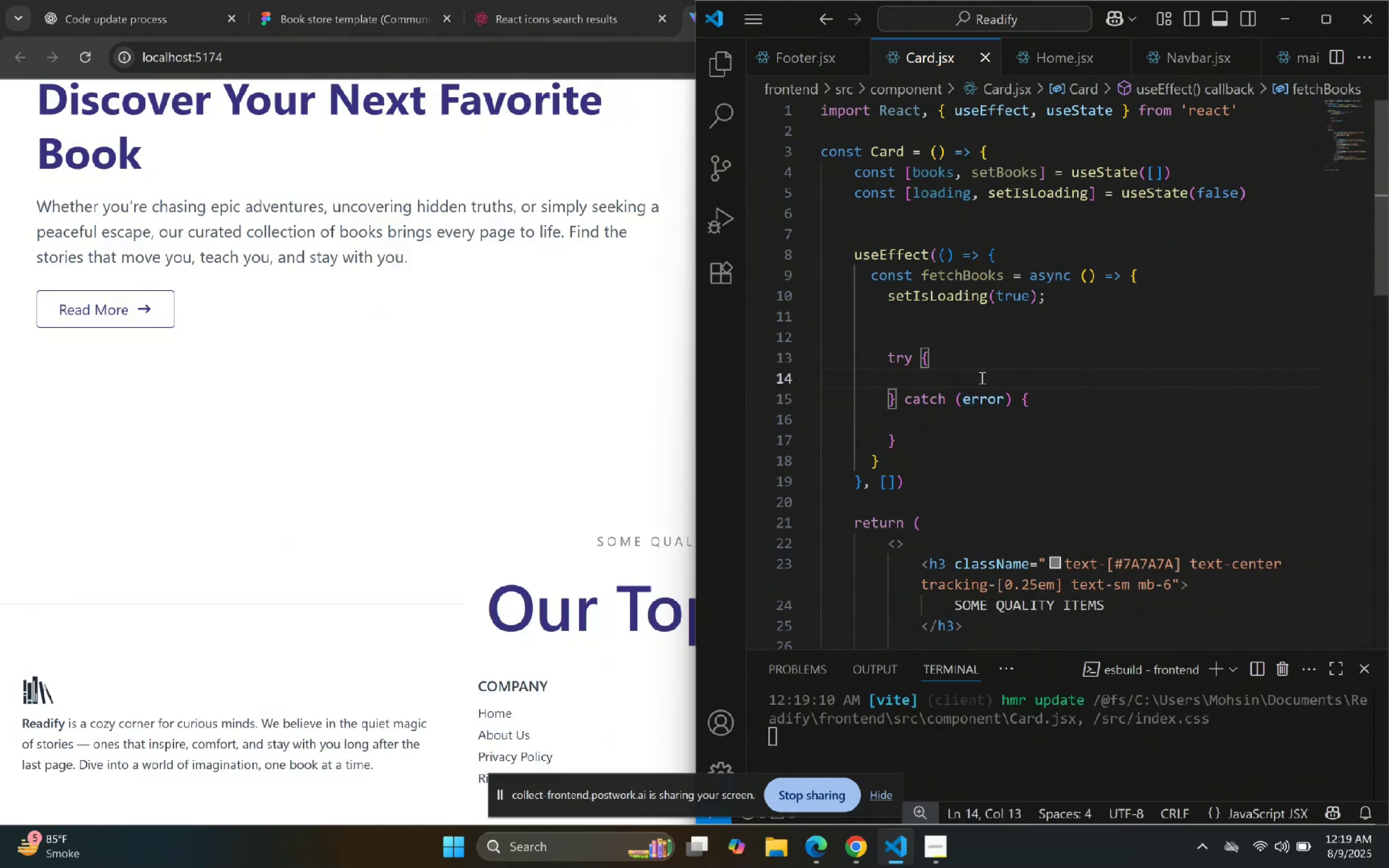 
type(const resp)
key(Backspace)
type( = )
 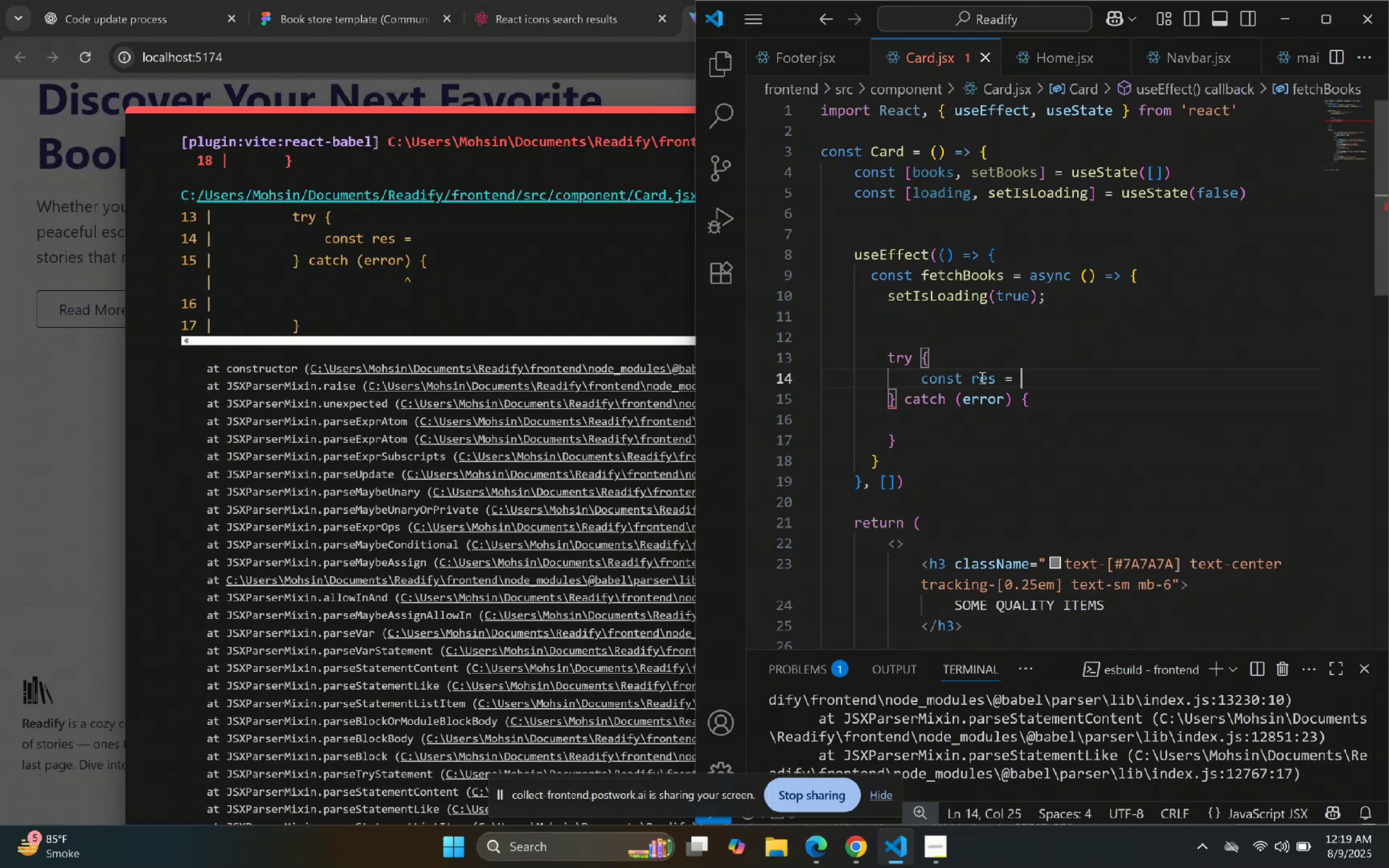 
wait(12.17)
 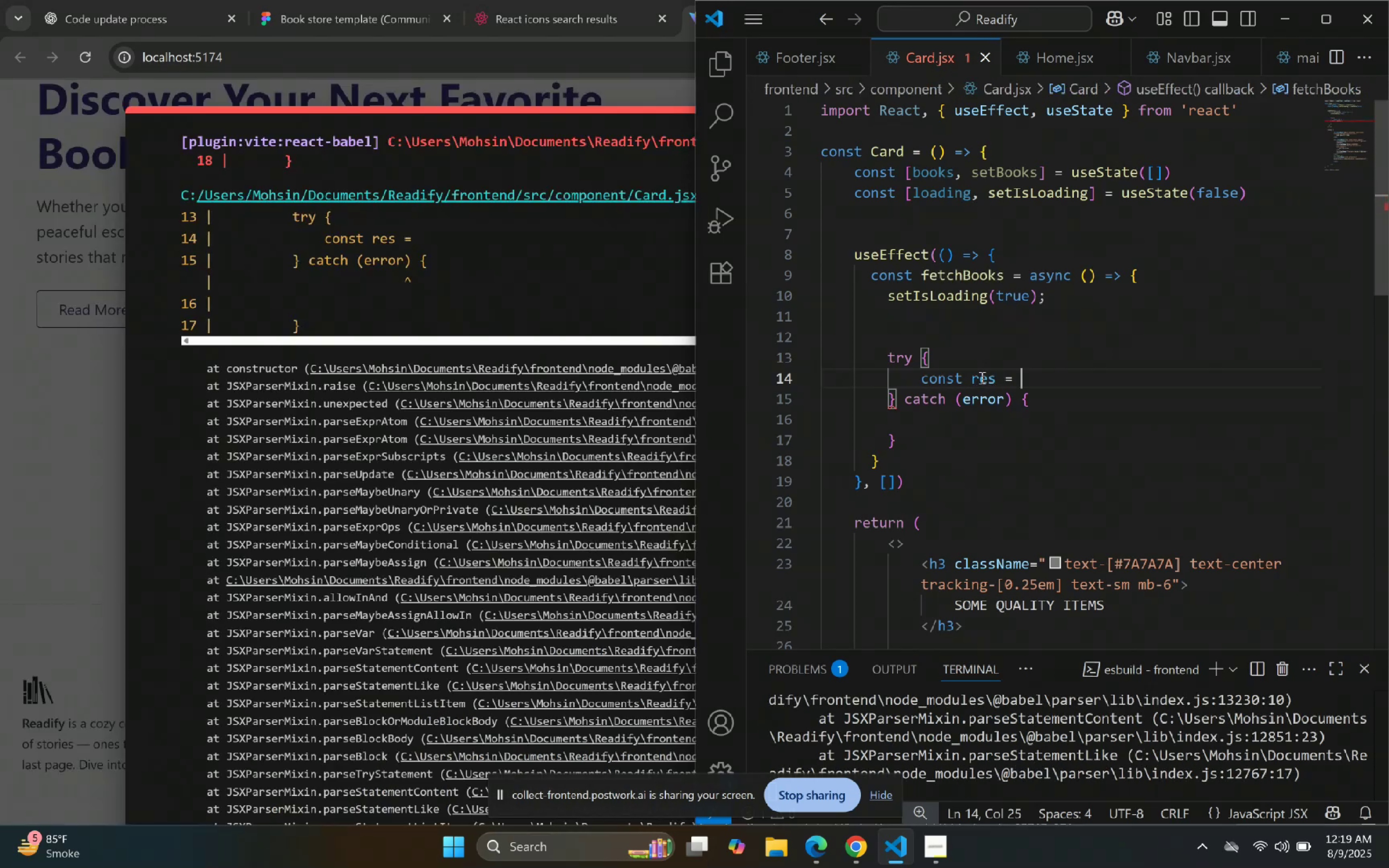 
type(awa)
 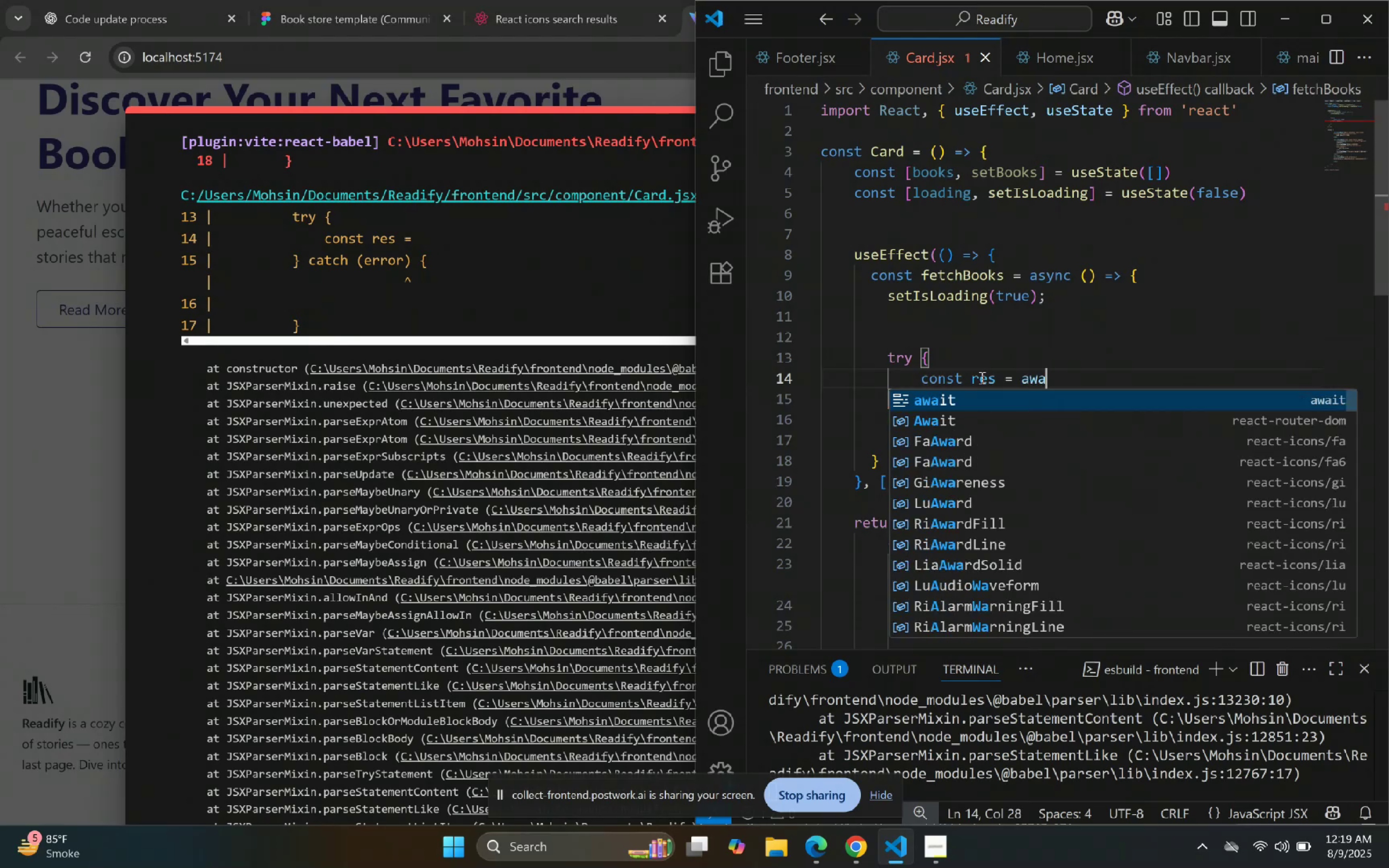 
key(Enter)
 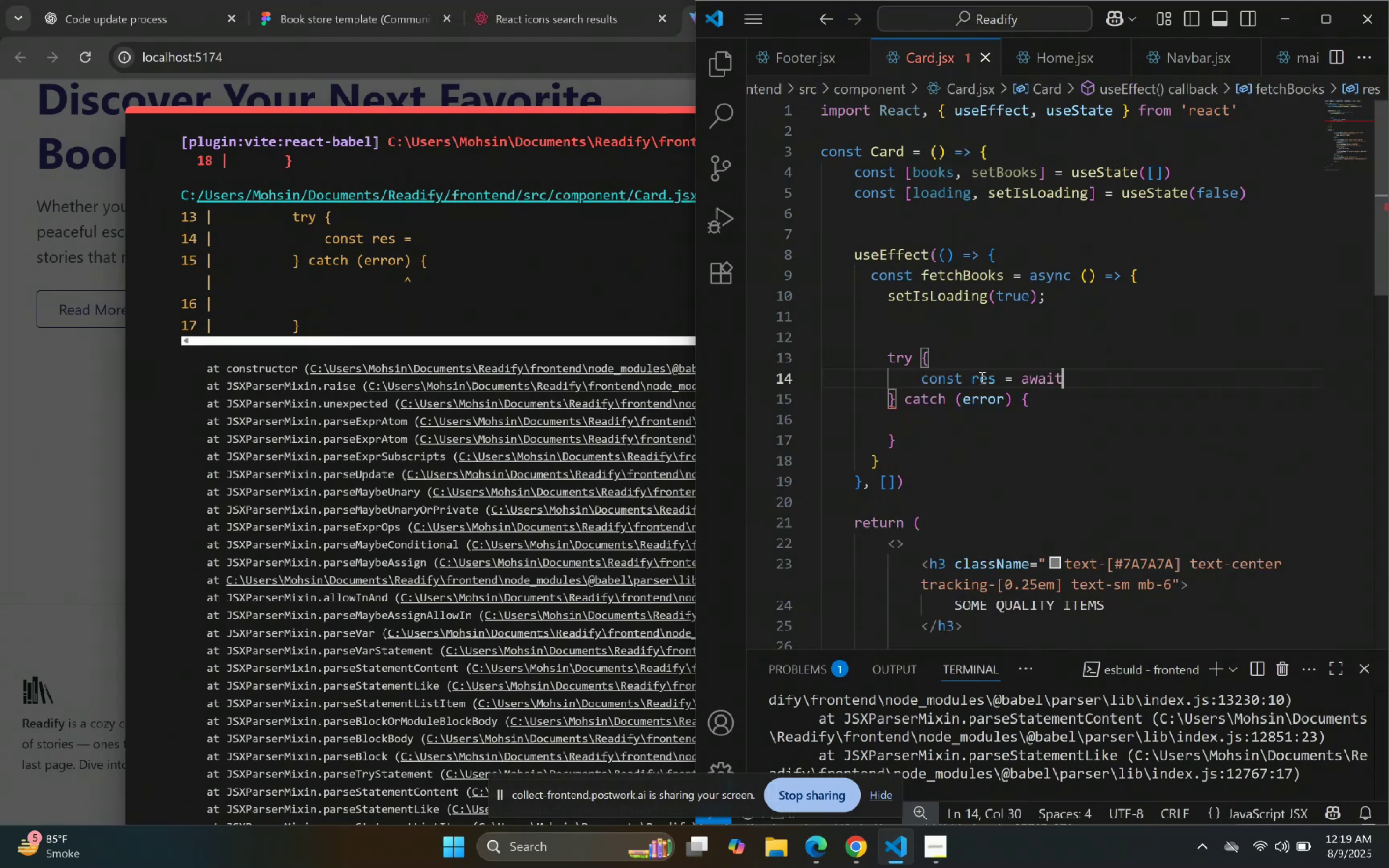 
type( fetc)
 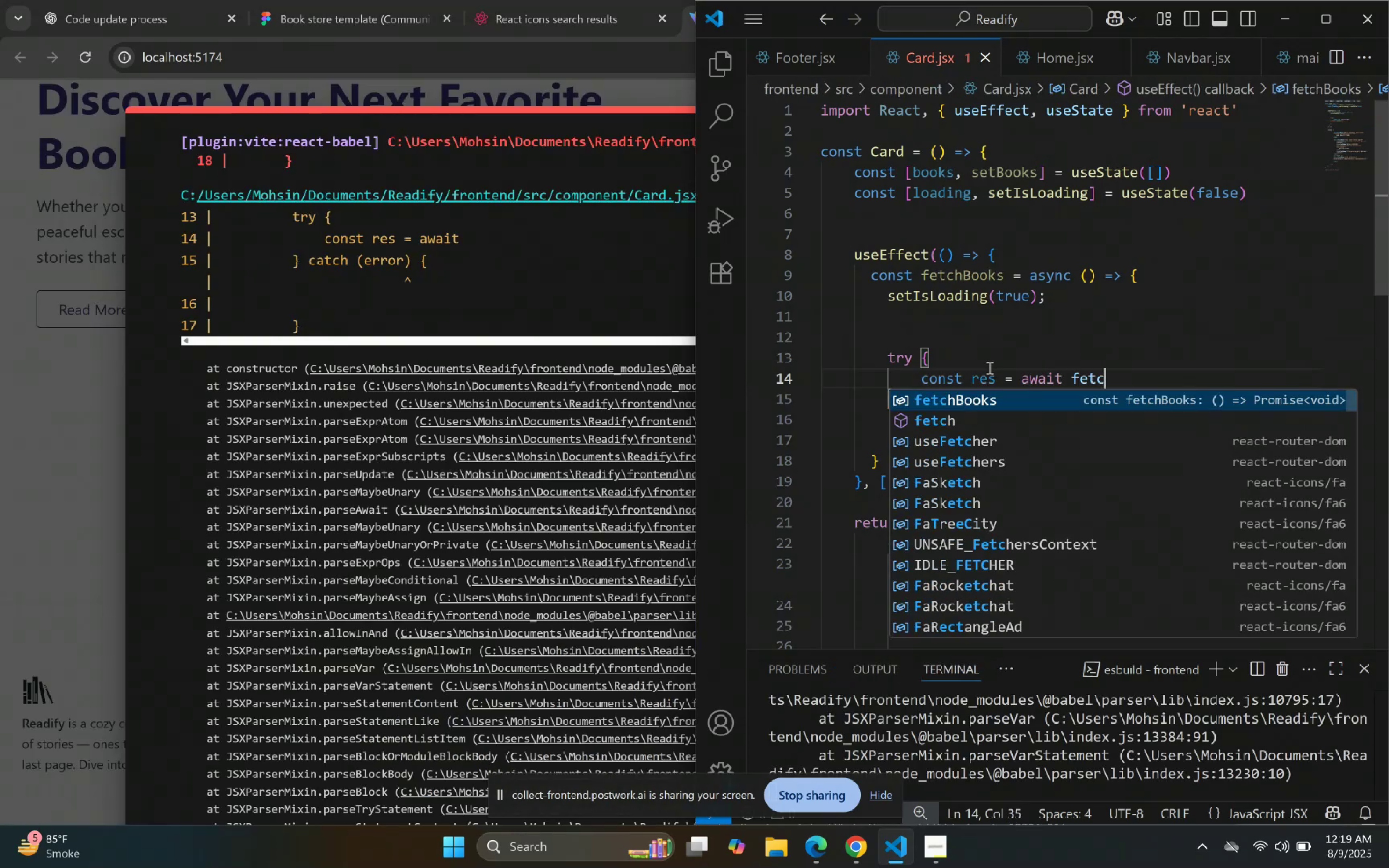 
key(ArrowDown)
 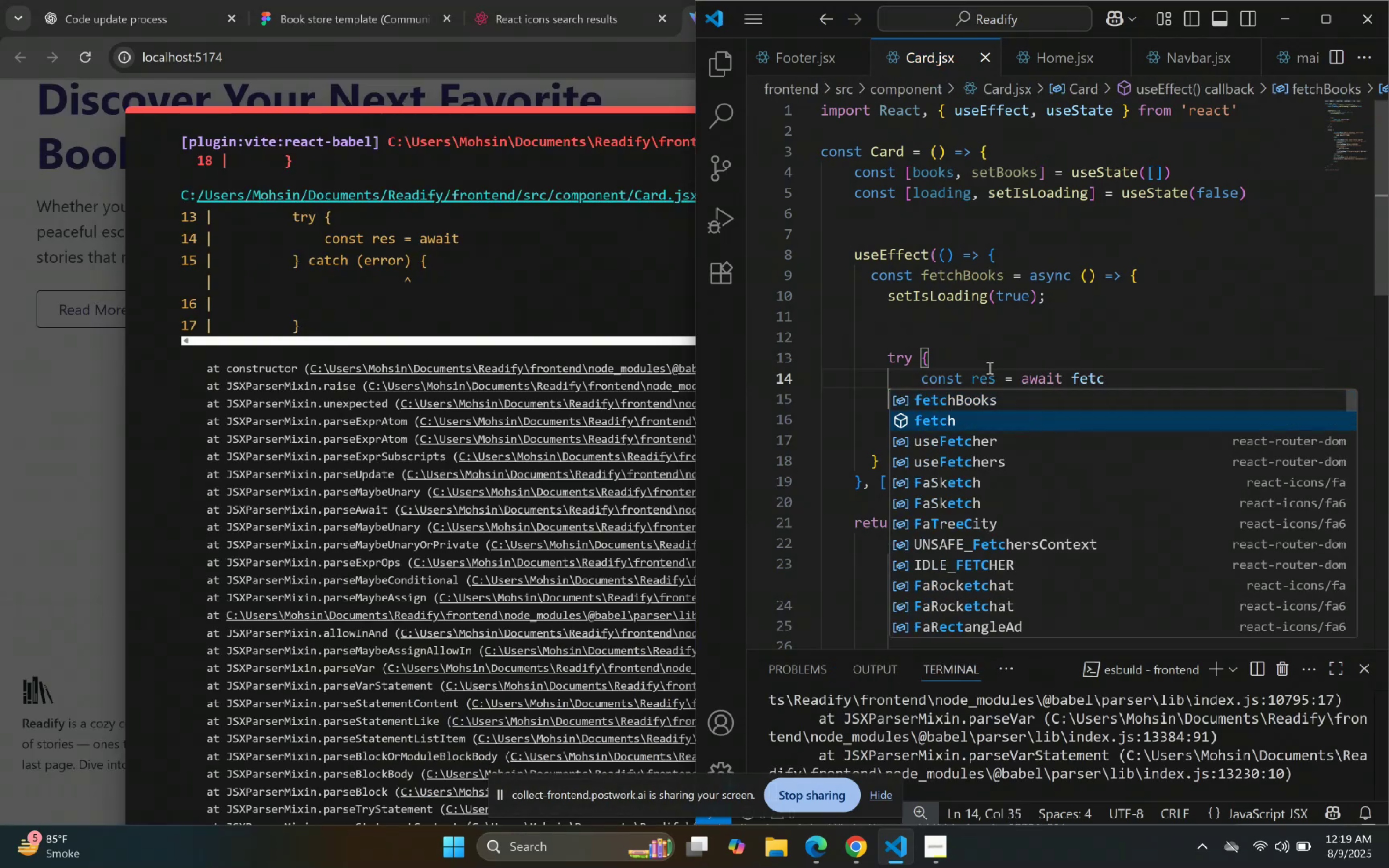 
key(ArrowUp)
 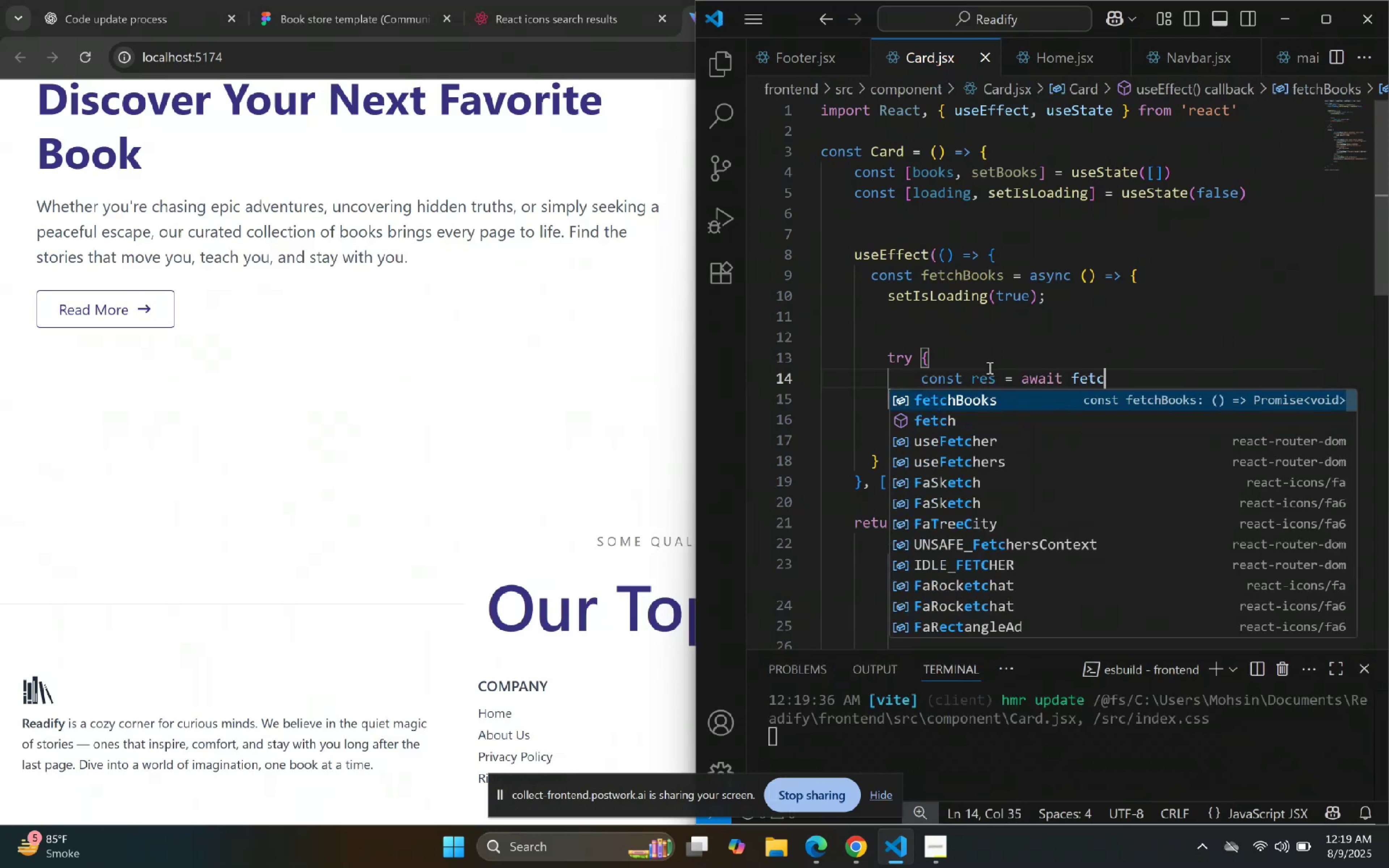 
key(ArrowDown)
 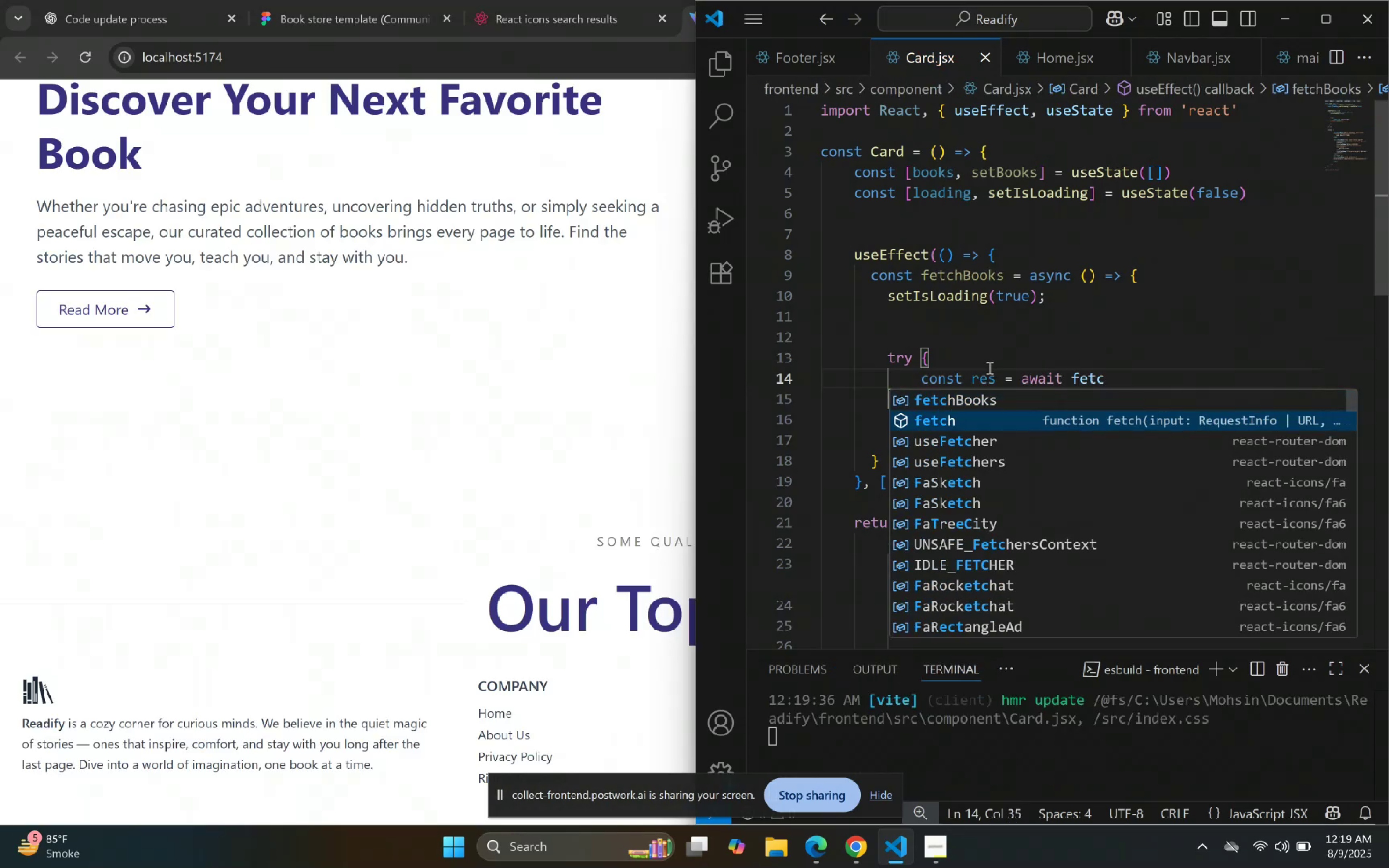 
key(Enter)
 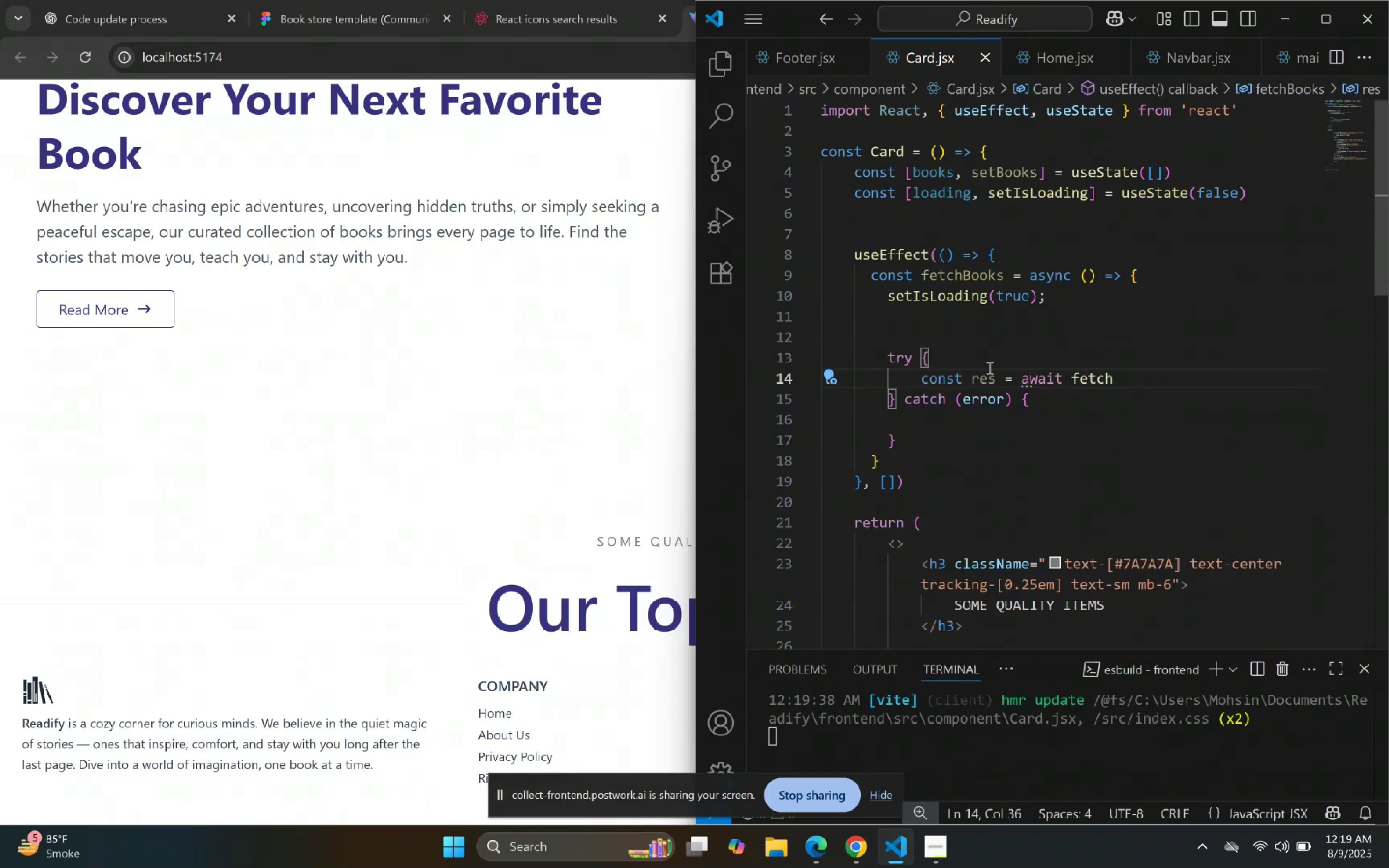 
key(Shift+9)
 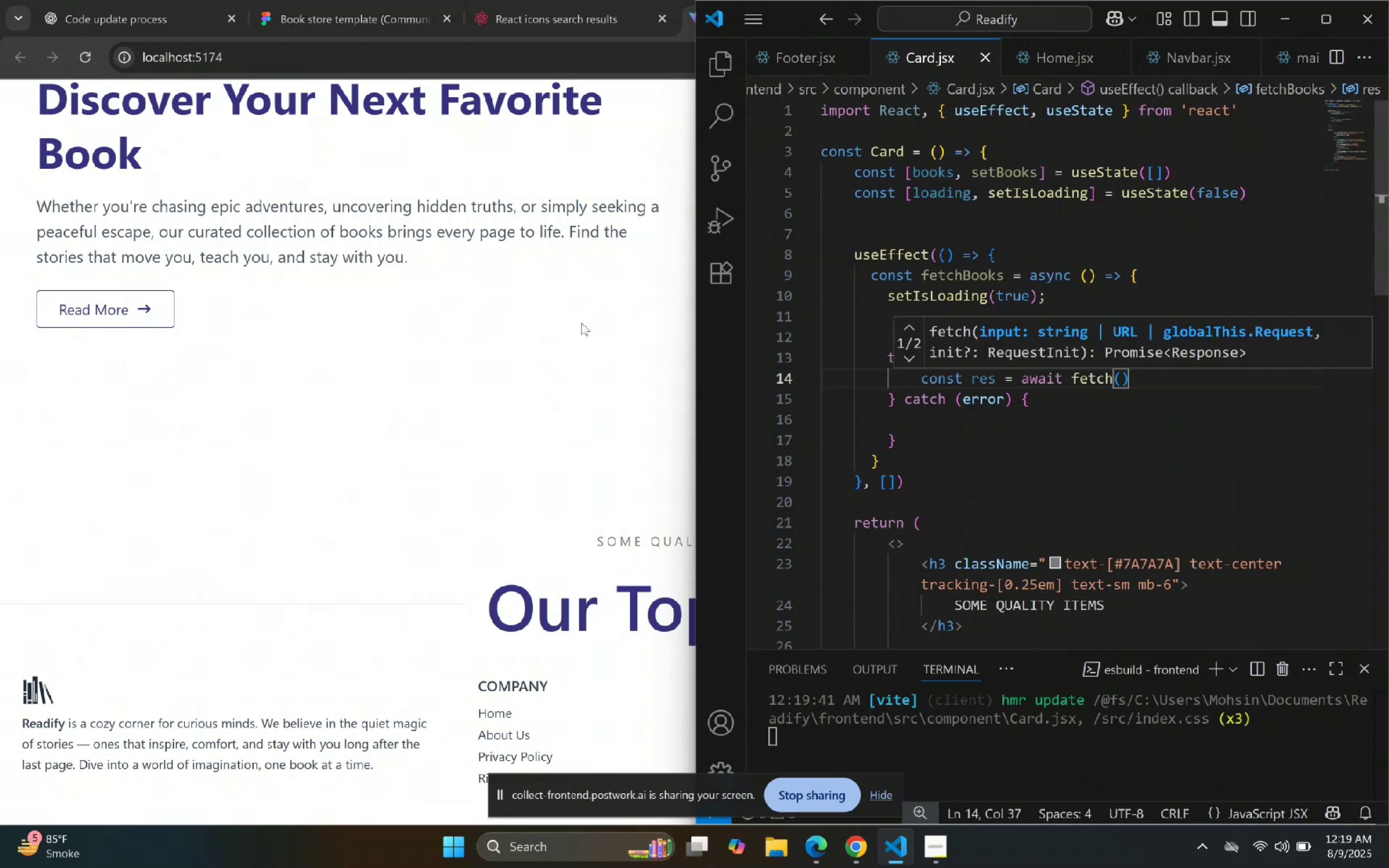 
left_click([182, 22])
 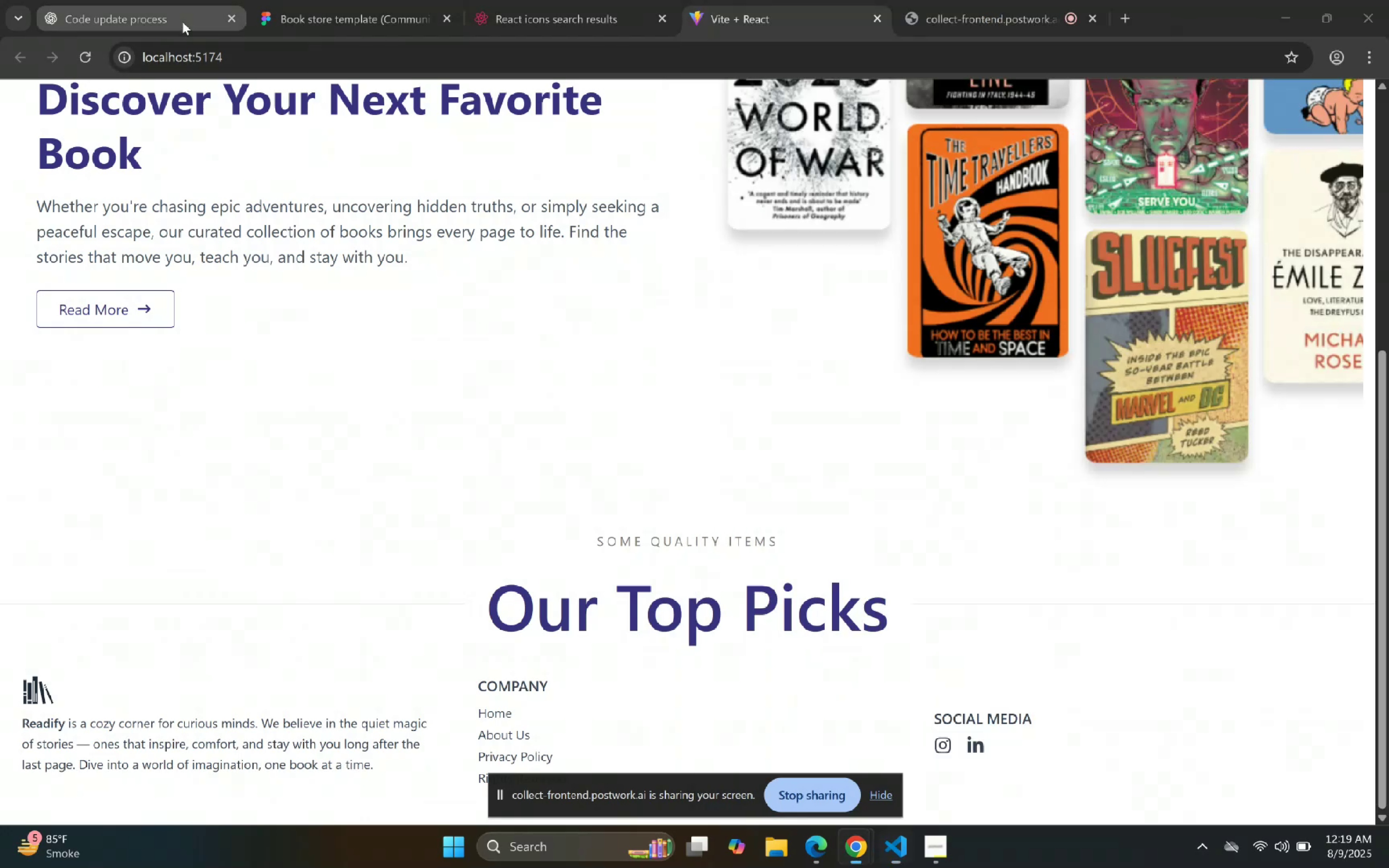 
scroll: coordinate [518, 409], scroll_direction: down, amount: 5.0
 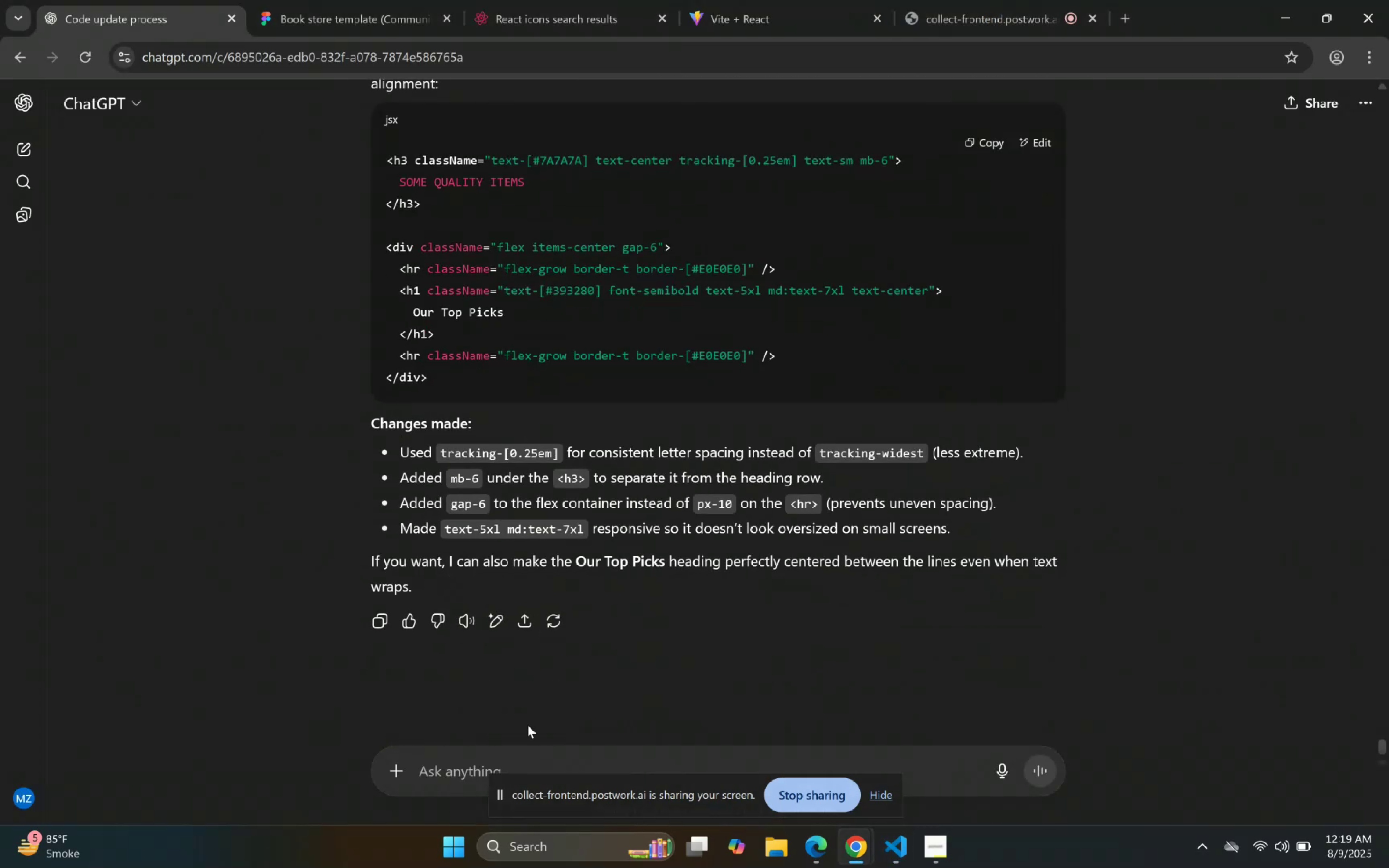 
left_click([528, 755])
 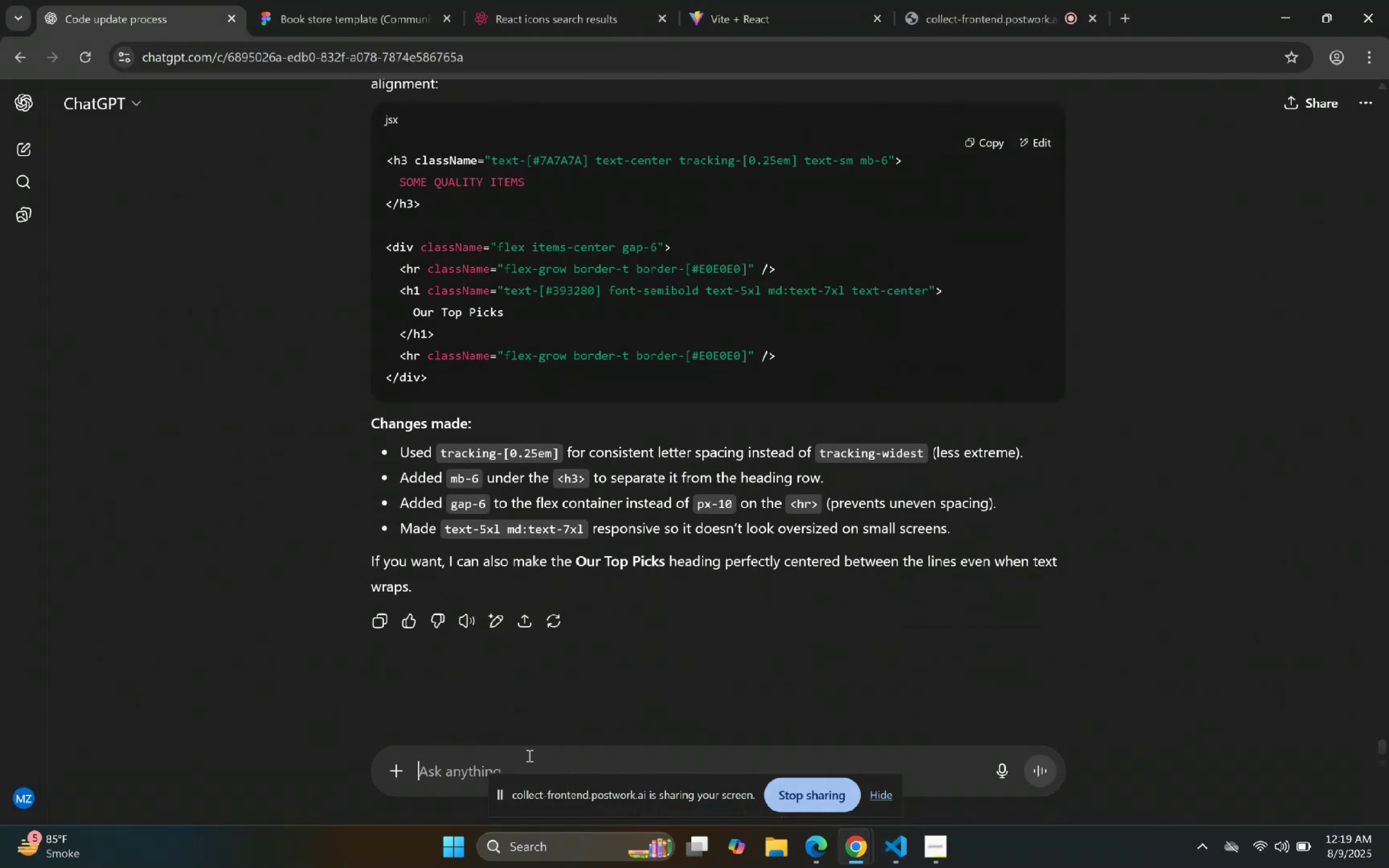 
type(Suggest me a Et)
key(Backspace)
type(xternal api for Books reading and SHould be free)
 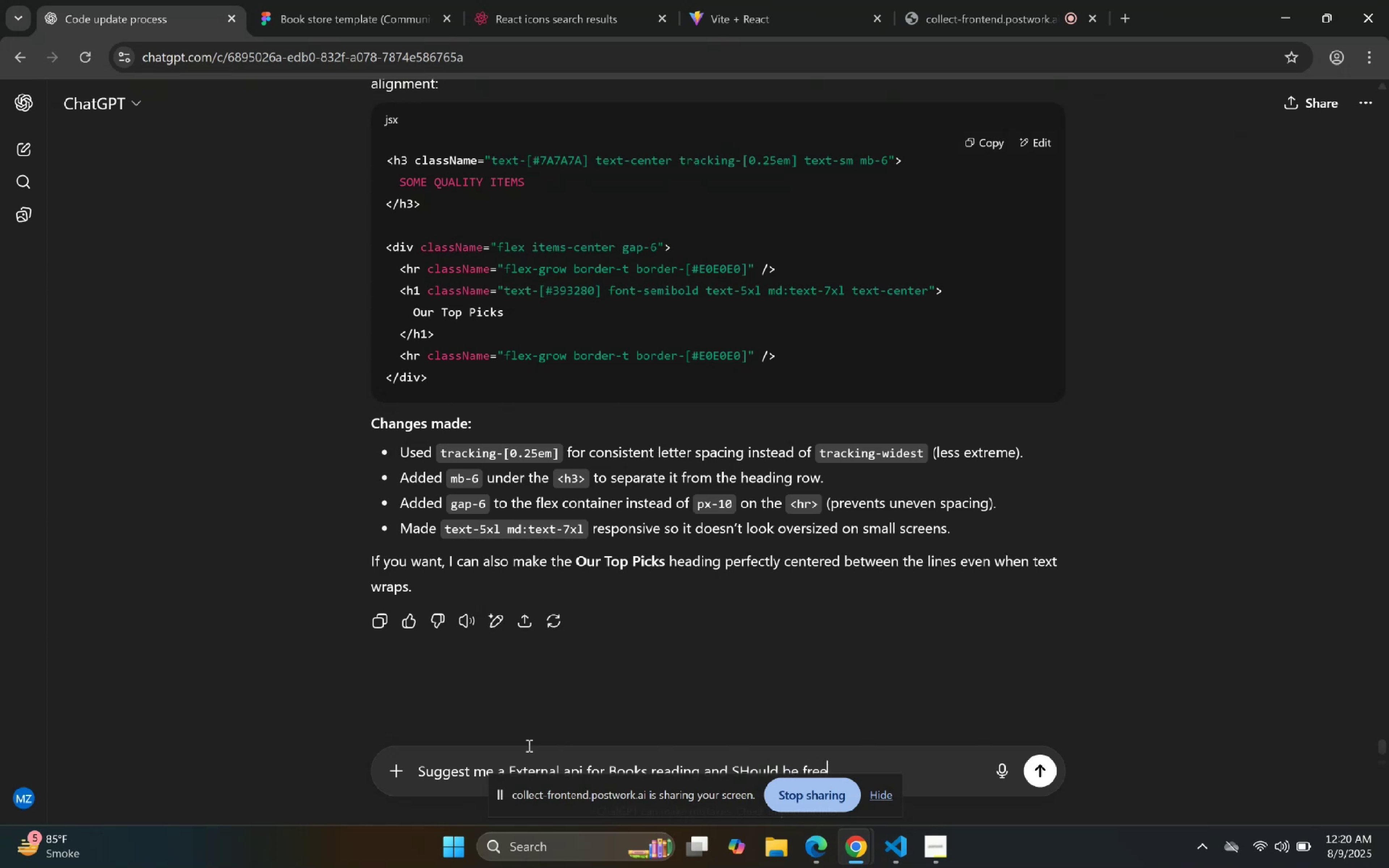 
key(Enter)
 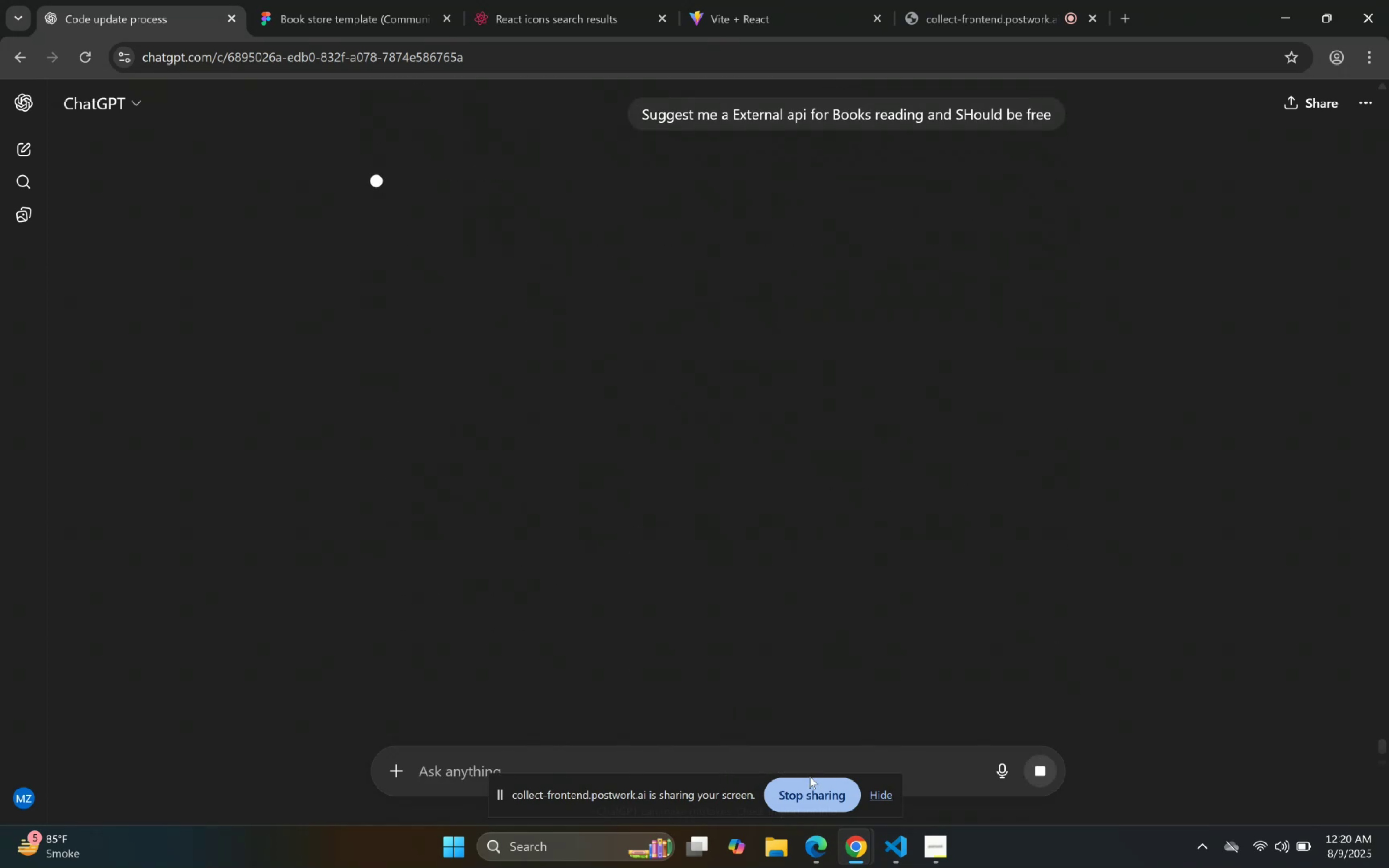 
left_click([873, 797])
 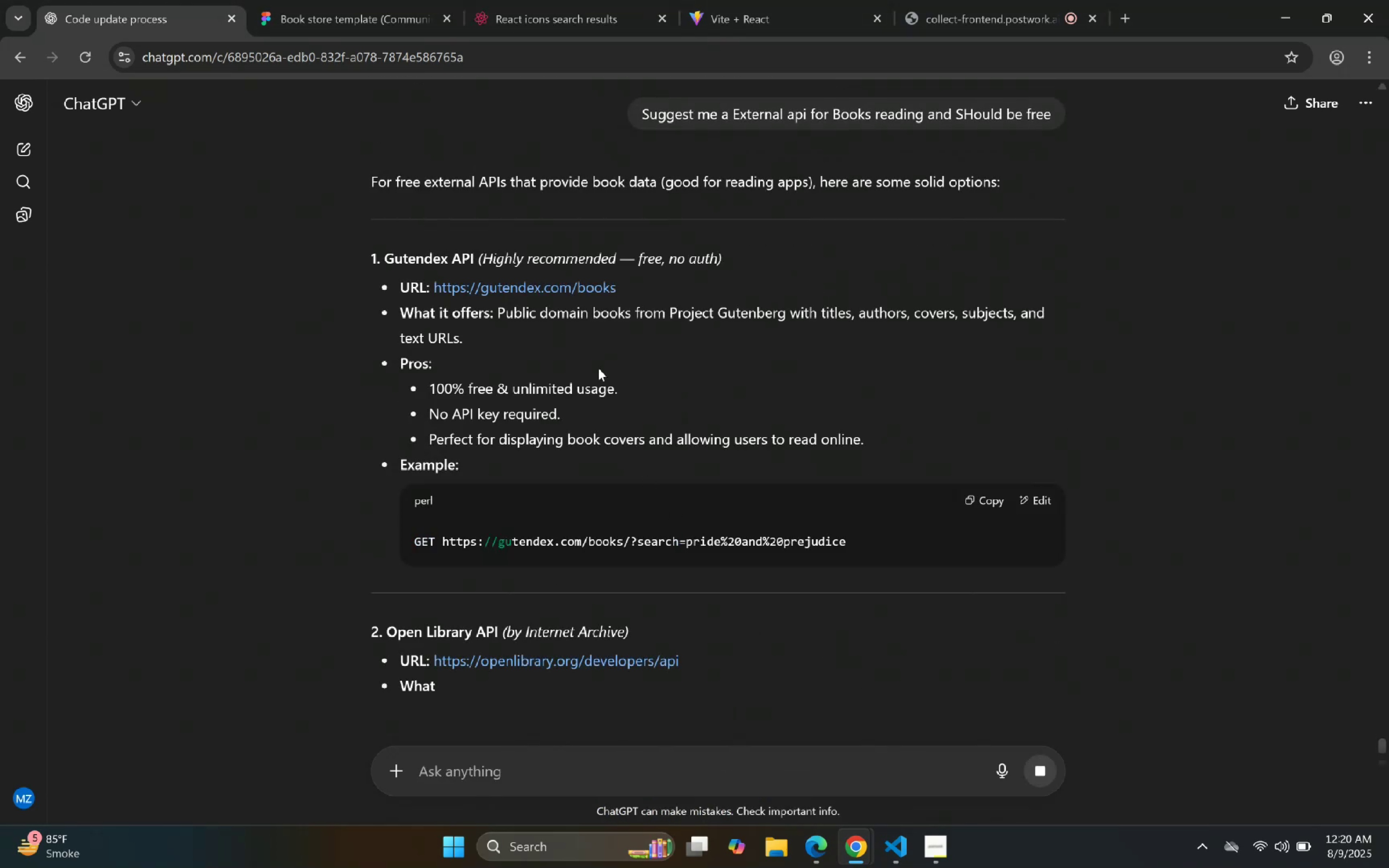 
left_click([546, 289])
 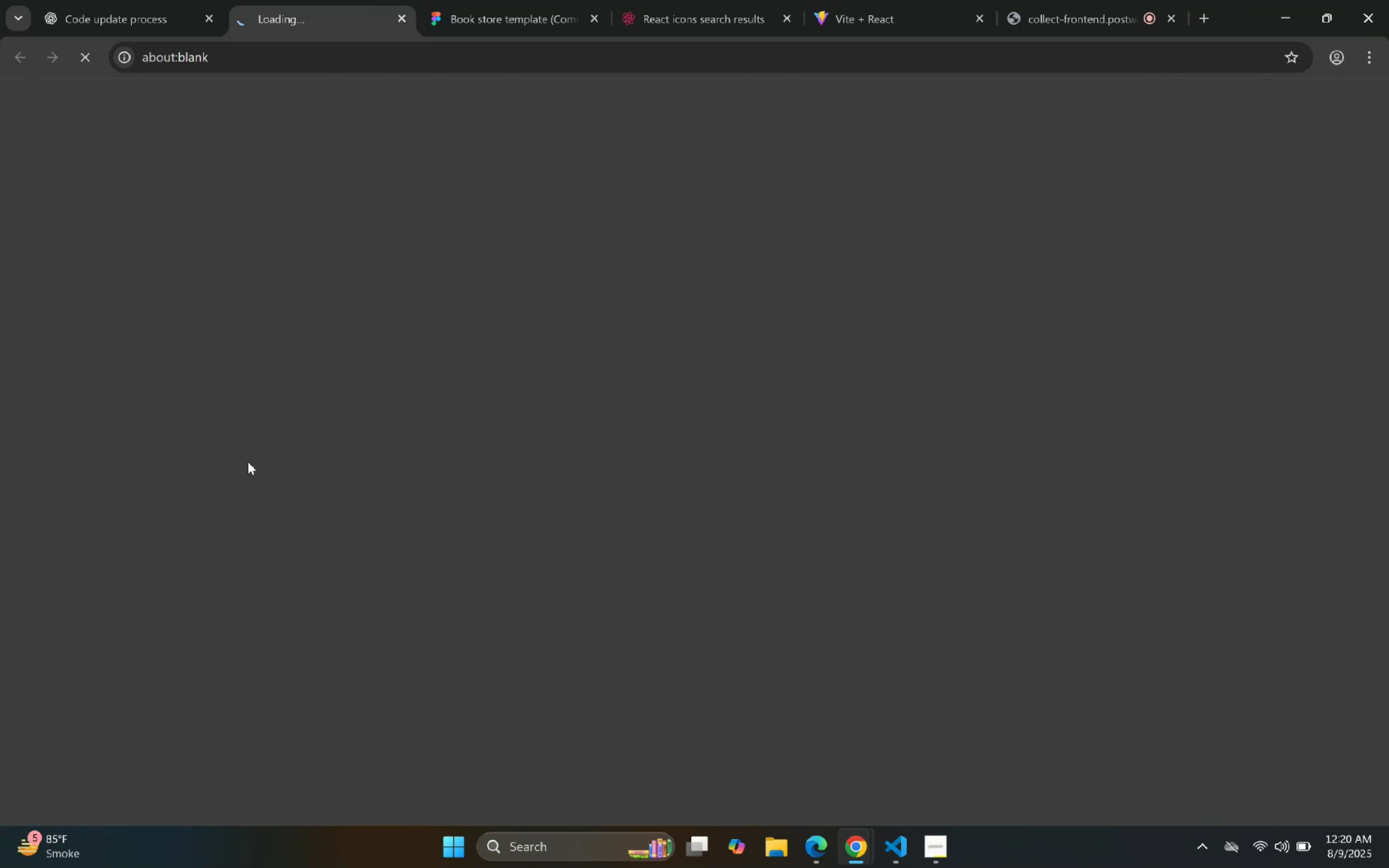 
wait(7.73)
 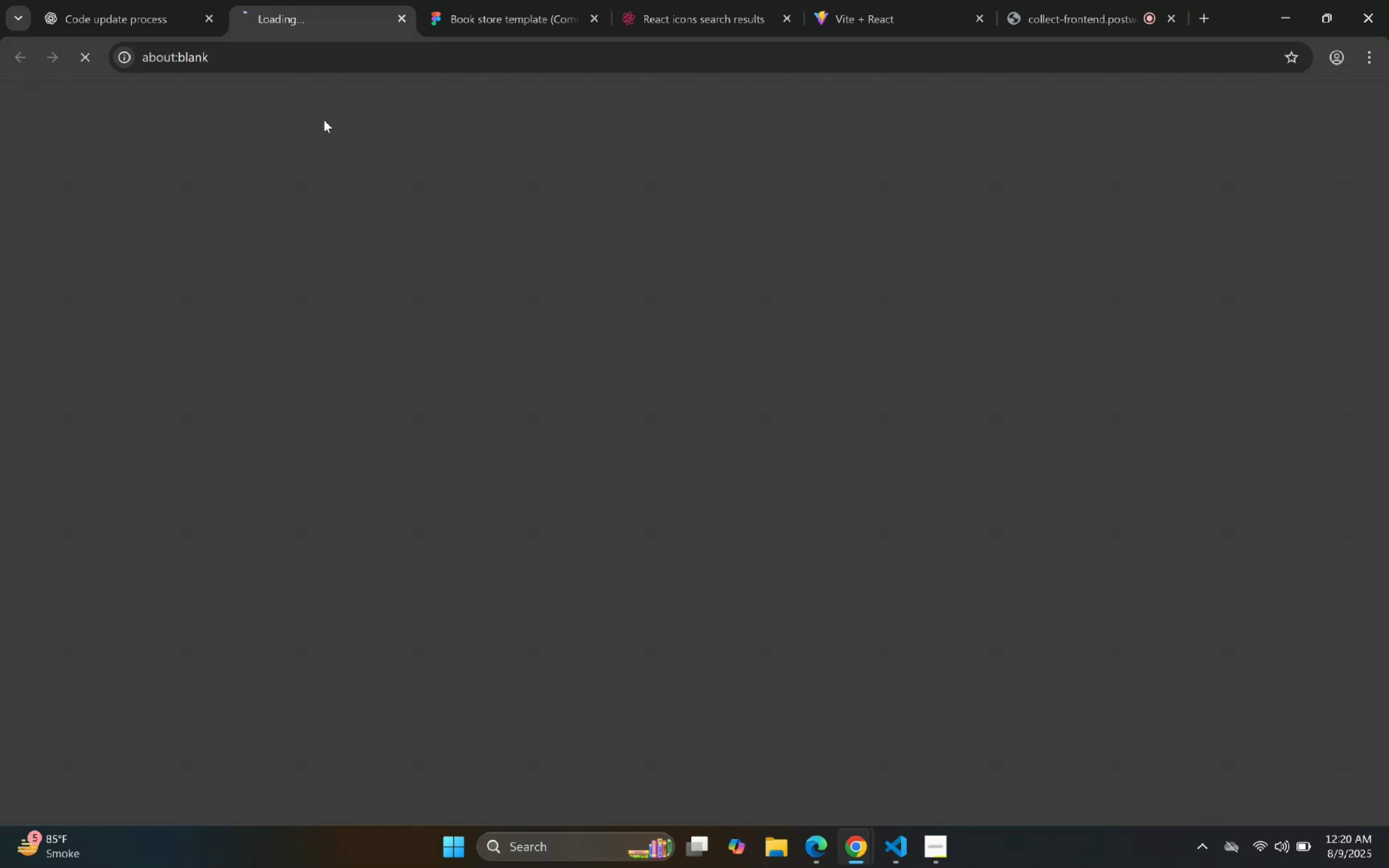 
left_click([157, 4])
 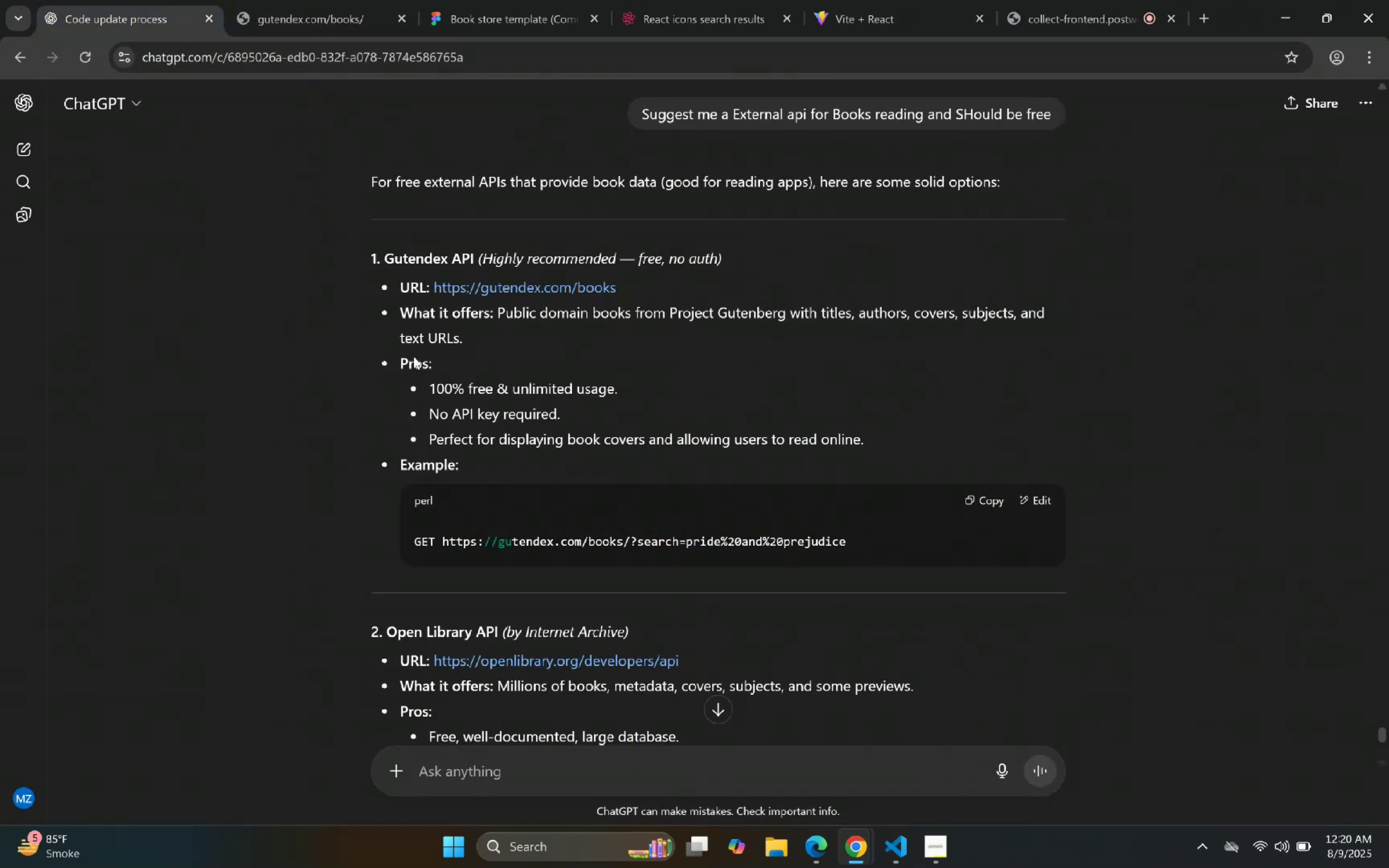 
scroll: coordinate [441, 384], scroll_direction: down, amount: 2.0
 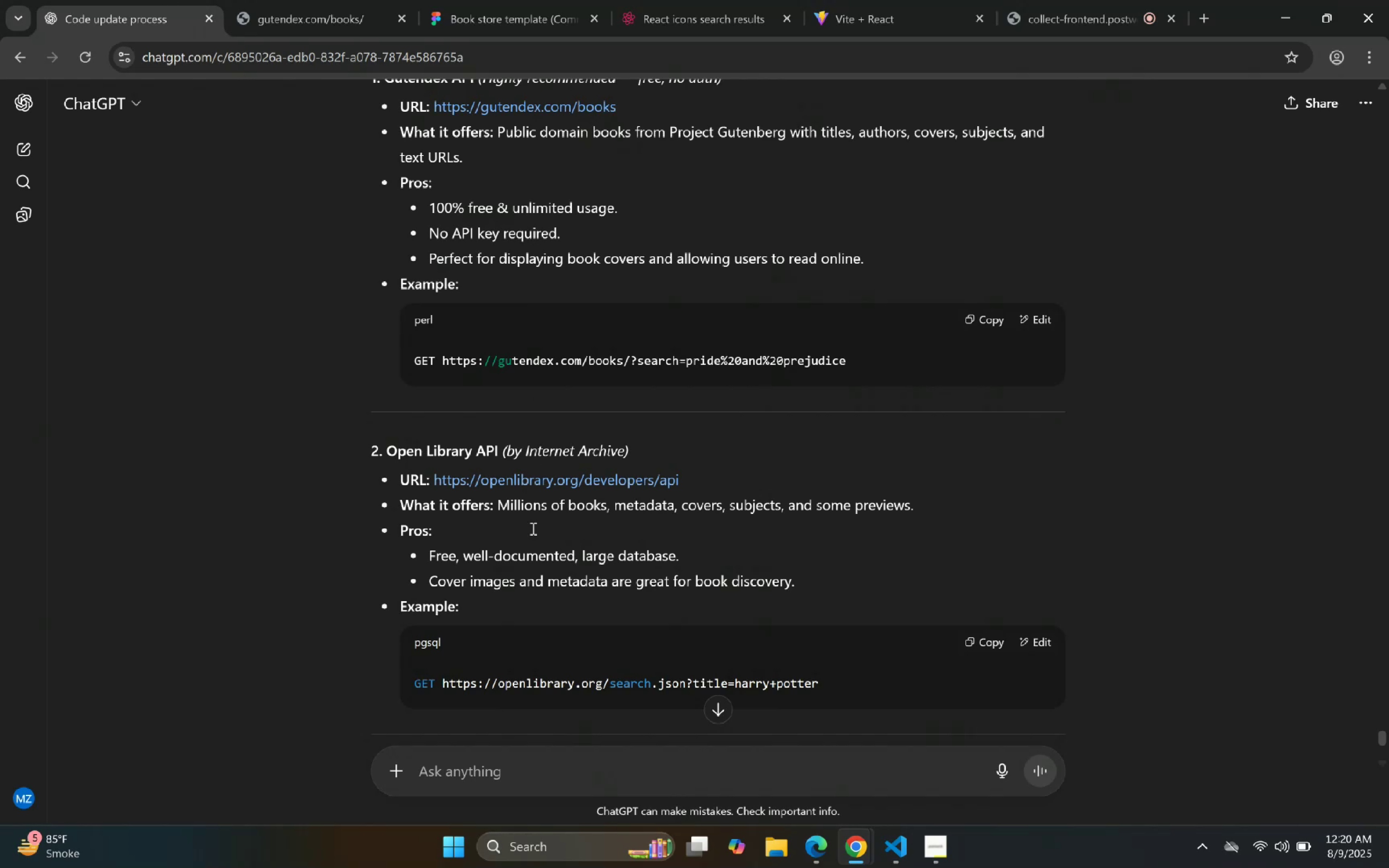 
scroll: coordinate [484, 316], scroll_direction: up, amount: 3.0
 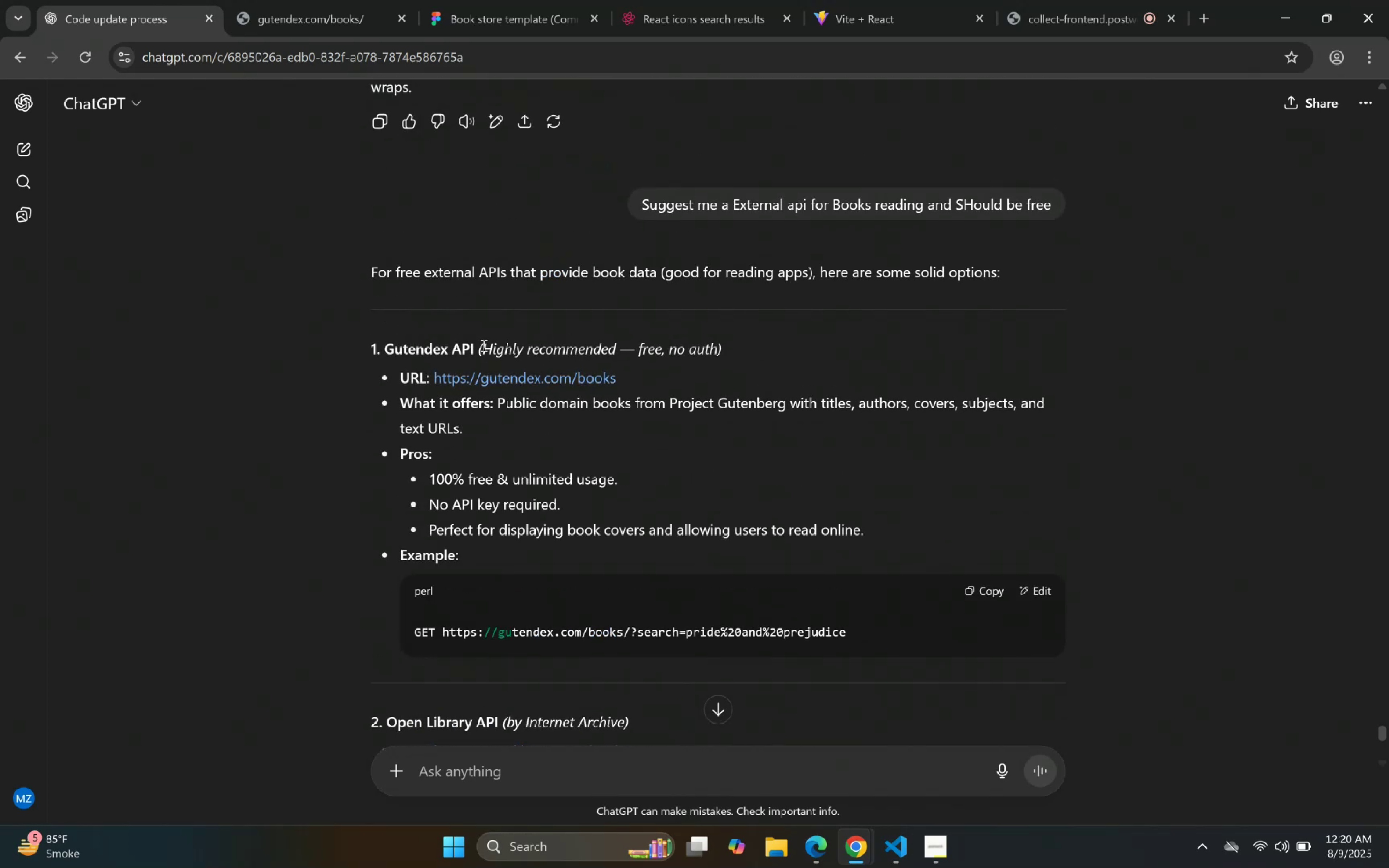 
left_click_drag(start_coordinate=[474, 347], to_coordinate=[386, 349])
 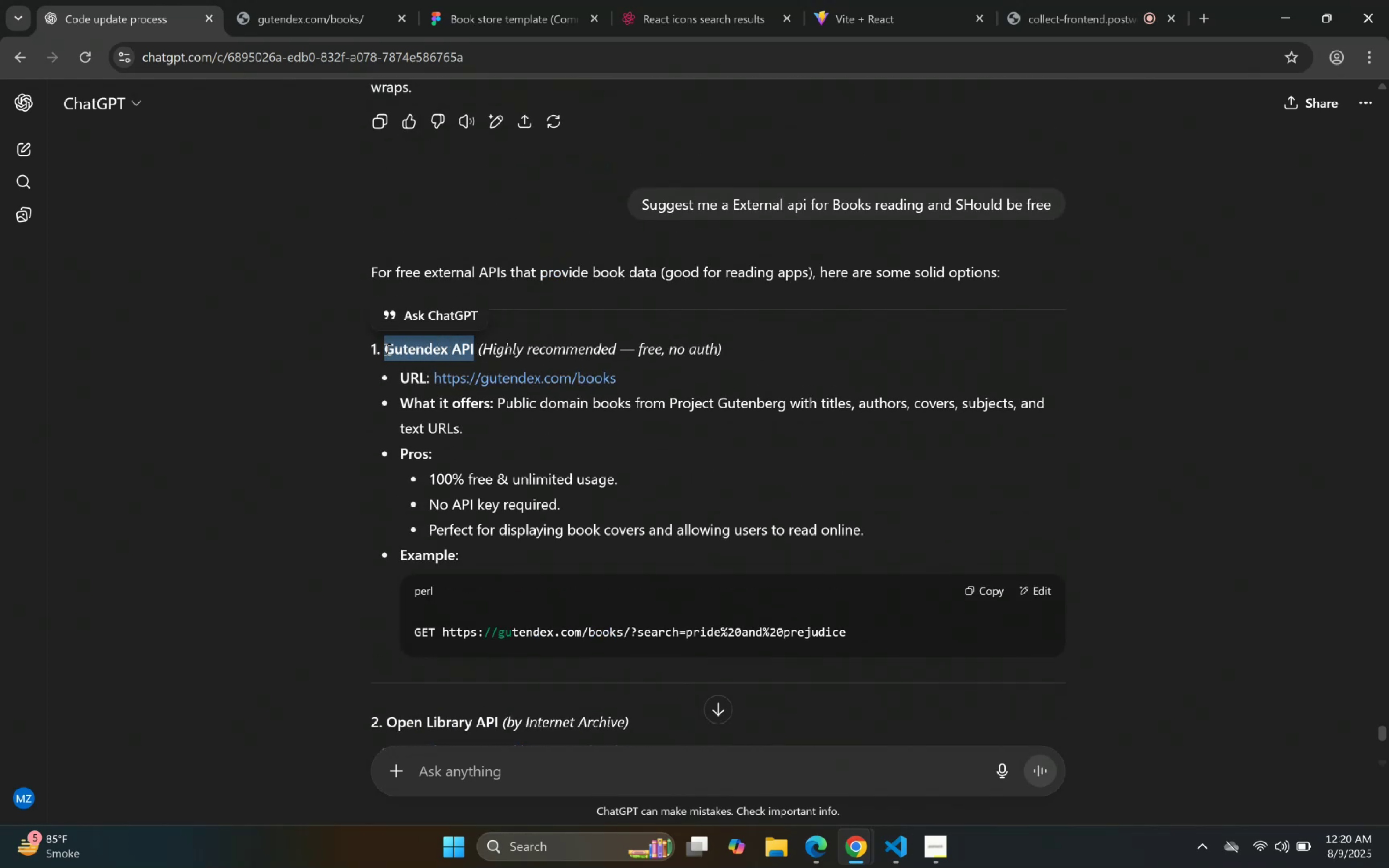 
right_click([386, 349])
 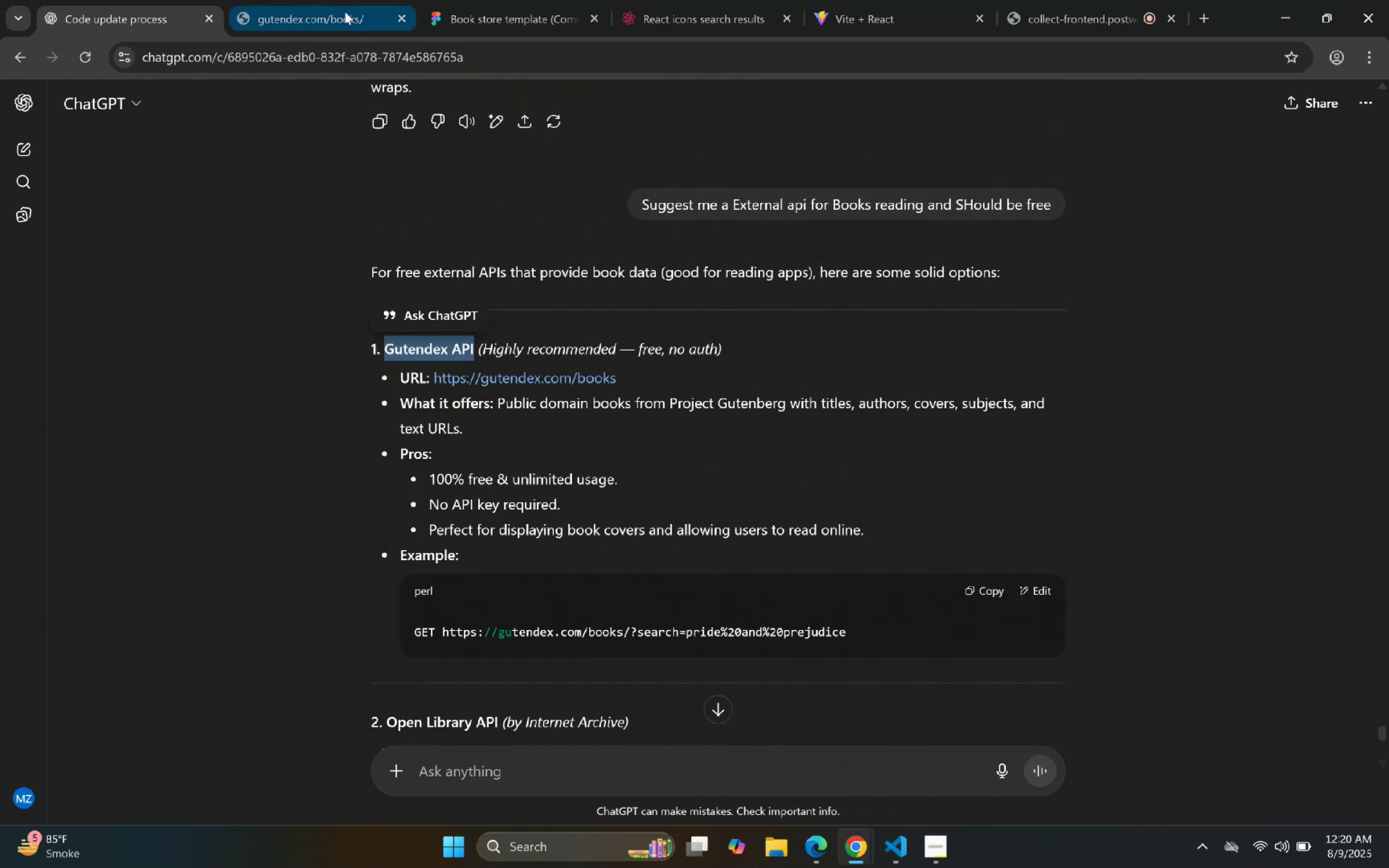 
double_click([367, 61])
 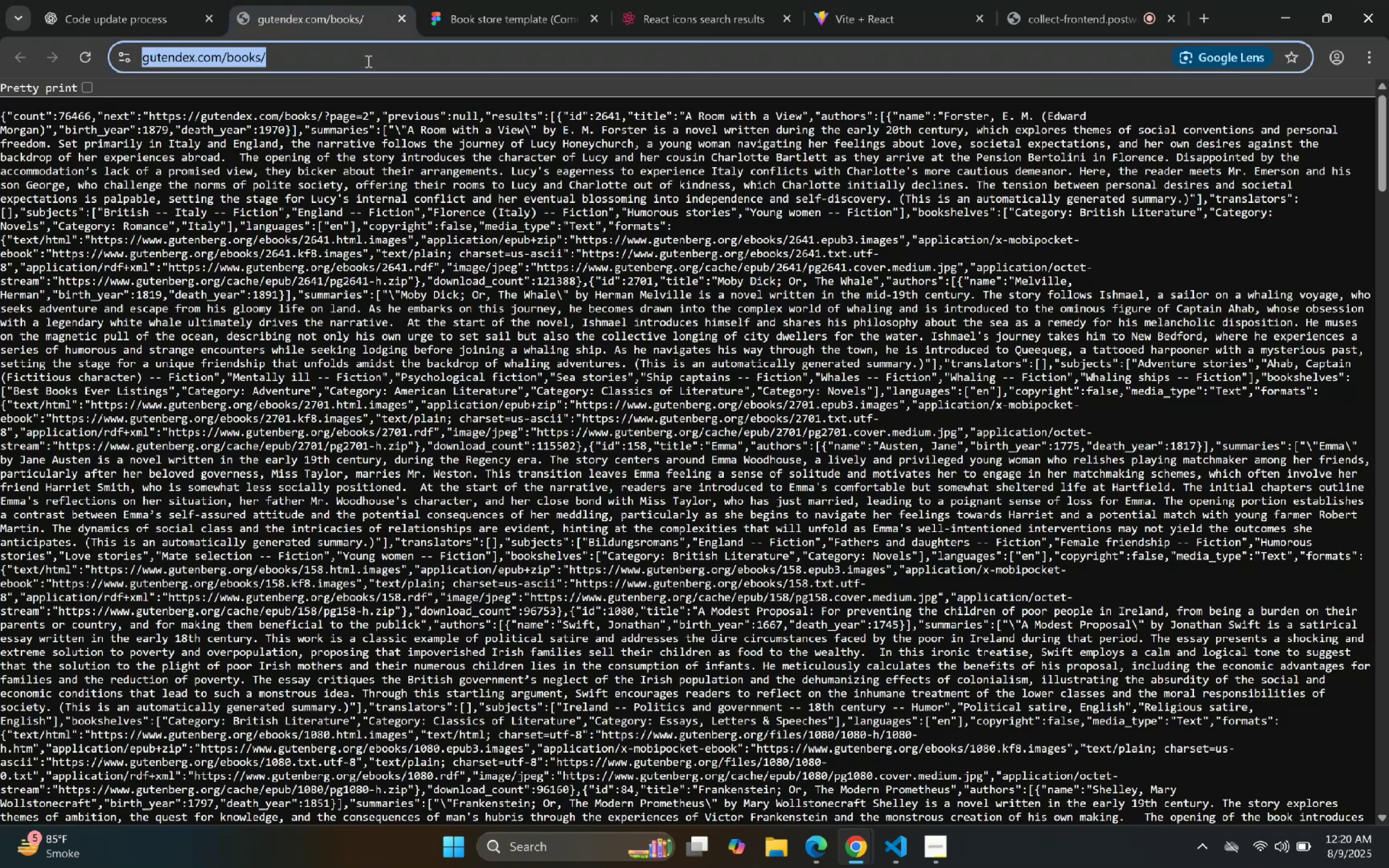 
key(Control+V)
 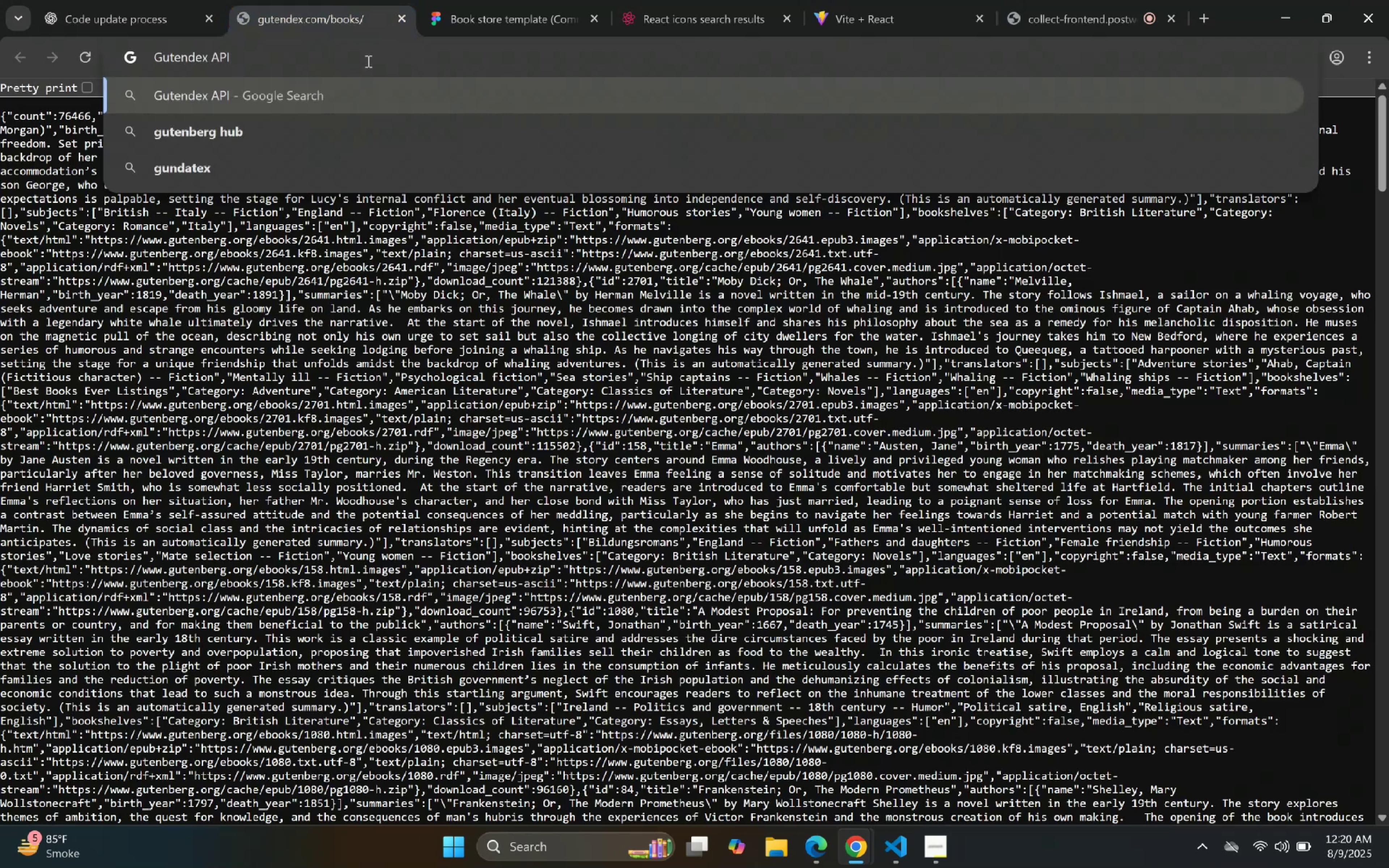 
key(Enter)
 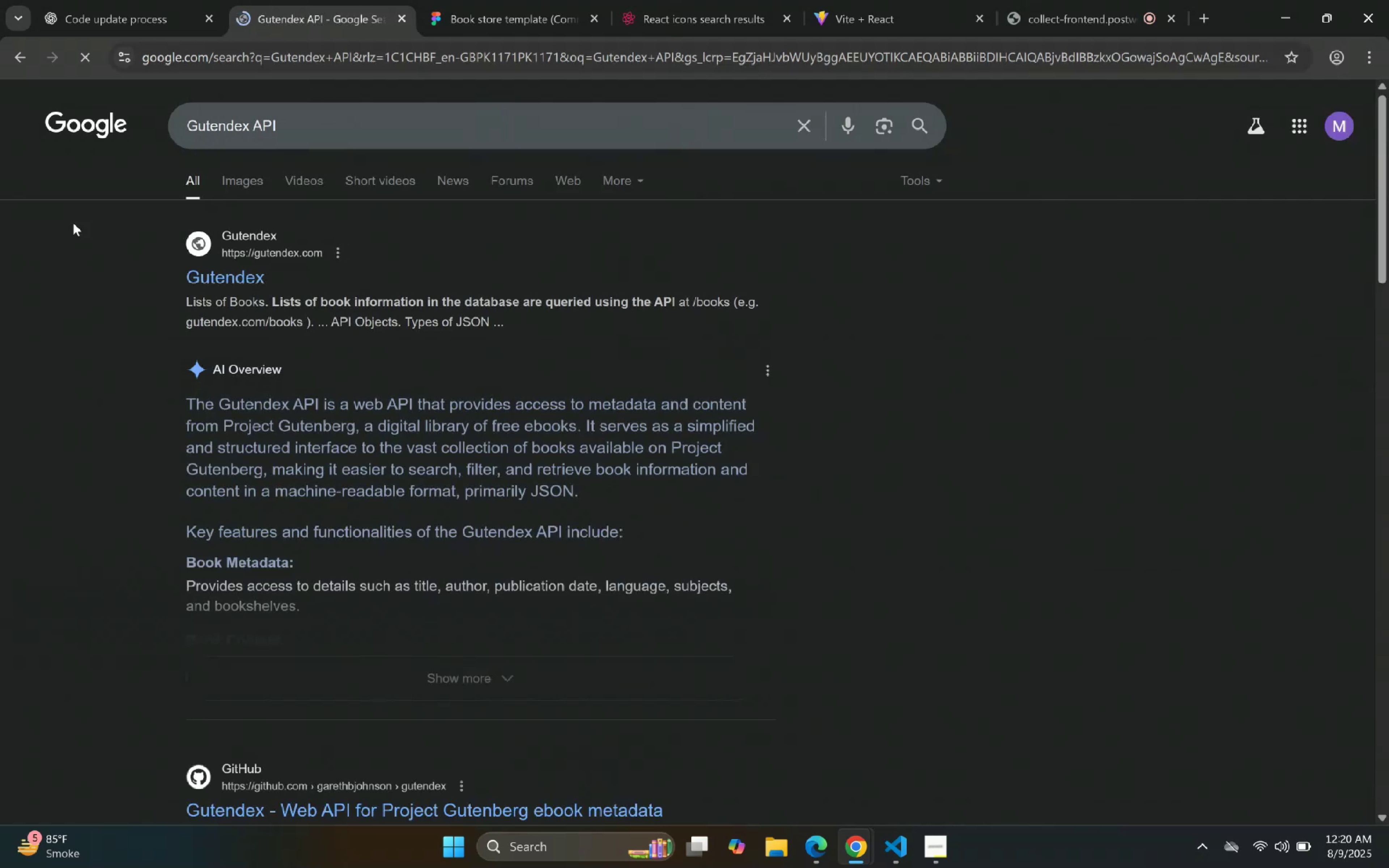 
left_click([203, 280])
 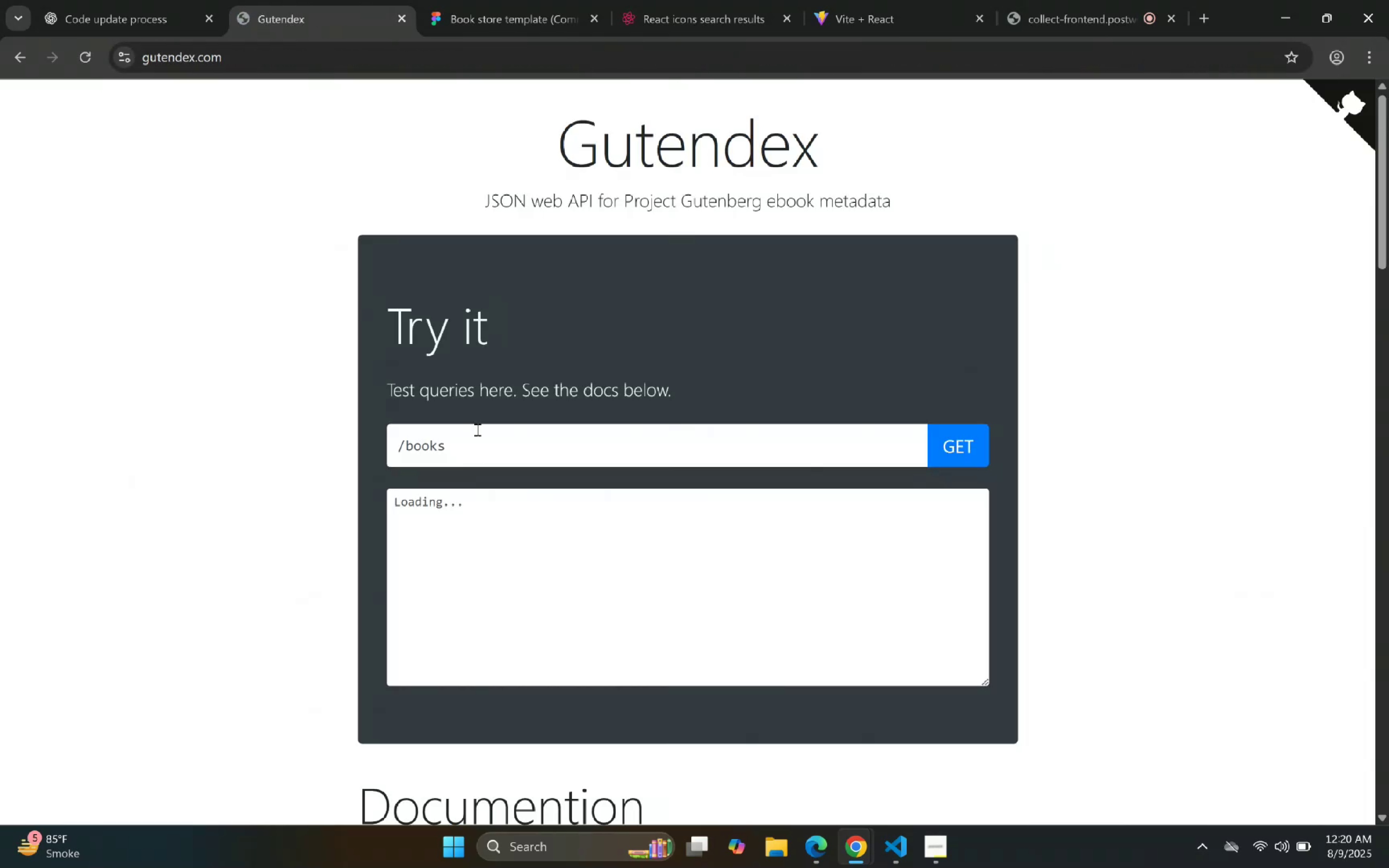 
scroll: coordinate [502, 563], scroll_direction: down, amount: 11.0
 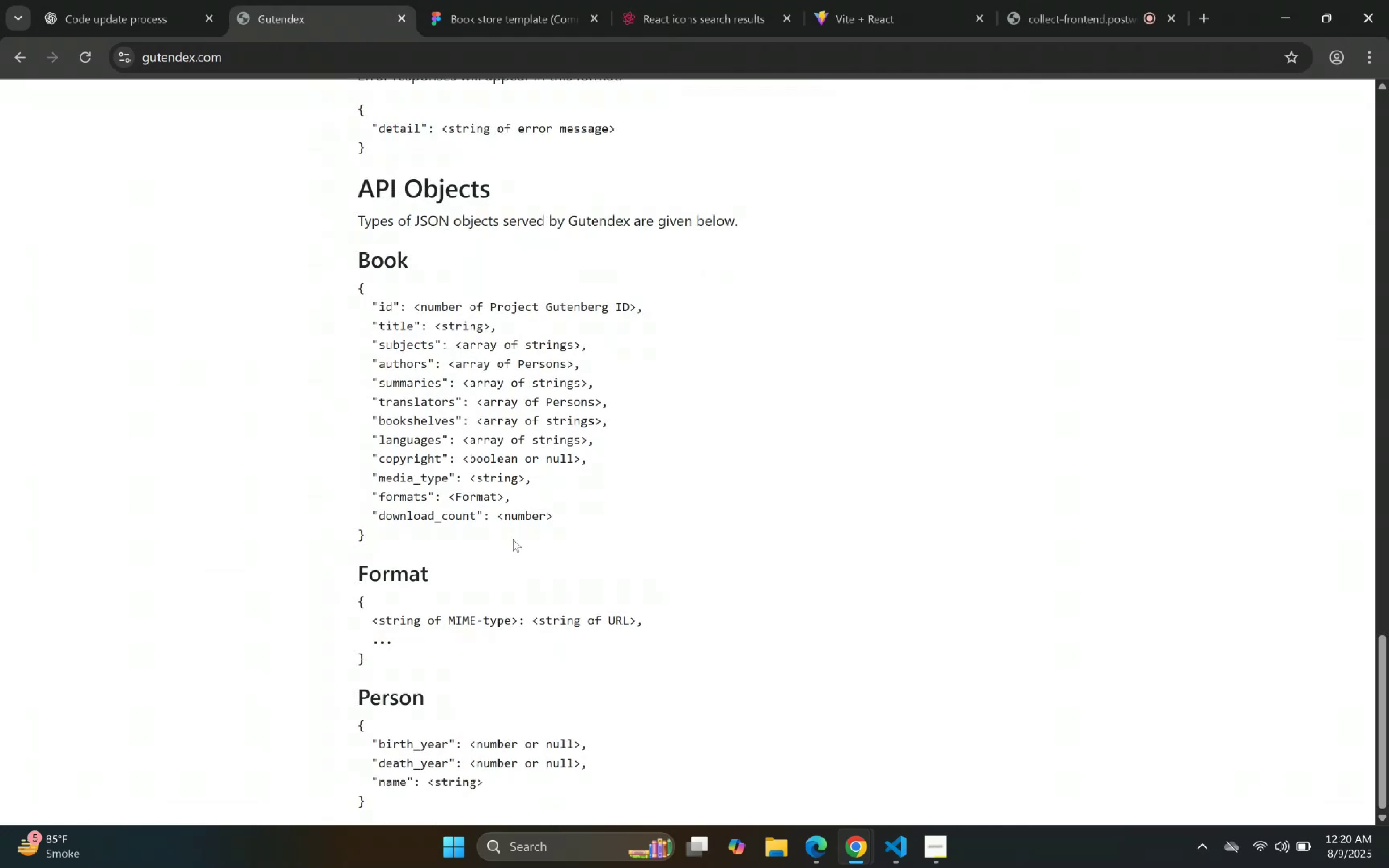 
scroll: coordinate [383, 337], scroll_direction: up, amount: 21.0
 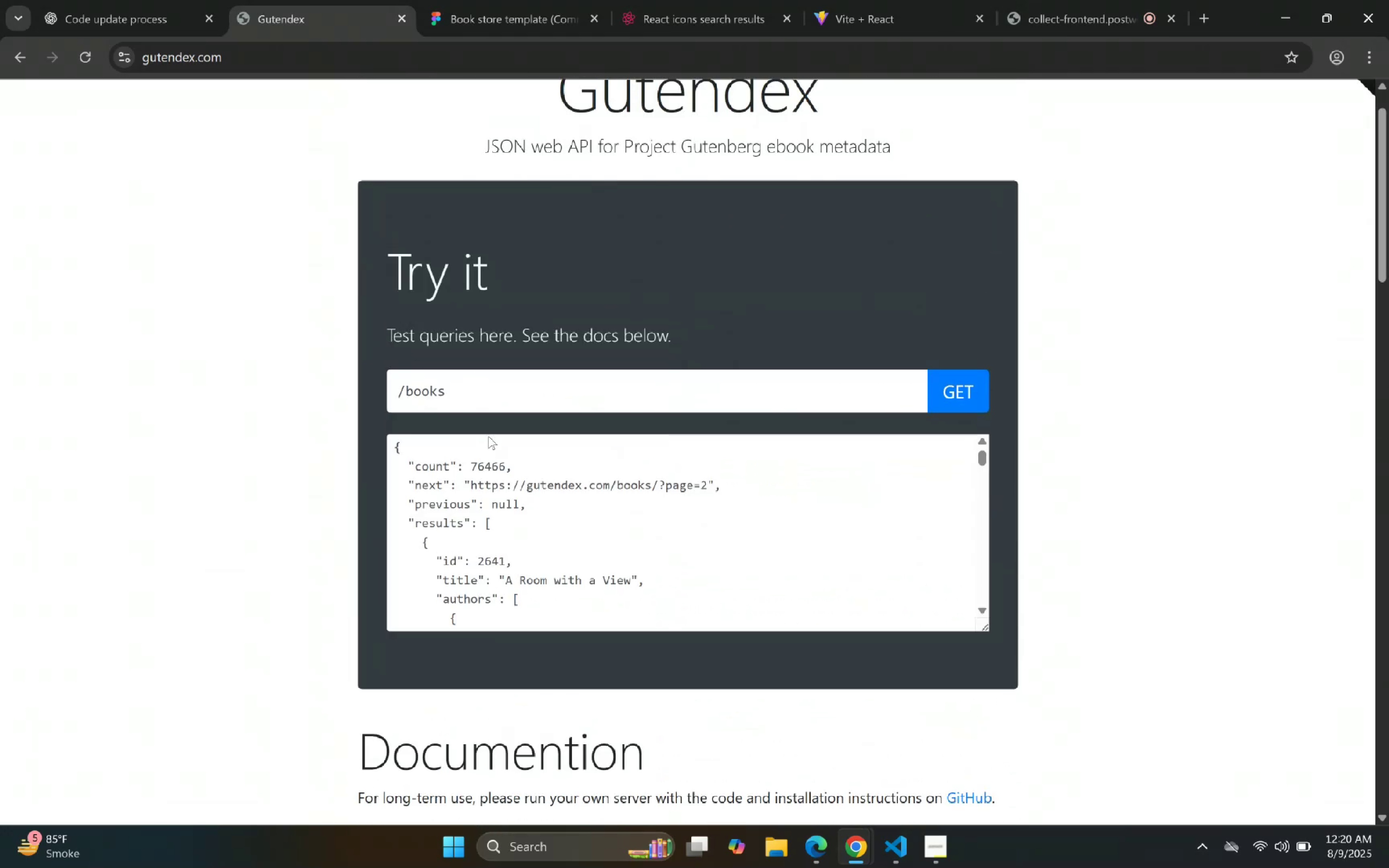 
scroll: coordinate [552, 434], scroll_direction: down, amount: 3.0
 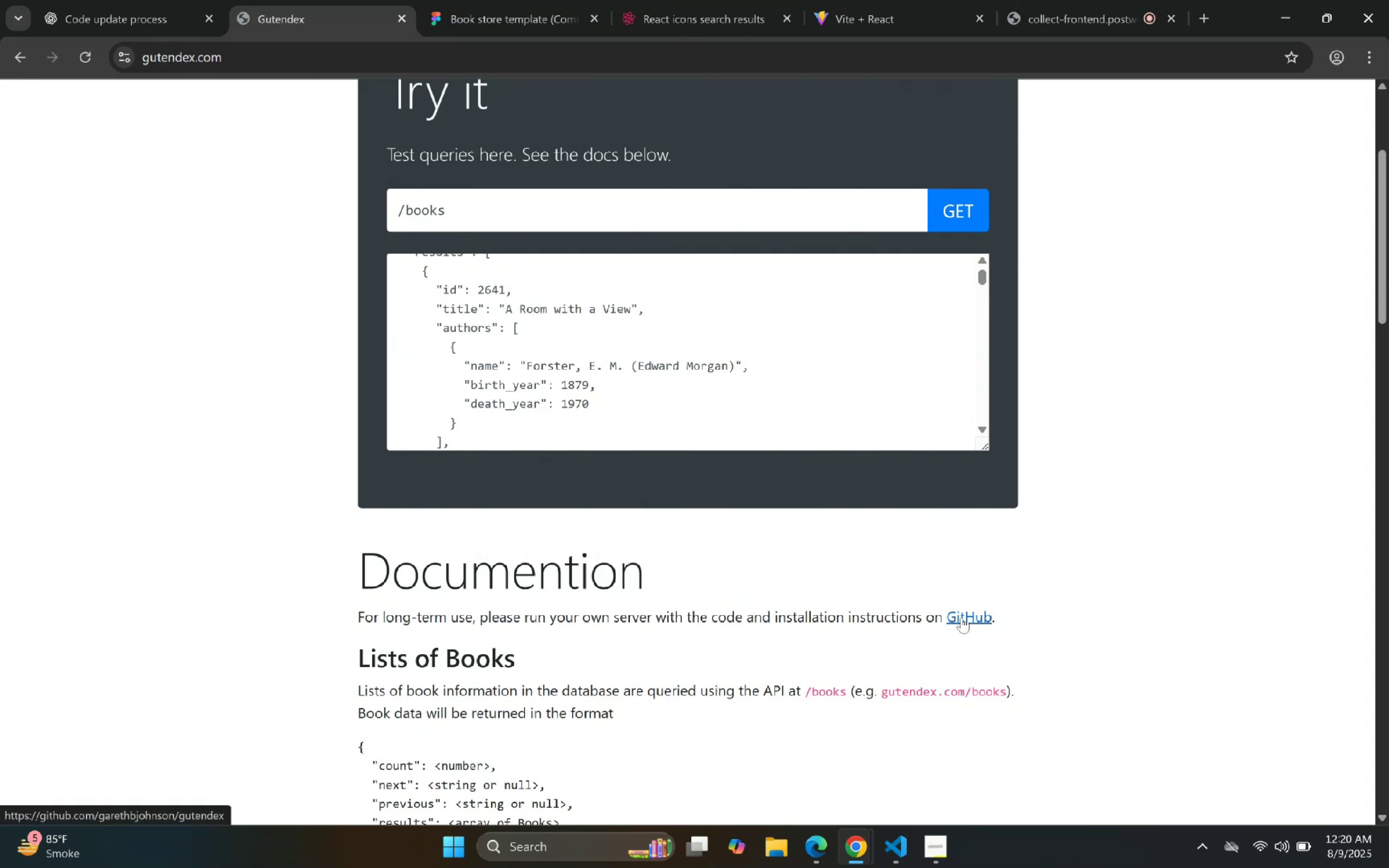 
left_click([956, 619])
 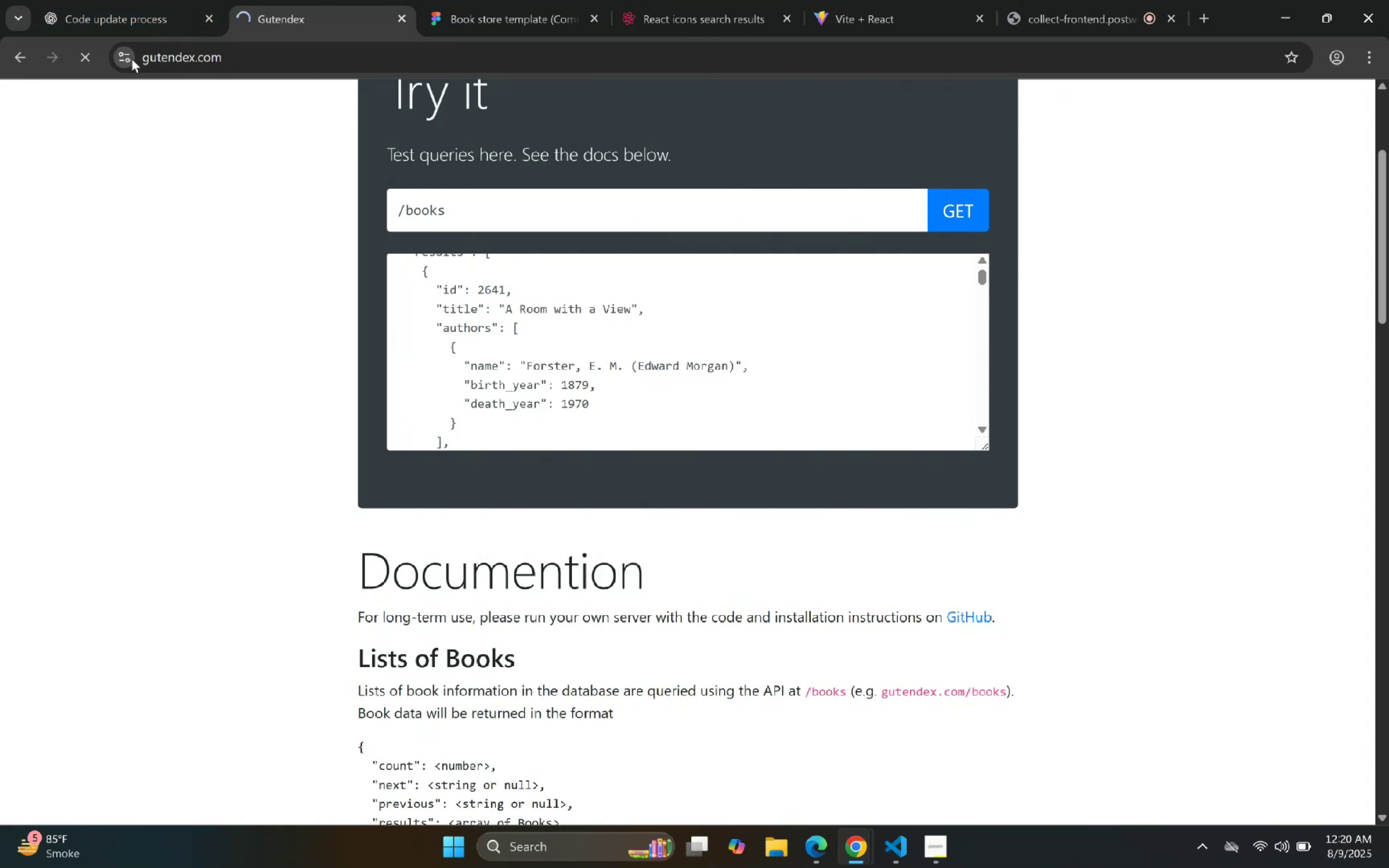 
mouse_move([25, 60])
 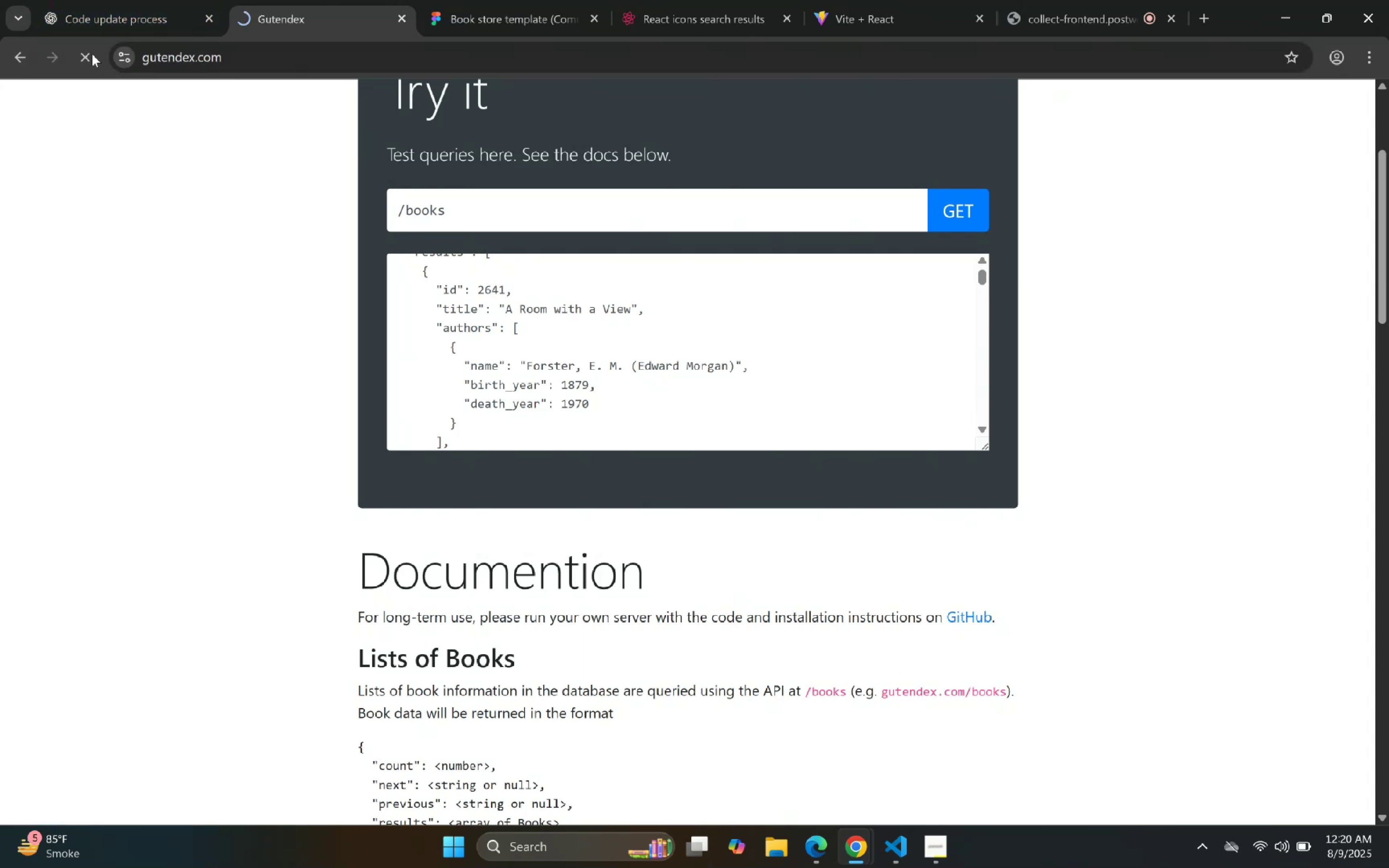 
left_click([88, 54])
 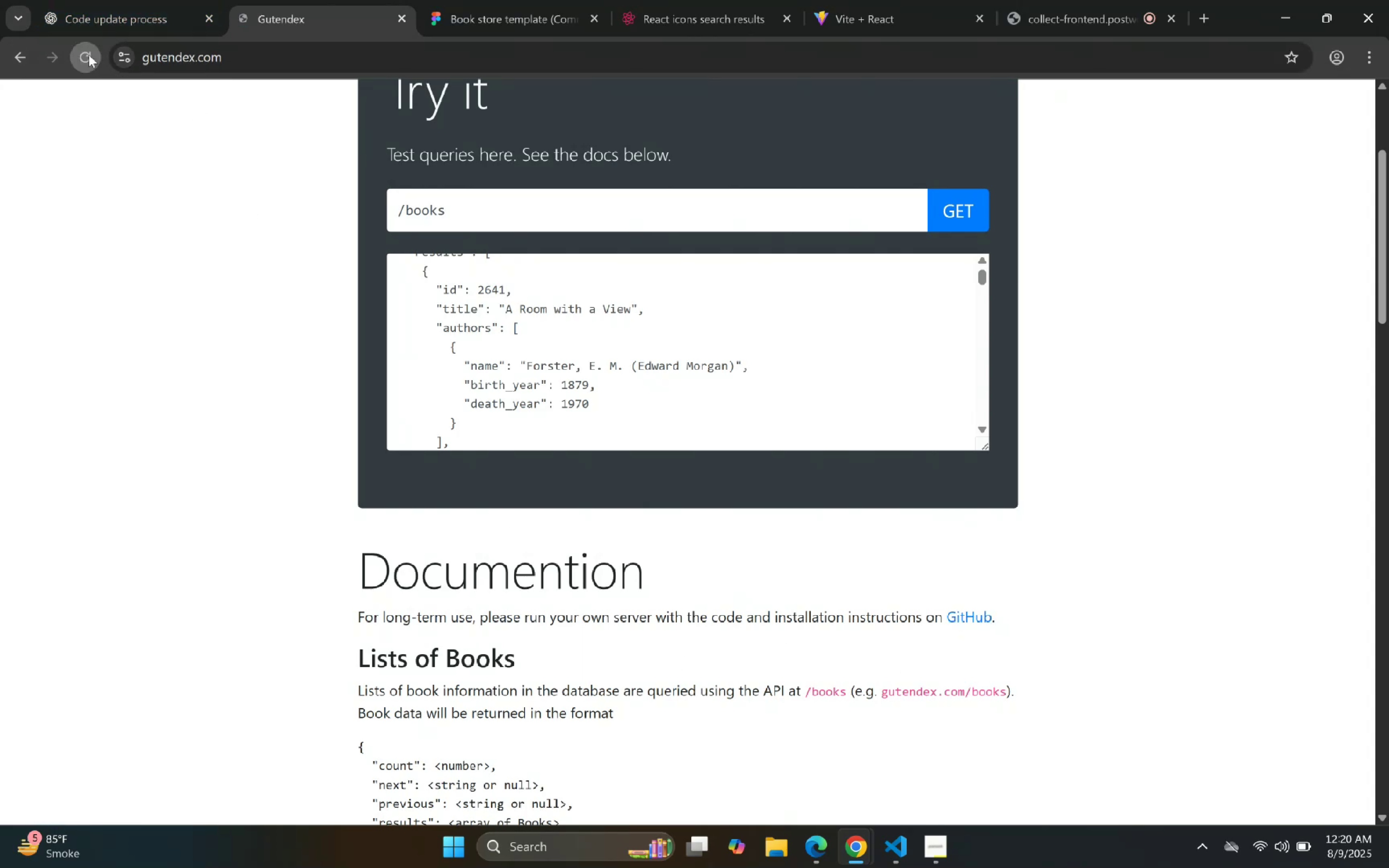 
scroll: coordinate [228, 119], scroll_direction: down, amount: 6.0
 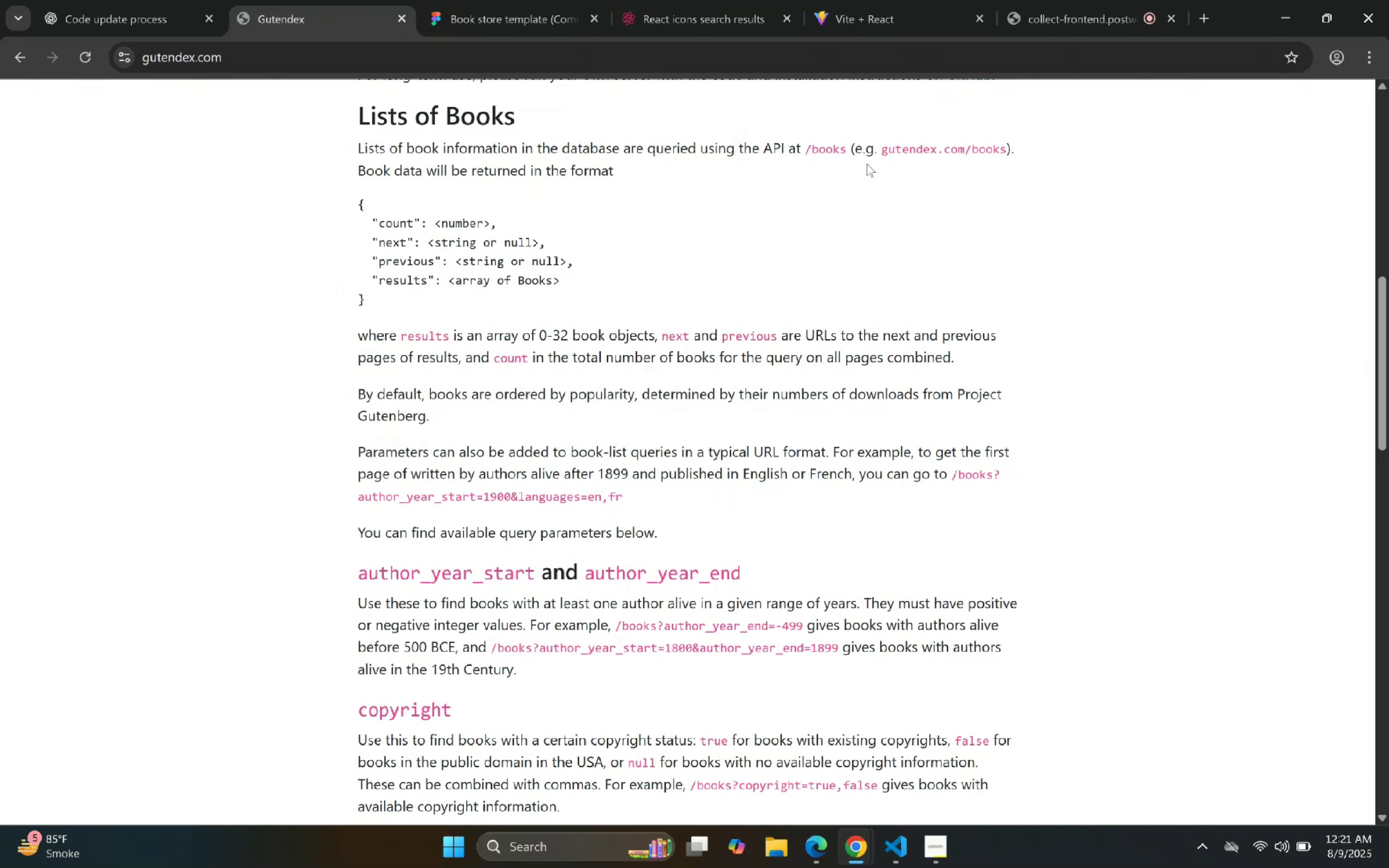 
wait(8.68)
 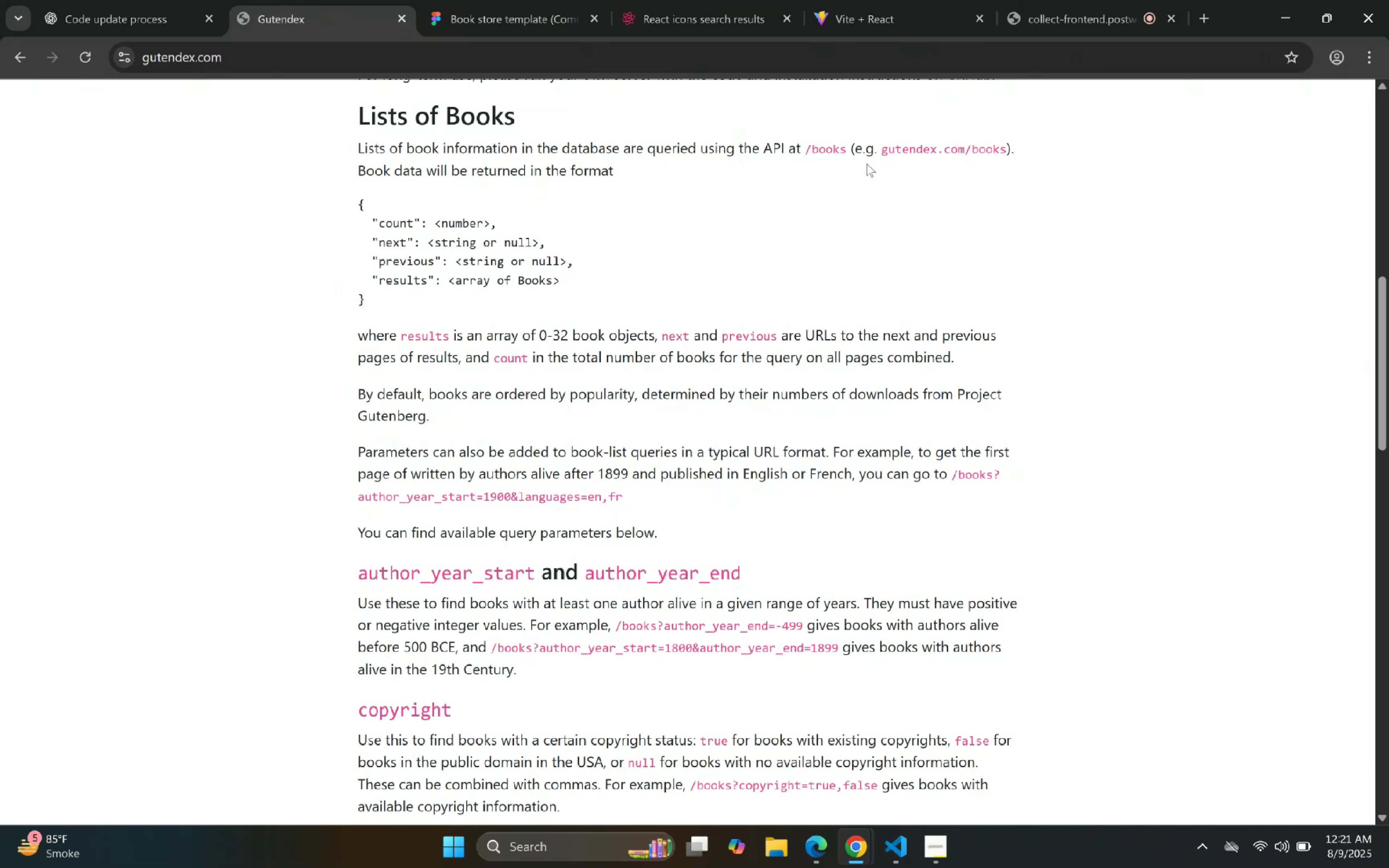 
scroll: coordinate [708, 395], scroll_direction: down, amount: 8.0
 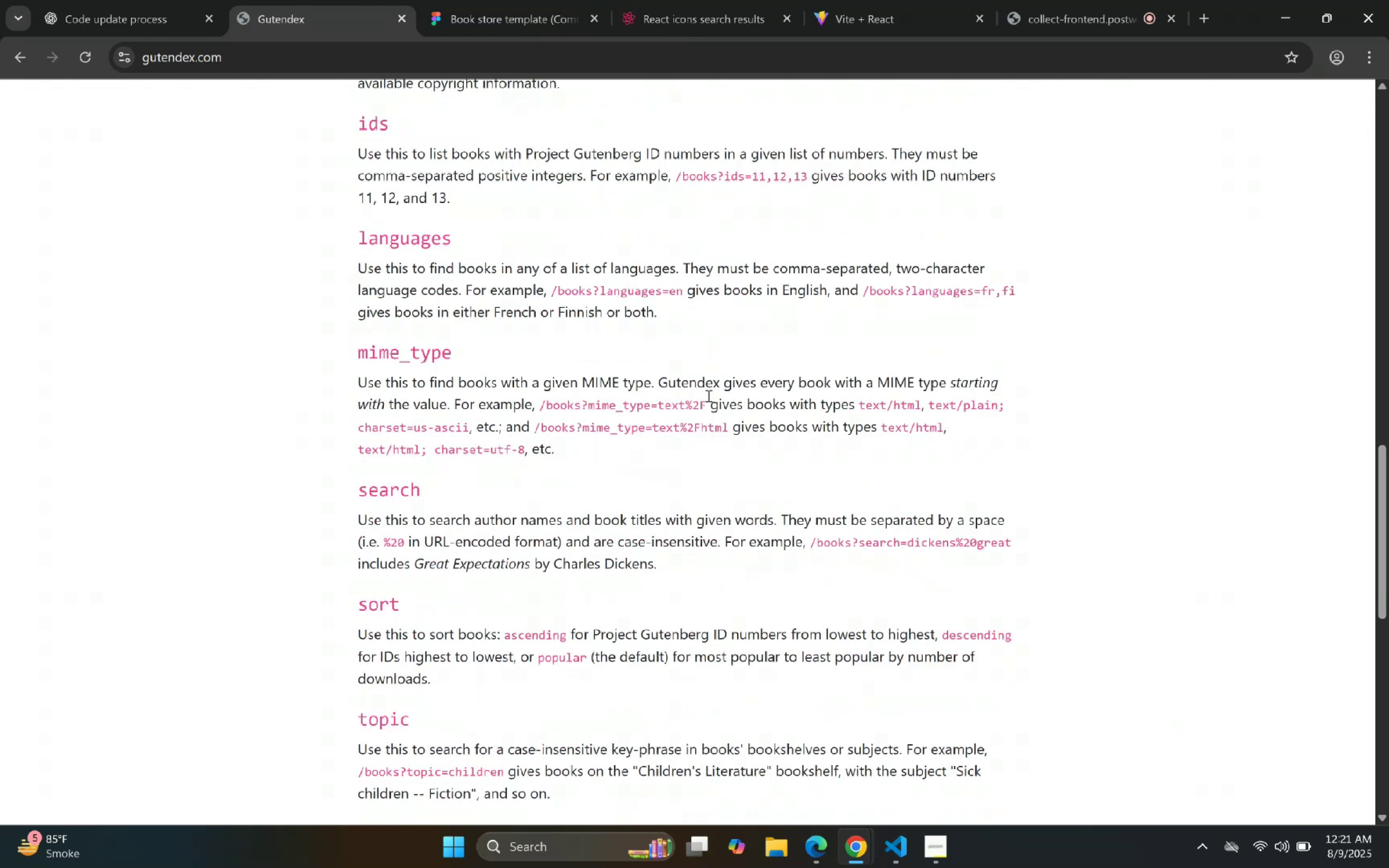 
scroll: coordinate [358, 234], scroll_direction: up, amount: 2.0
 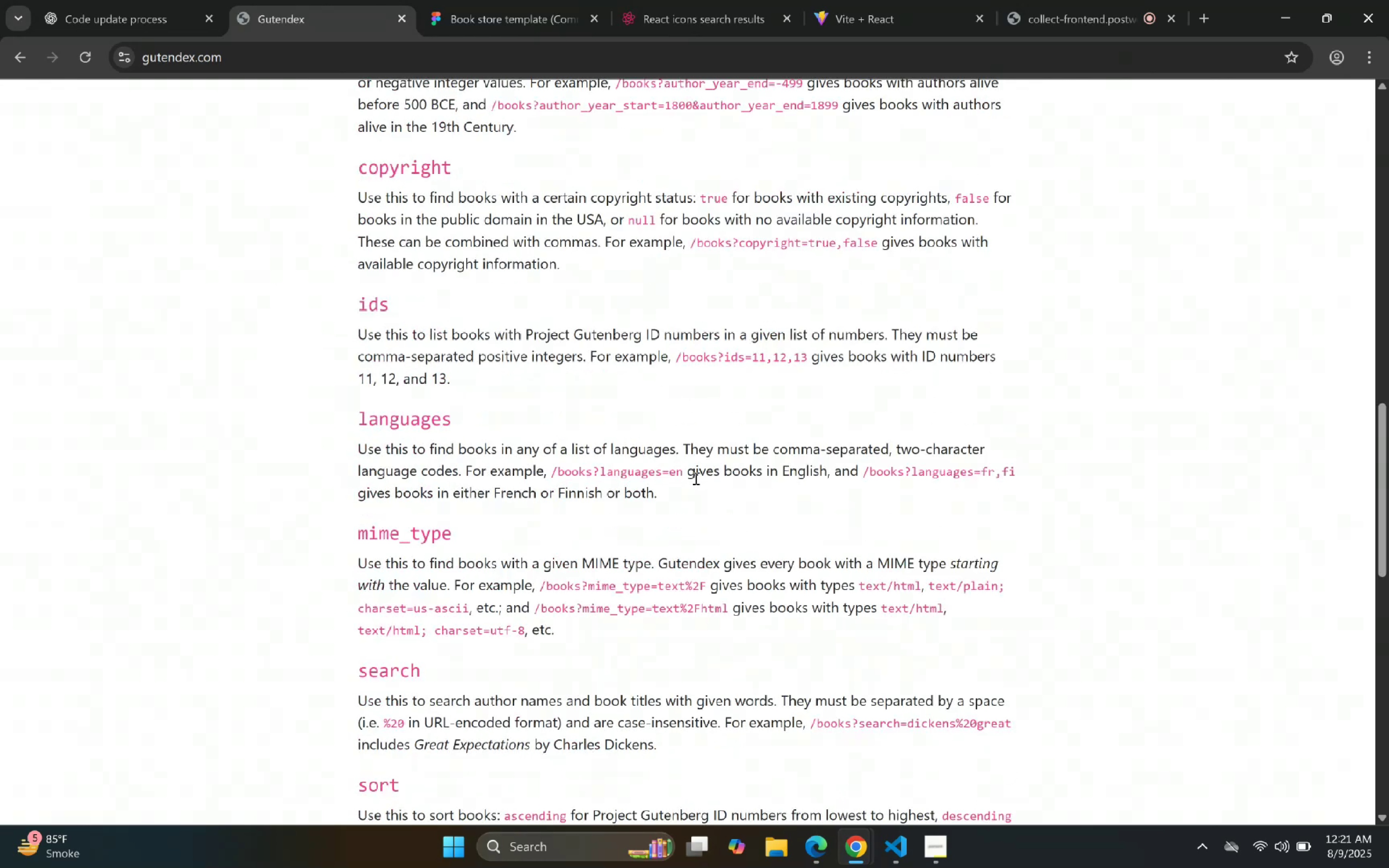 
left_click_drag(start_coordinate=[683, 475], to_coordinate=[552, 472])
 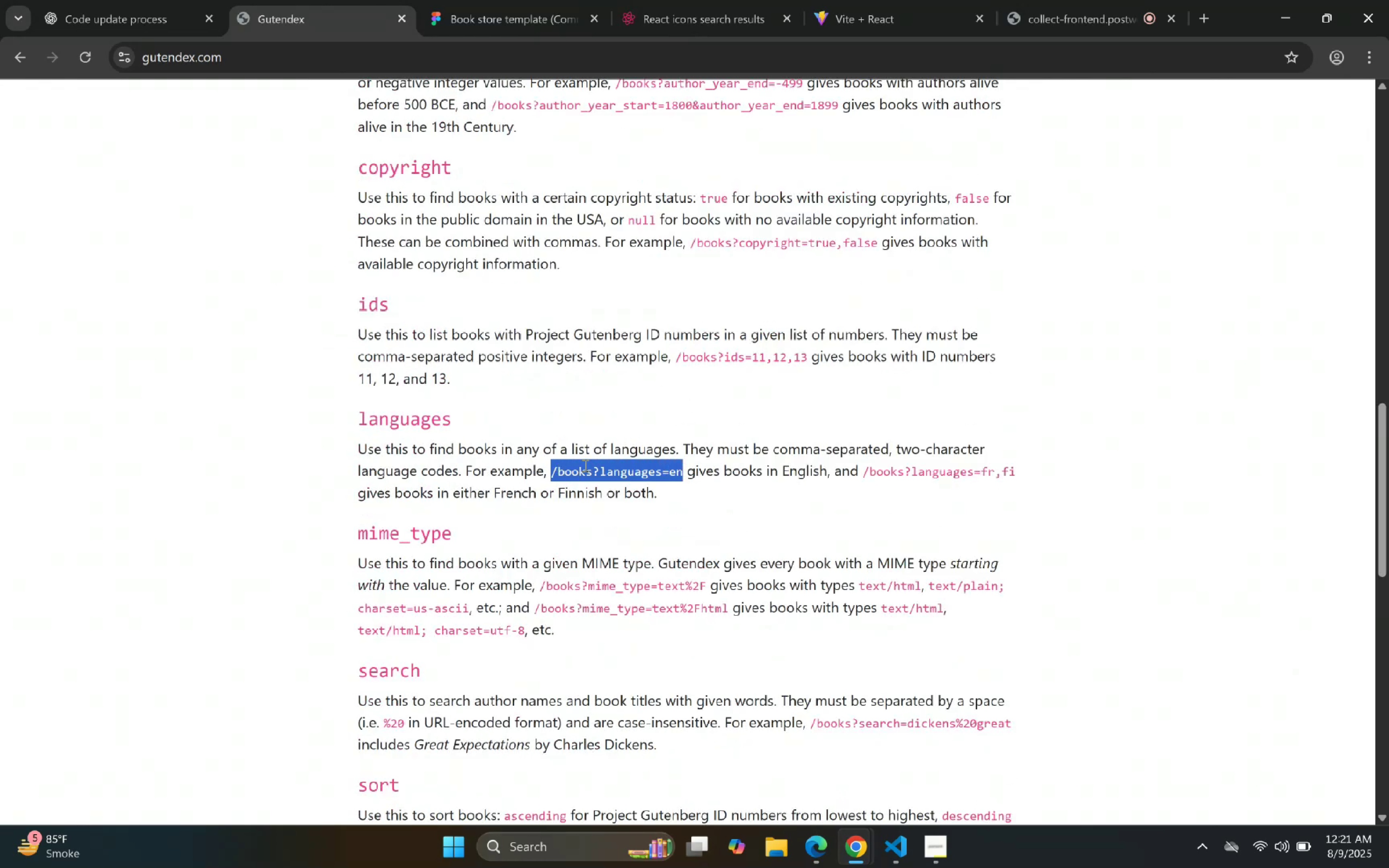 
left_click([672, 477])
 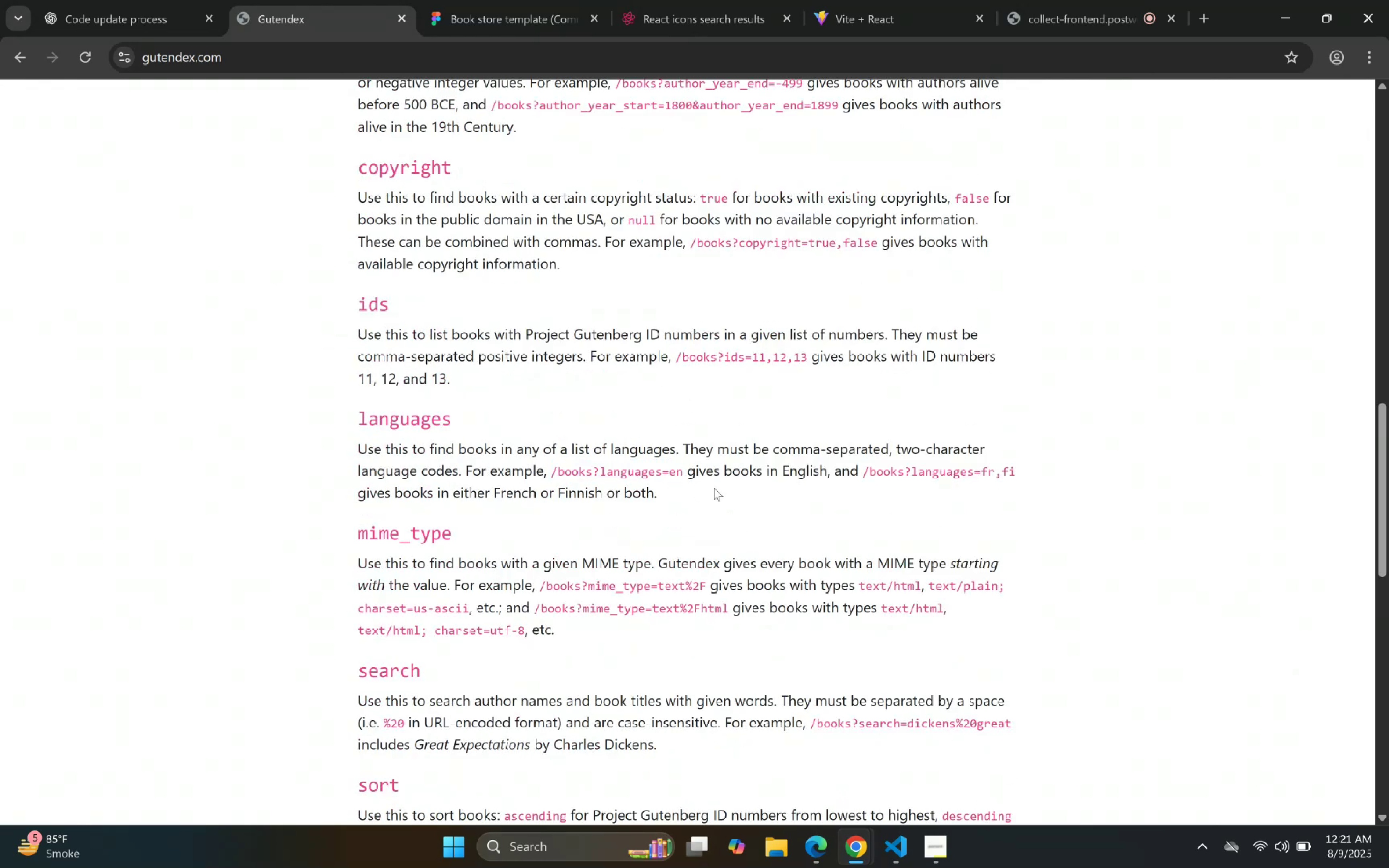 
left_click_drag(start_coordinate=[775, 487], to_coordinate=[861, 500])
 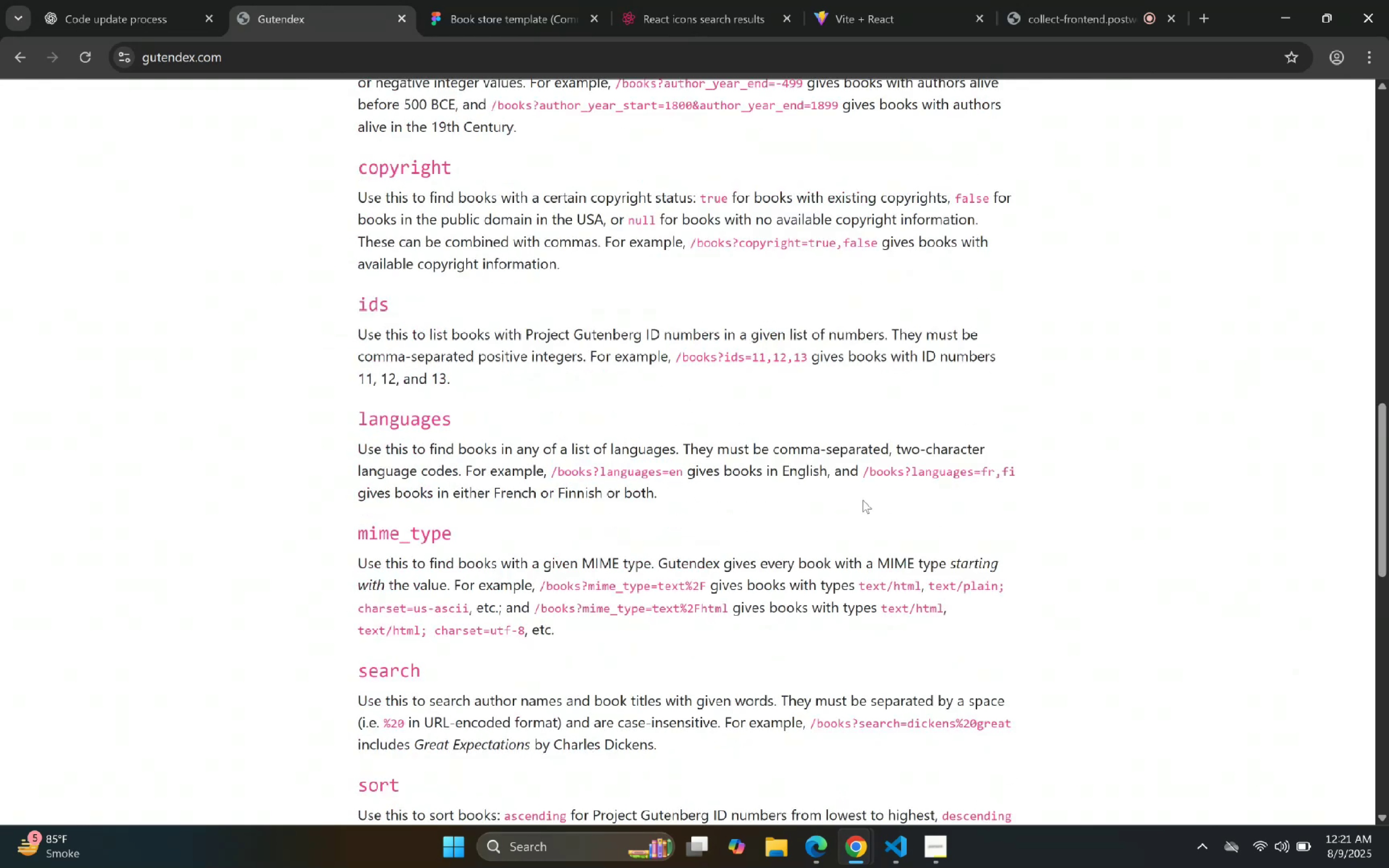 
triple_click([864, 500])
 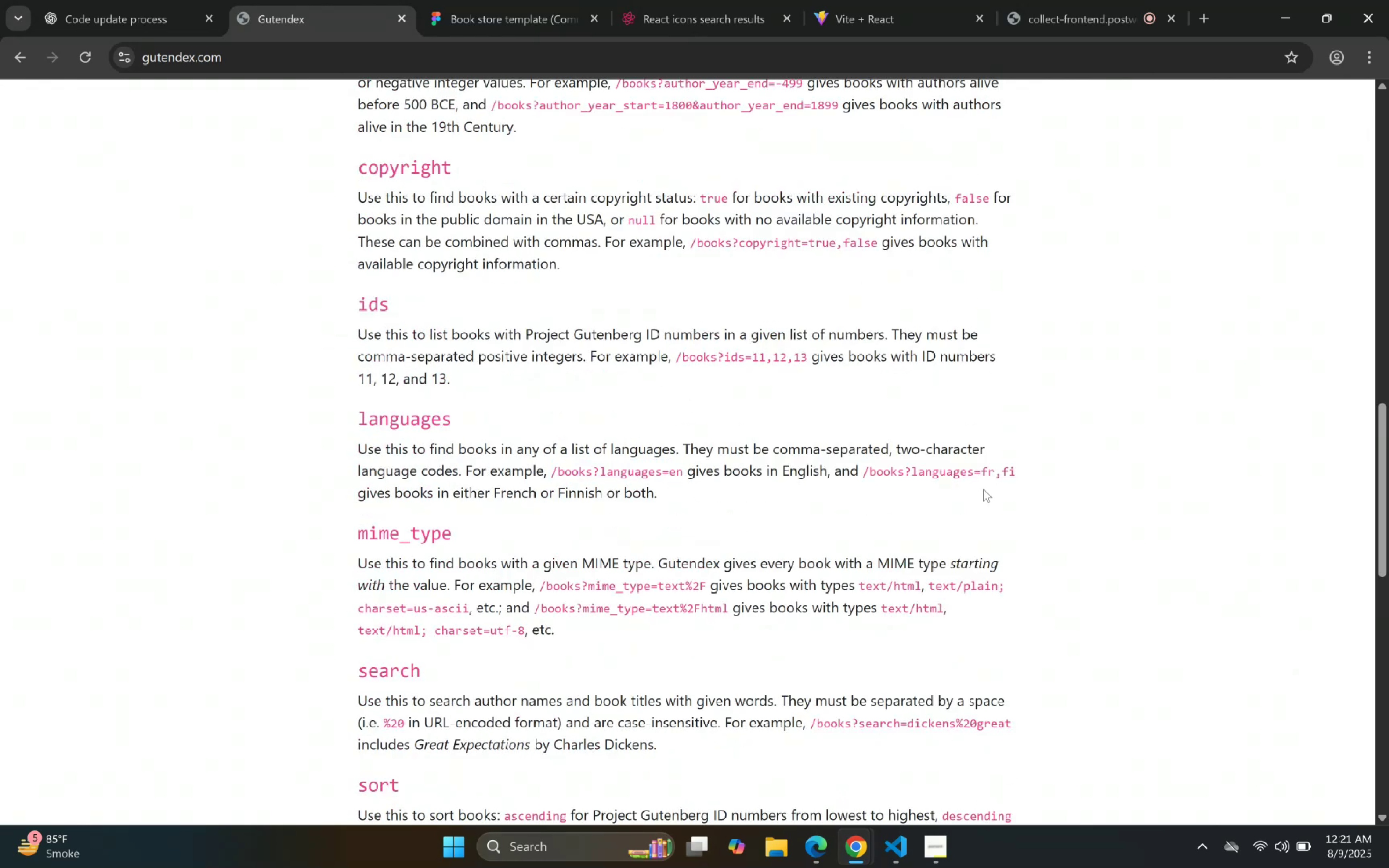 
scroll: coordinate [465, 361], scroll_direction: down, amount: 6.0
 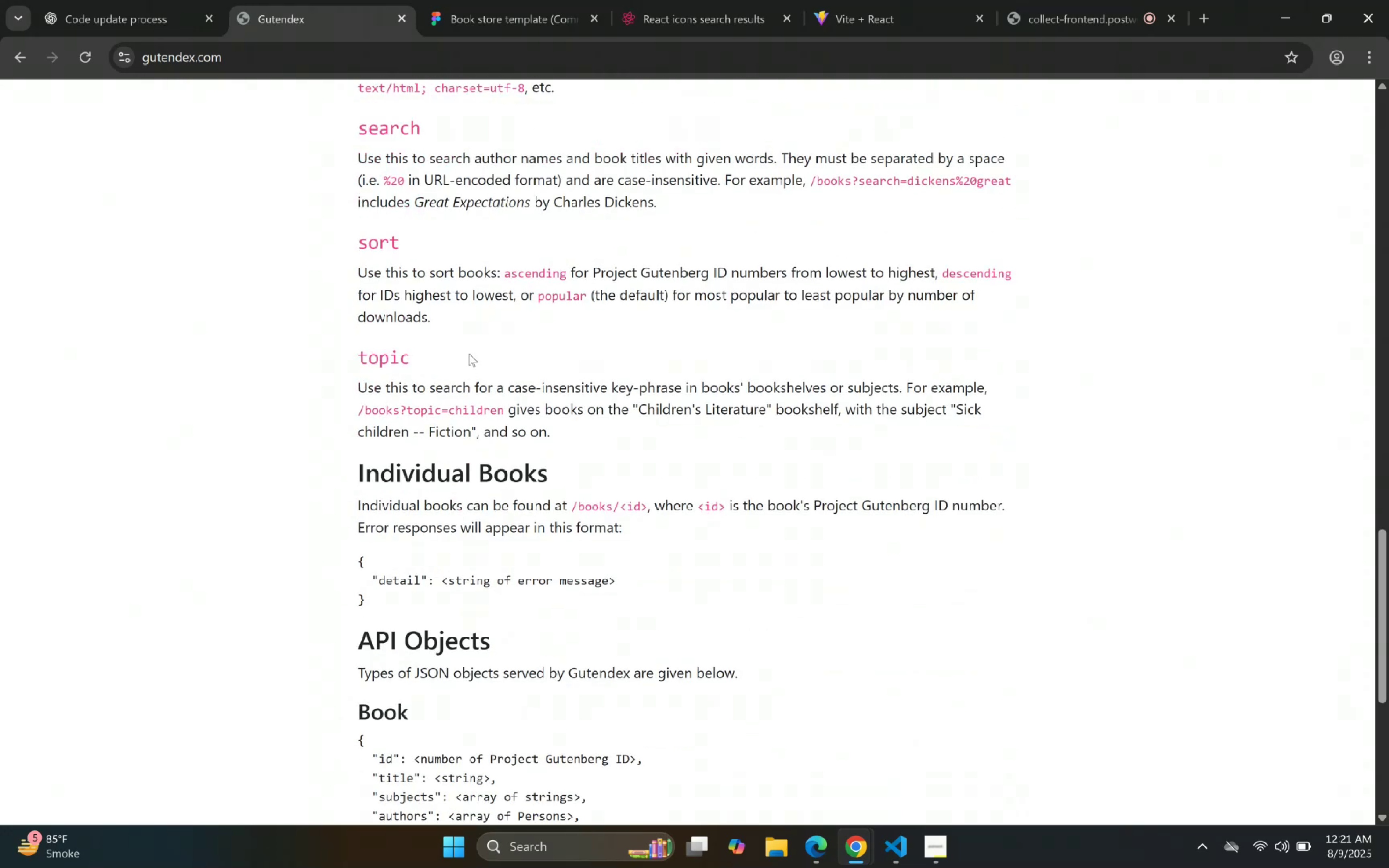 
scroll: coordinate [460, 268], scroll_direction: up, amount: 11.0
 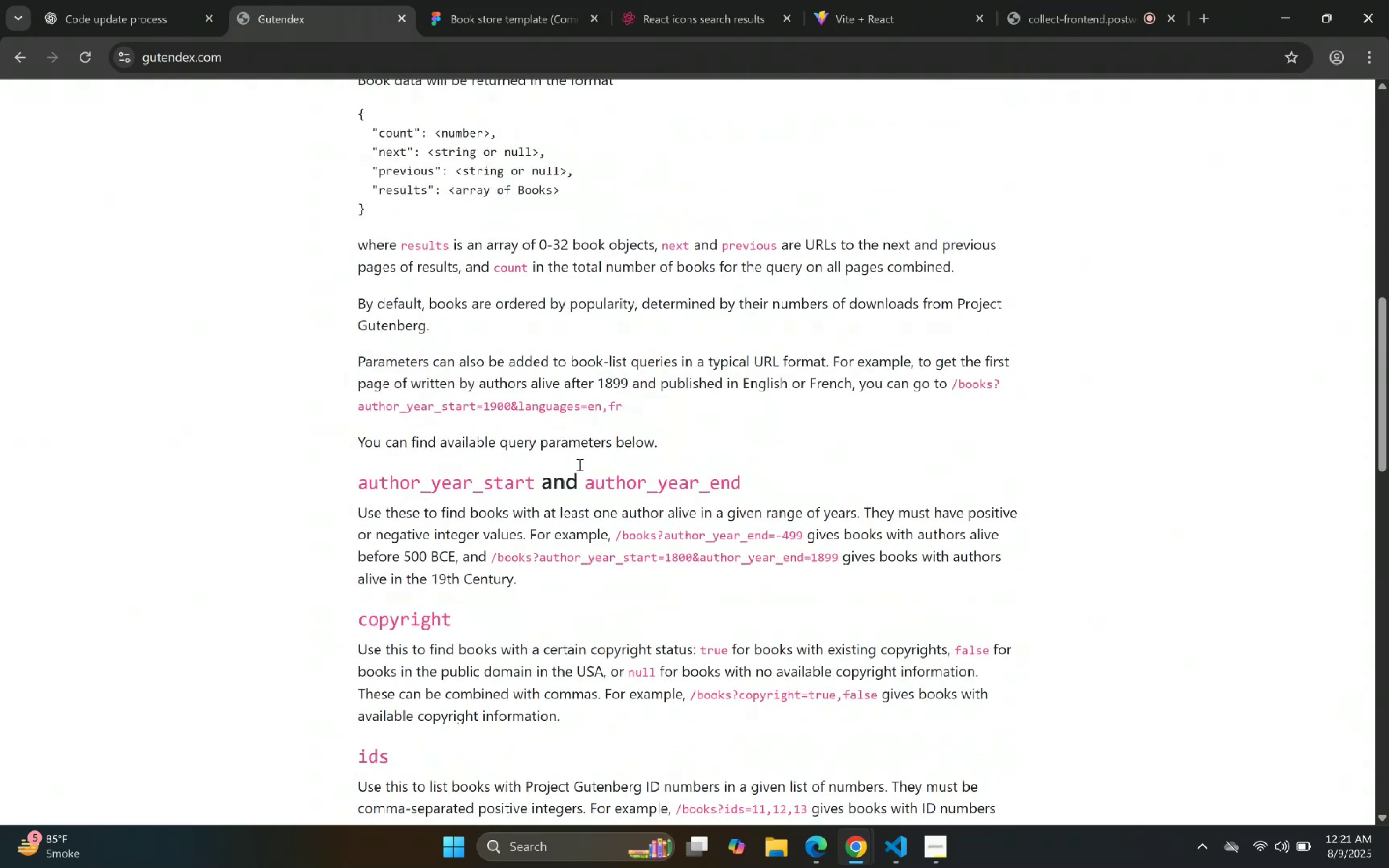 
left_click_drag(start_coordinate=[358, 485], to_coordinate=[739, 485])
 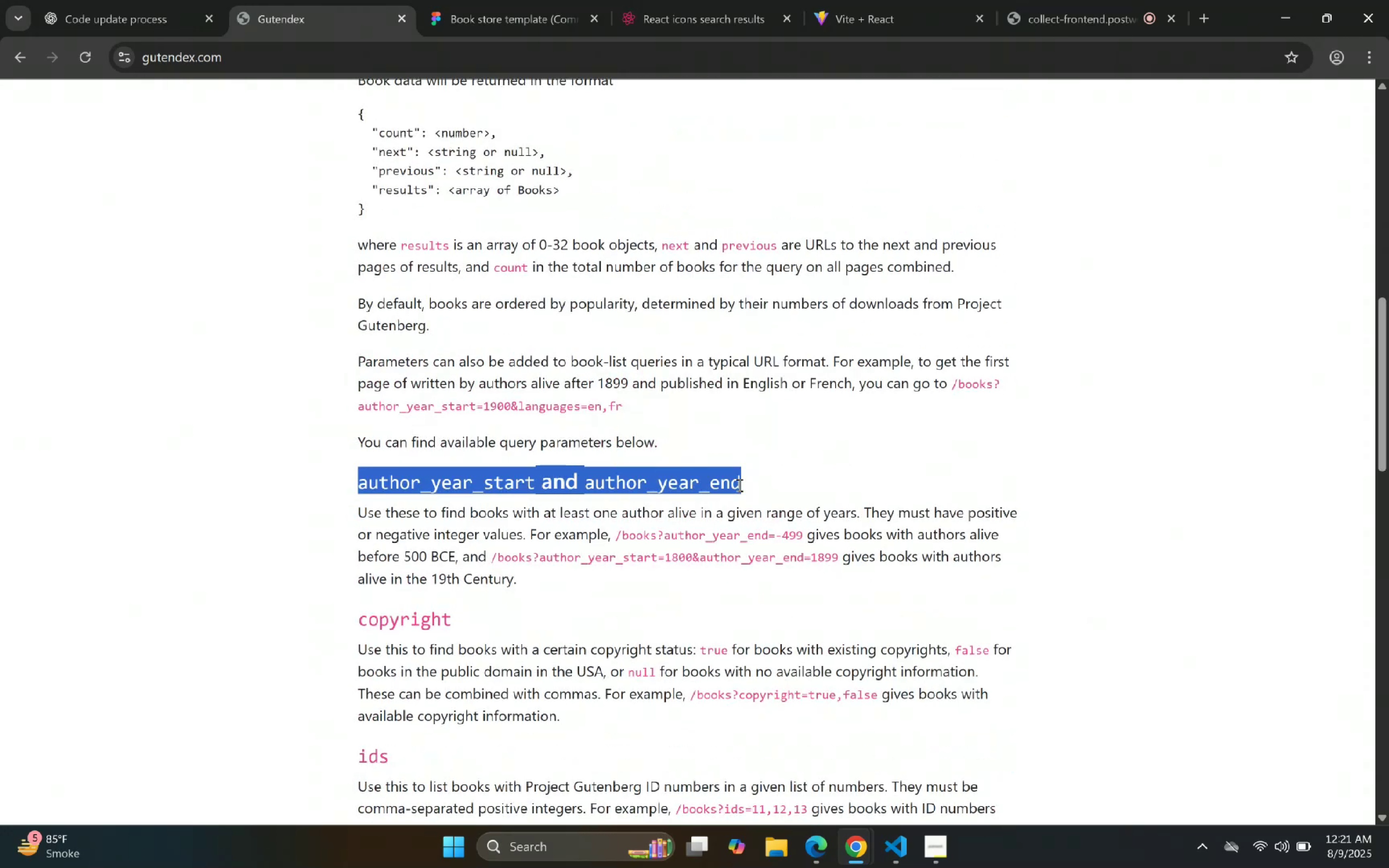 
left_click_drag(start_coordinate=[769, 530], to_coordinate=[765, 529])
 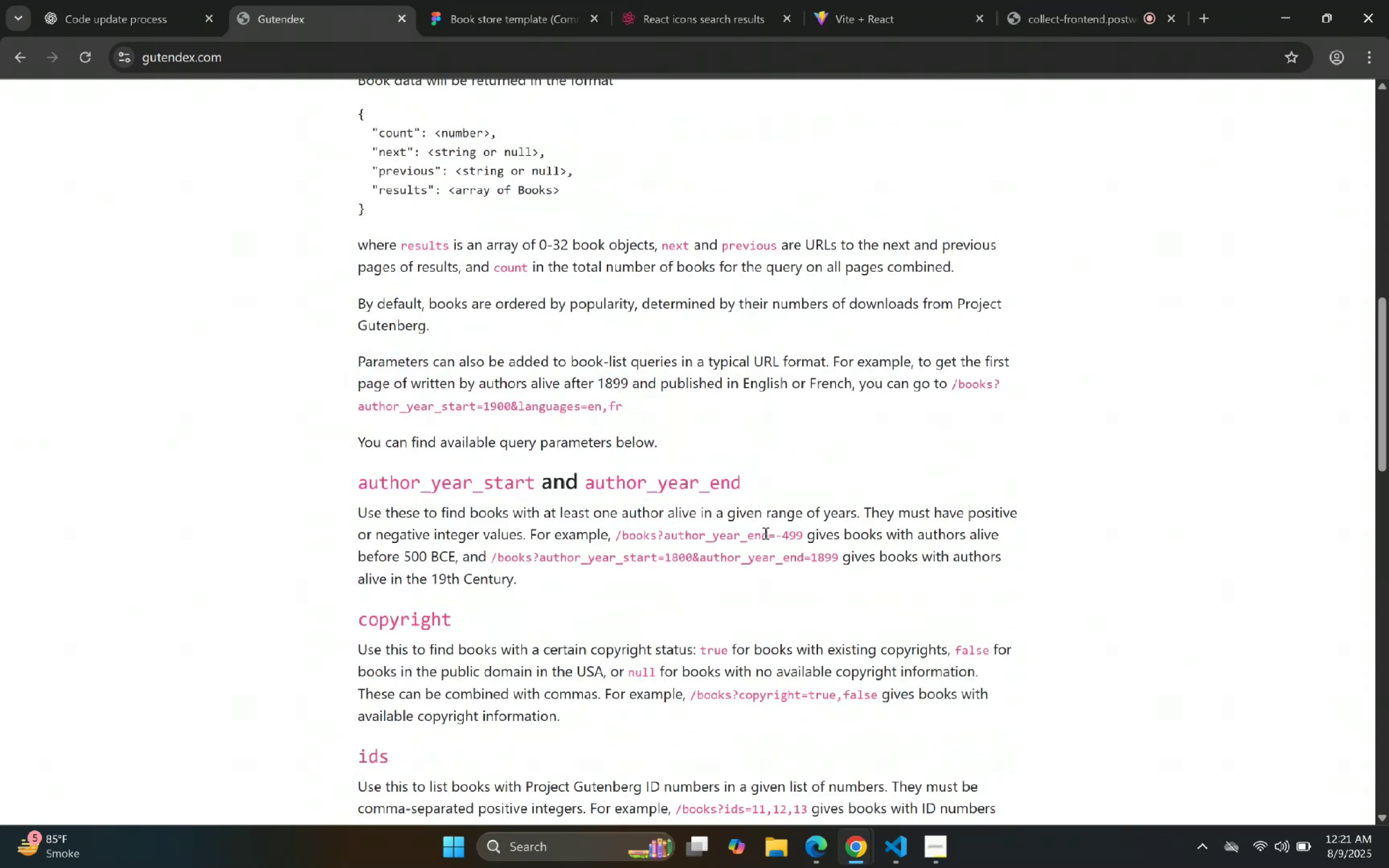 
double_click([767, 559])
 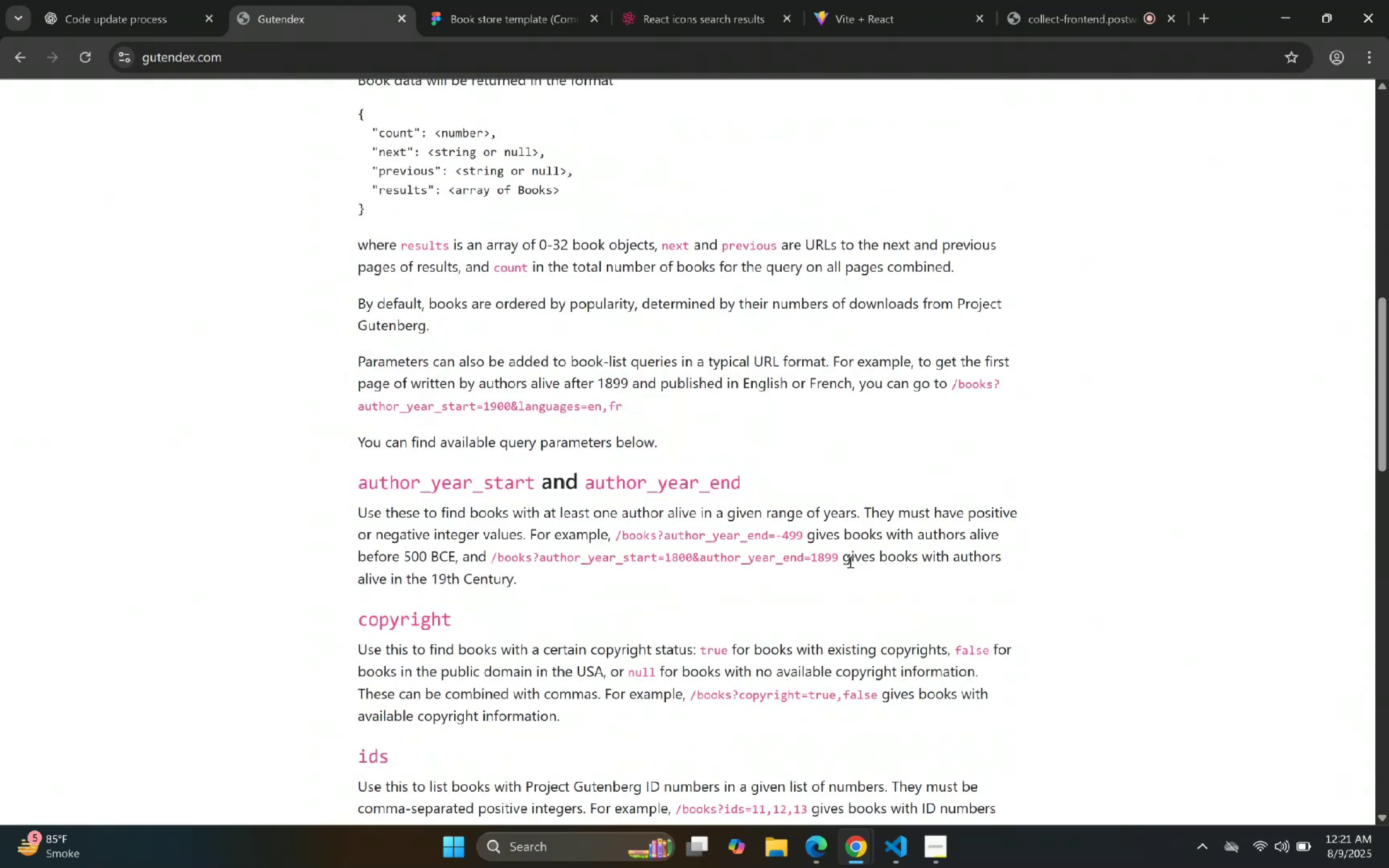 
scroll: coordinate [575, 540], scroll_direction: up, amount: 5.0
 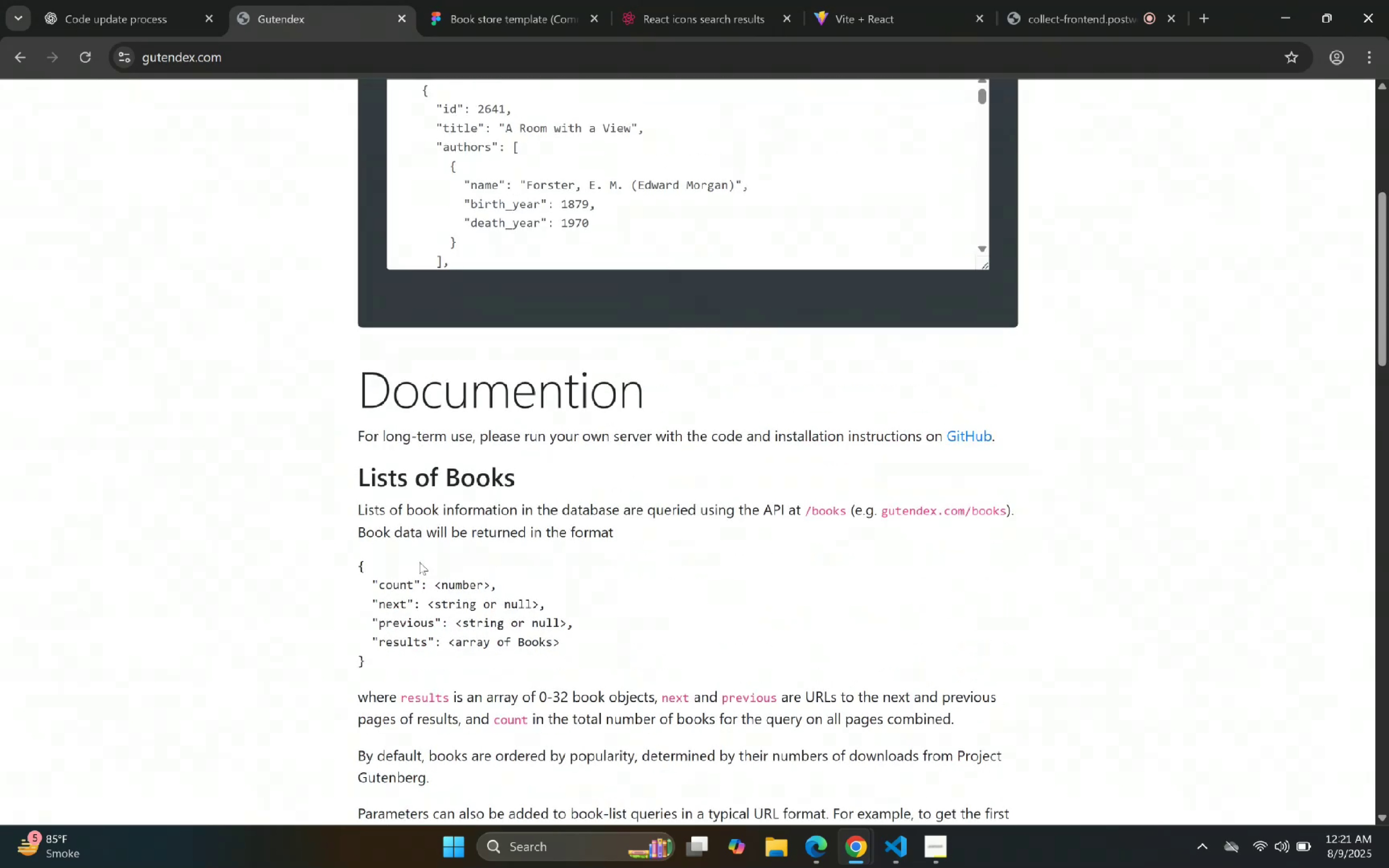 
scroll: coordinate [519, 497], scroll_direction: down, amount: 24.0
 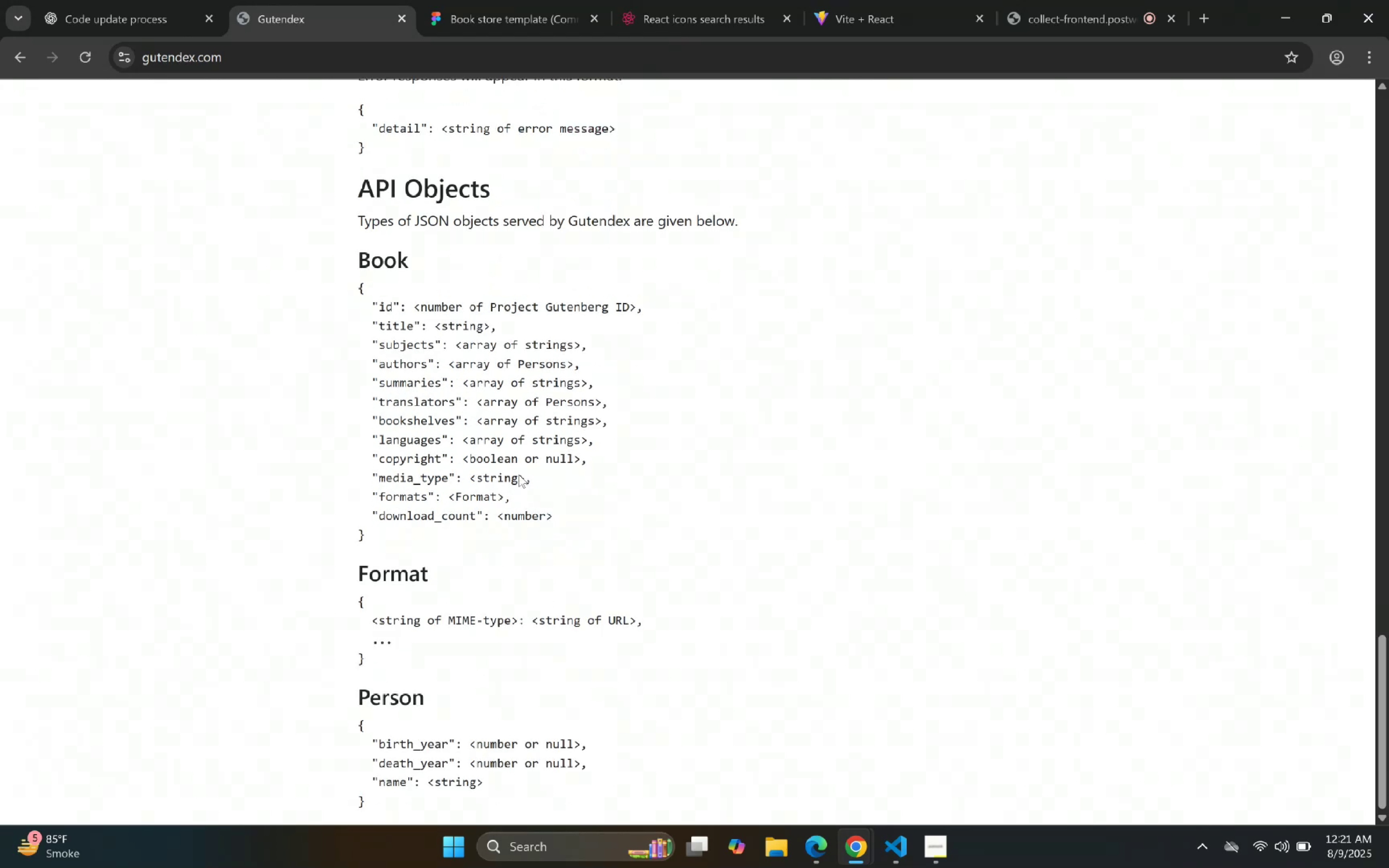 
scroll: coordinate [480, 389], scroll_direction: up, amount: 3.0
 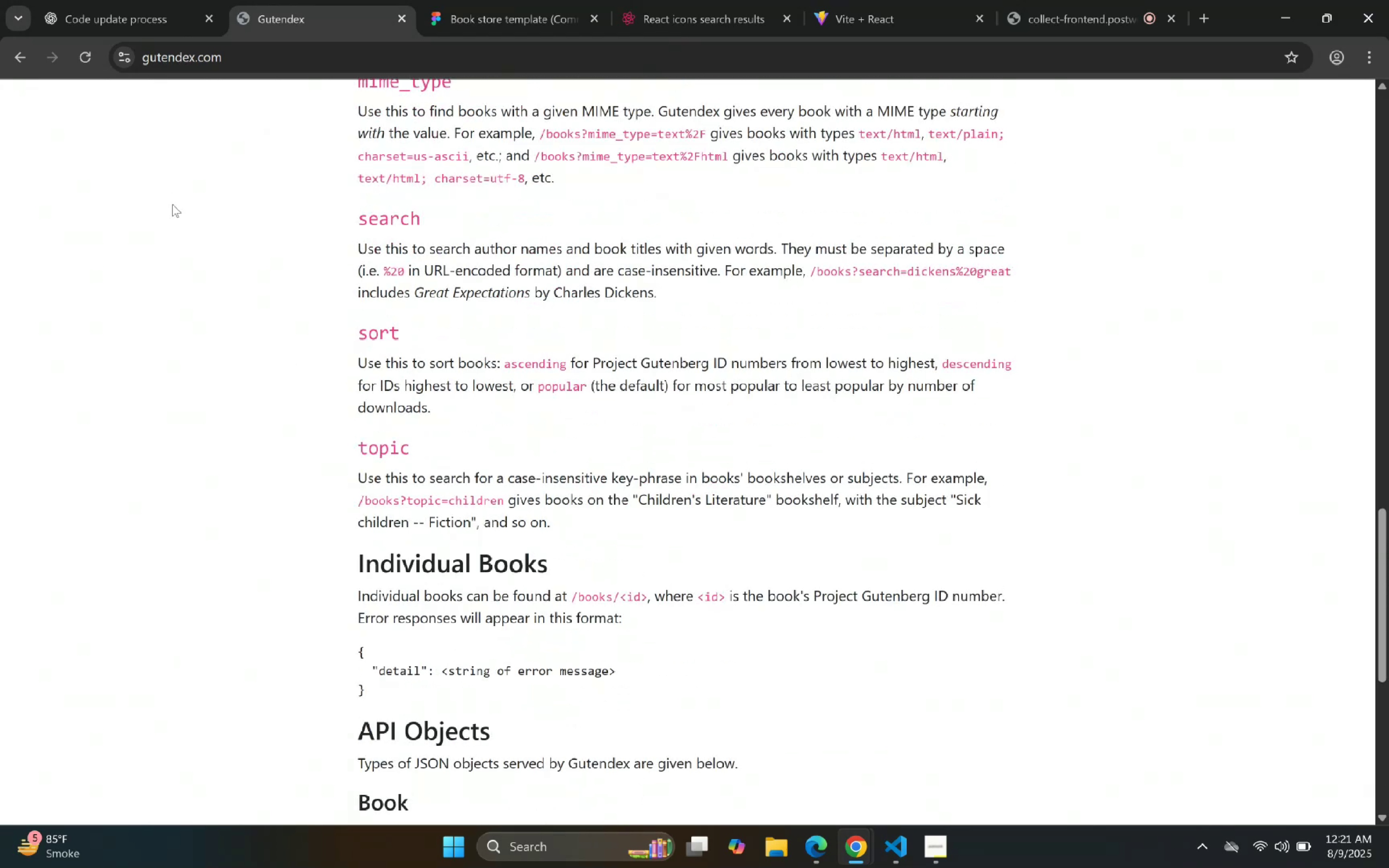 
left_click_drag(start_coordinate=[91, 30], to_coordinate=[89, 31])
 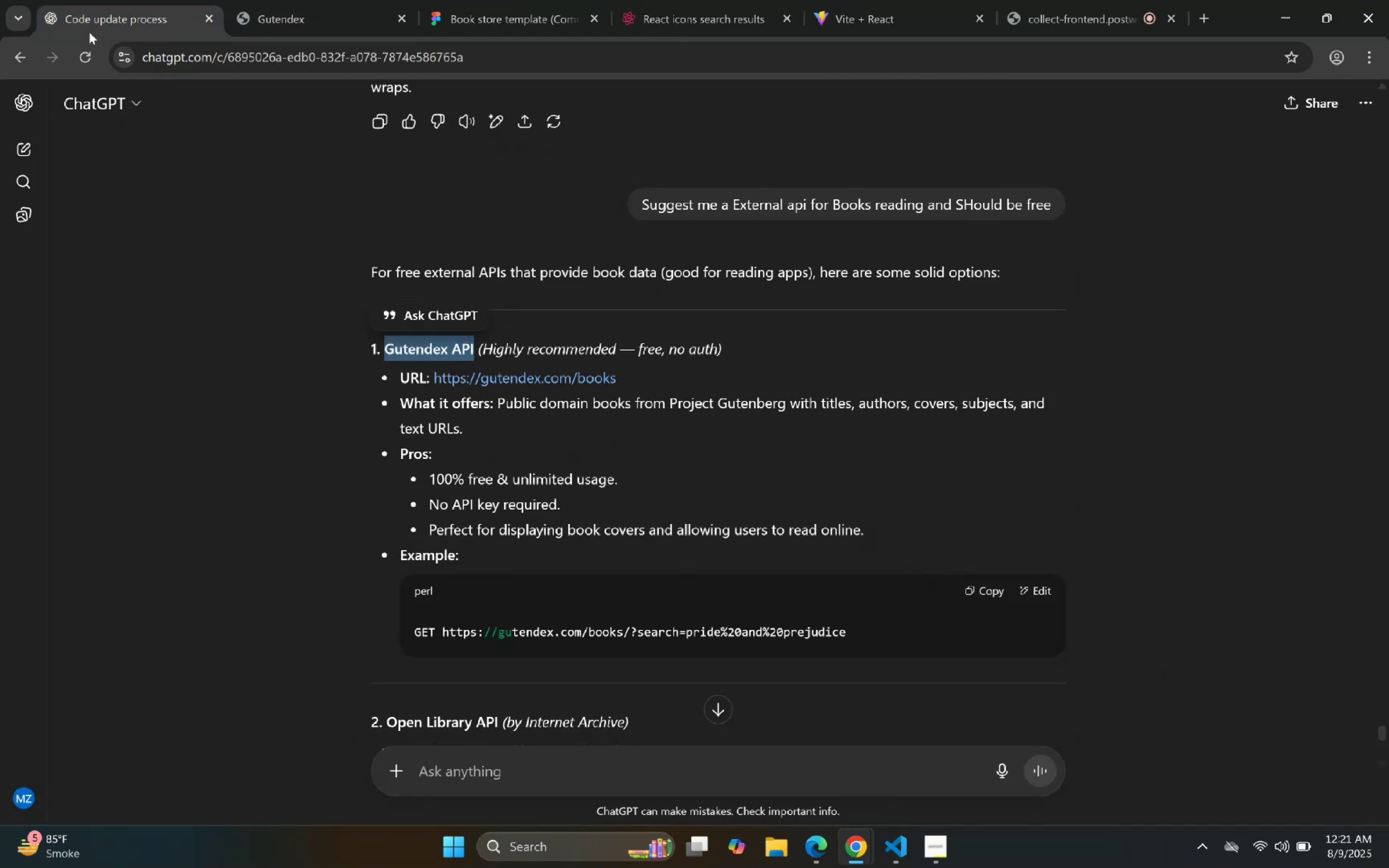 
scroll: coordinate [426, 280], scroll_direction: down, amount: 3.0
 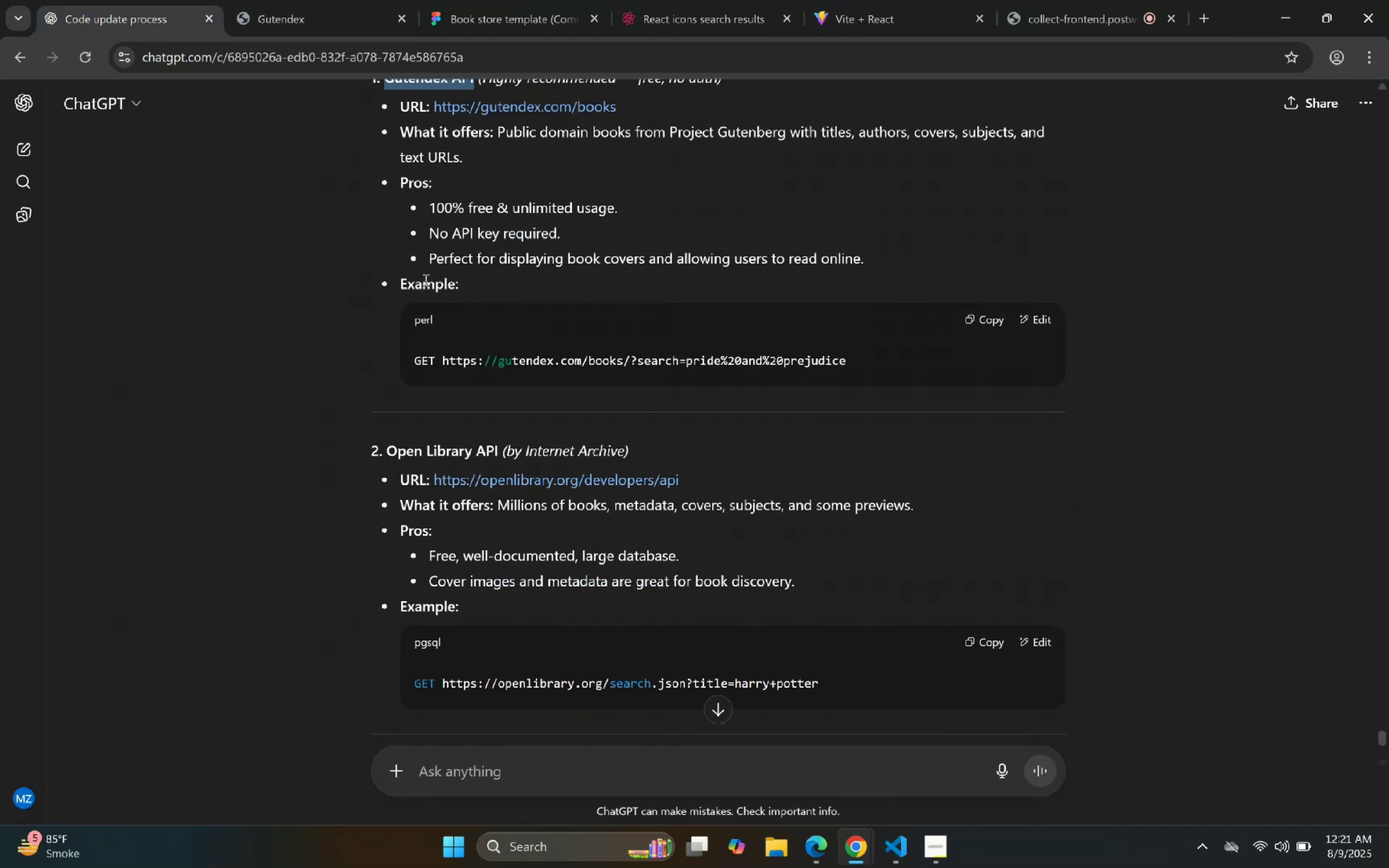 
scroll: coordinate [417, 240], scroll_direction: up, amount: 1.0
 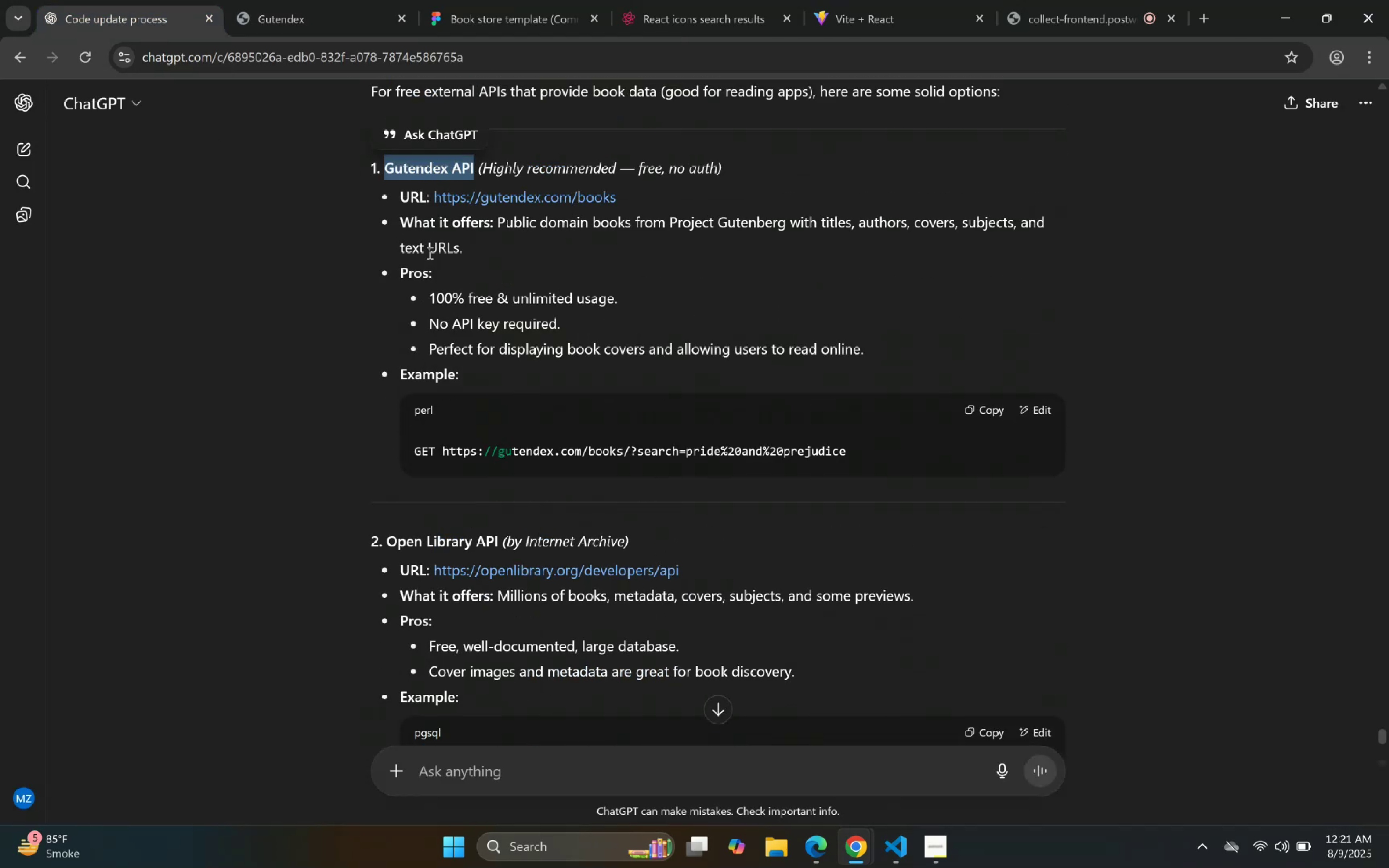 
left_click([482, 236])
 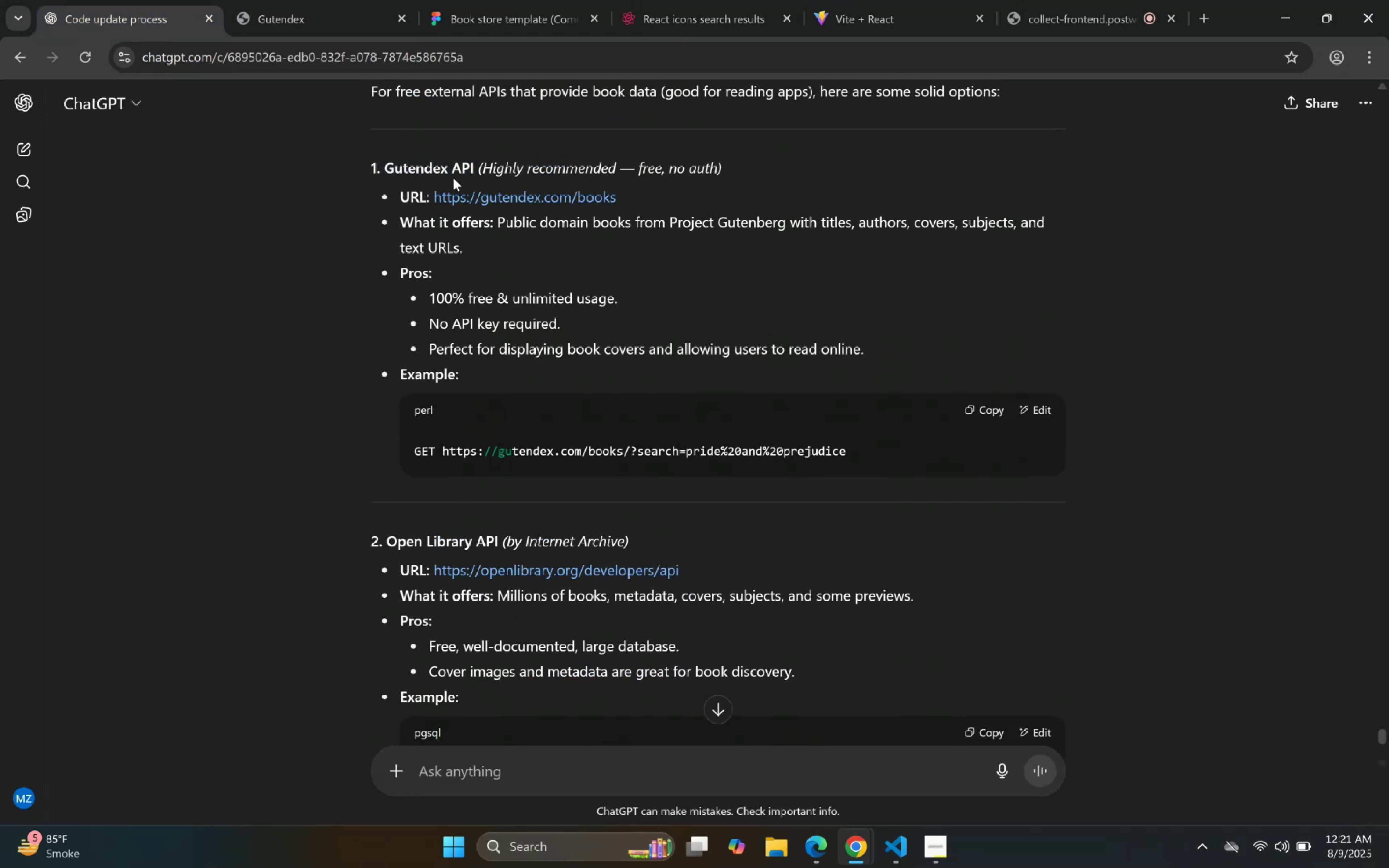 
left_click_drag(start_coordinate=[473, 169], to_coordinate=[386, 167])
 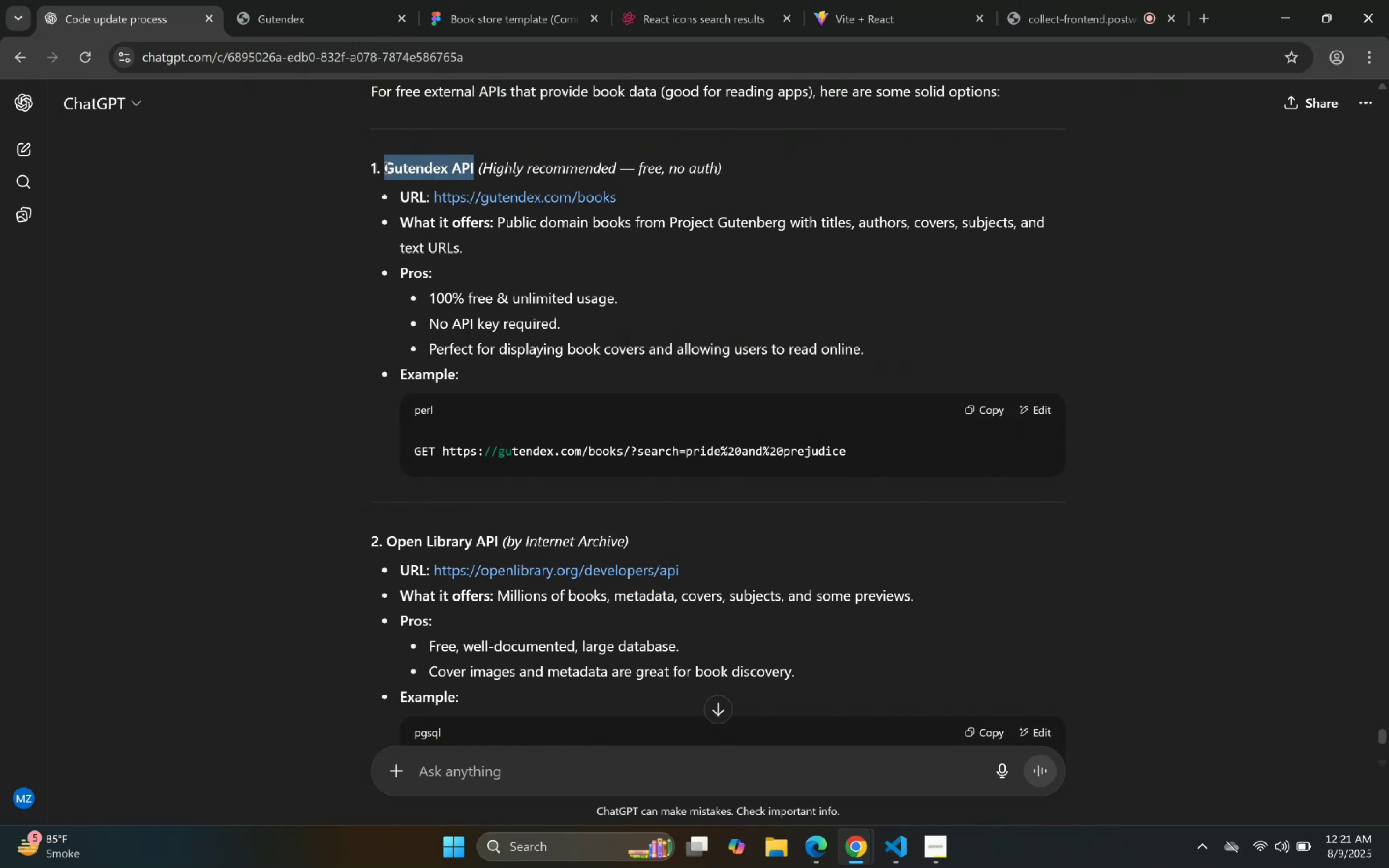 
key(Control+C)
 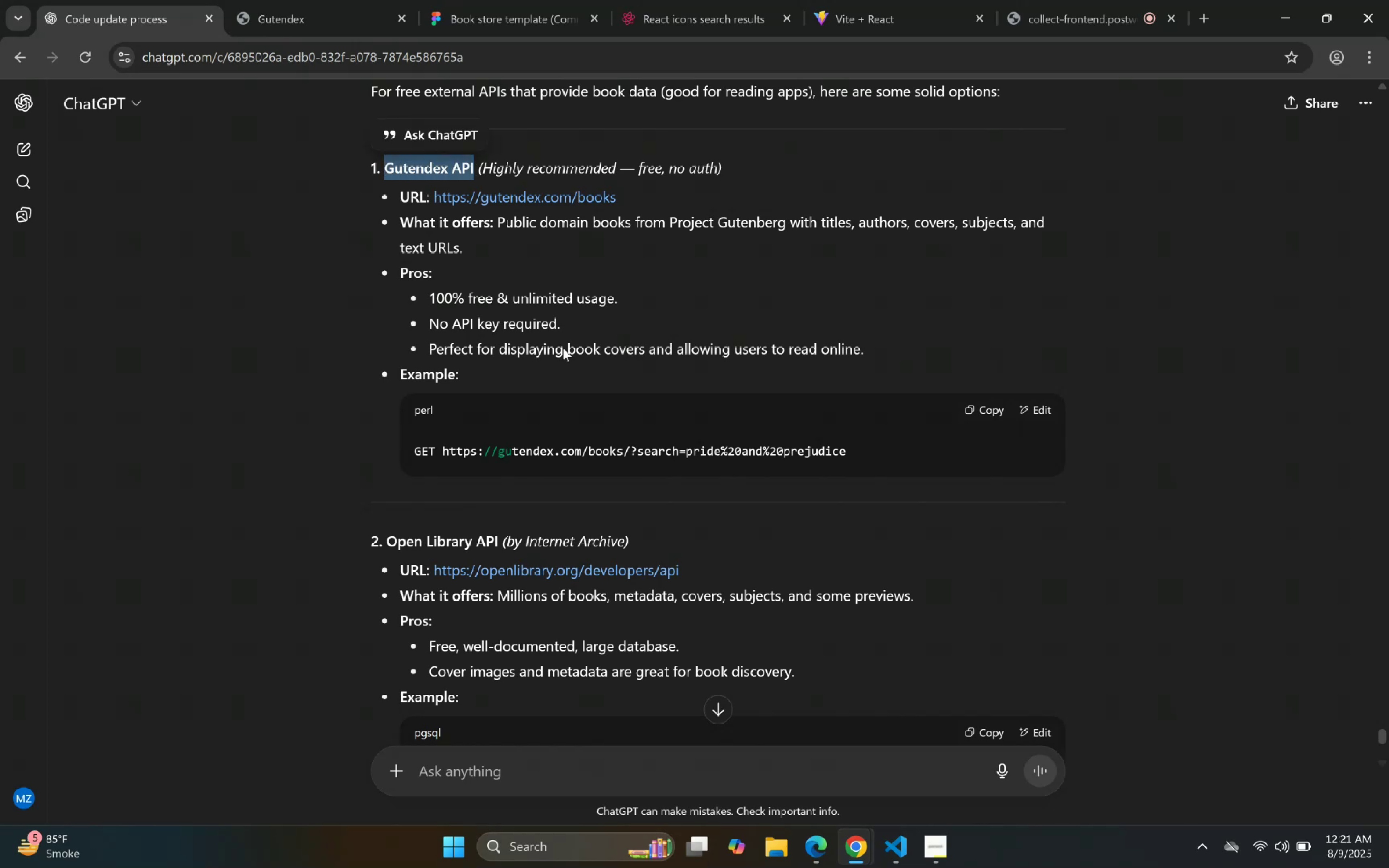 
key(Control+C)
 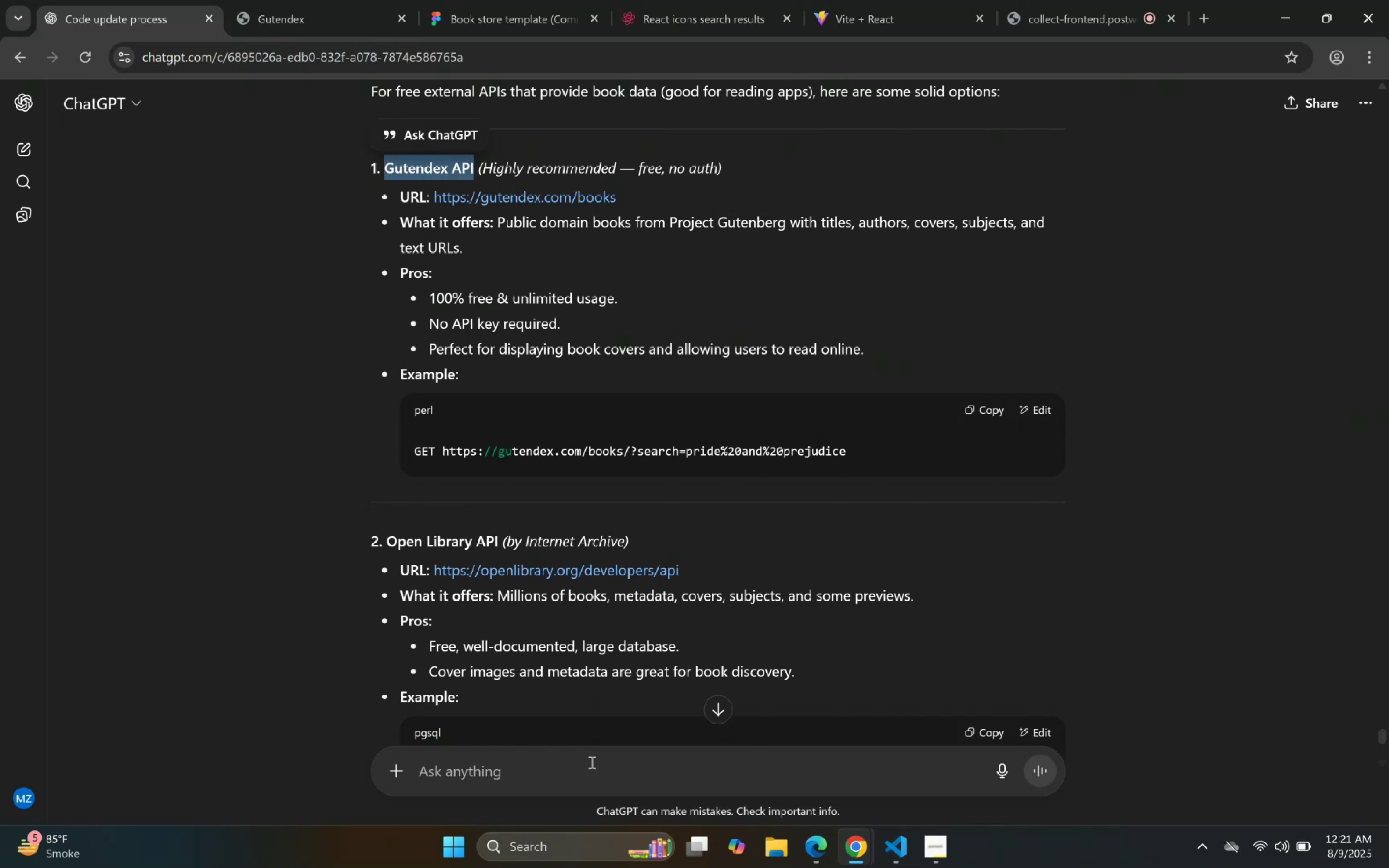 
left_click([591, 763])
 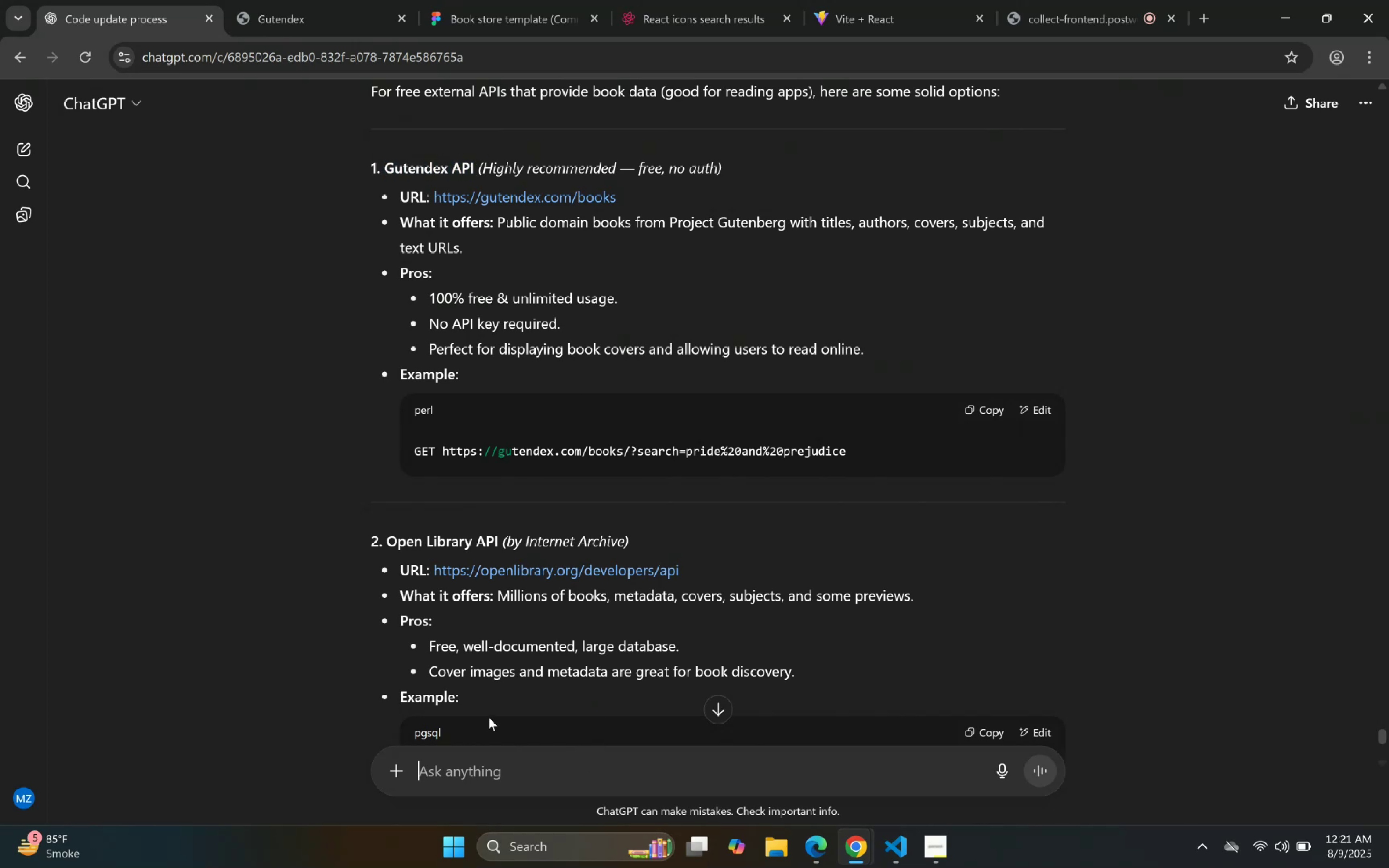 
type(Is this also provide Cob)
key(Backspace)
type(ver Of Books as an image object?)
 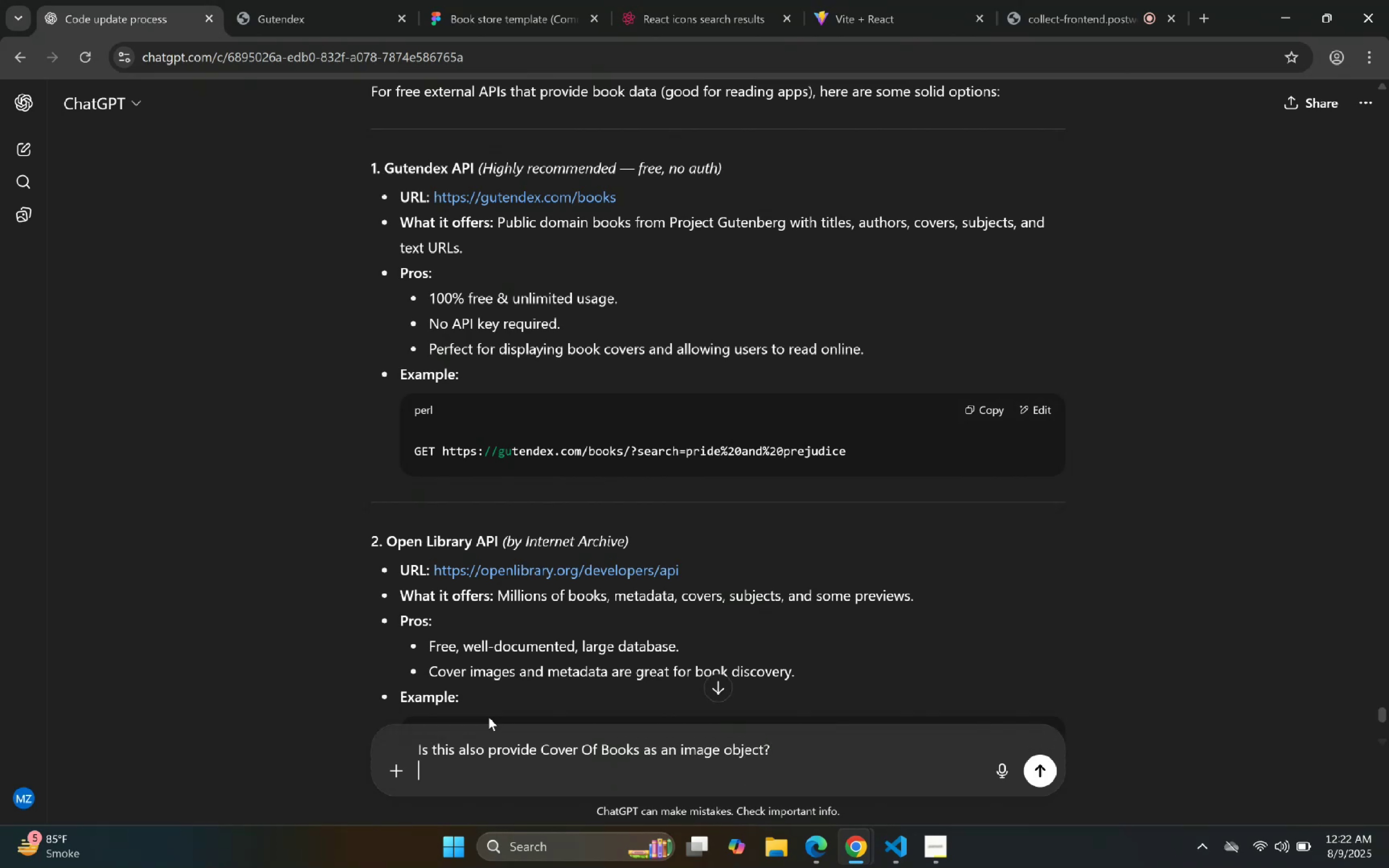 
key(Shift+Enter)
 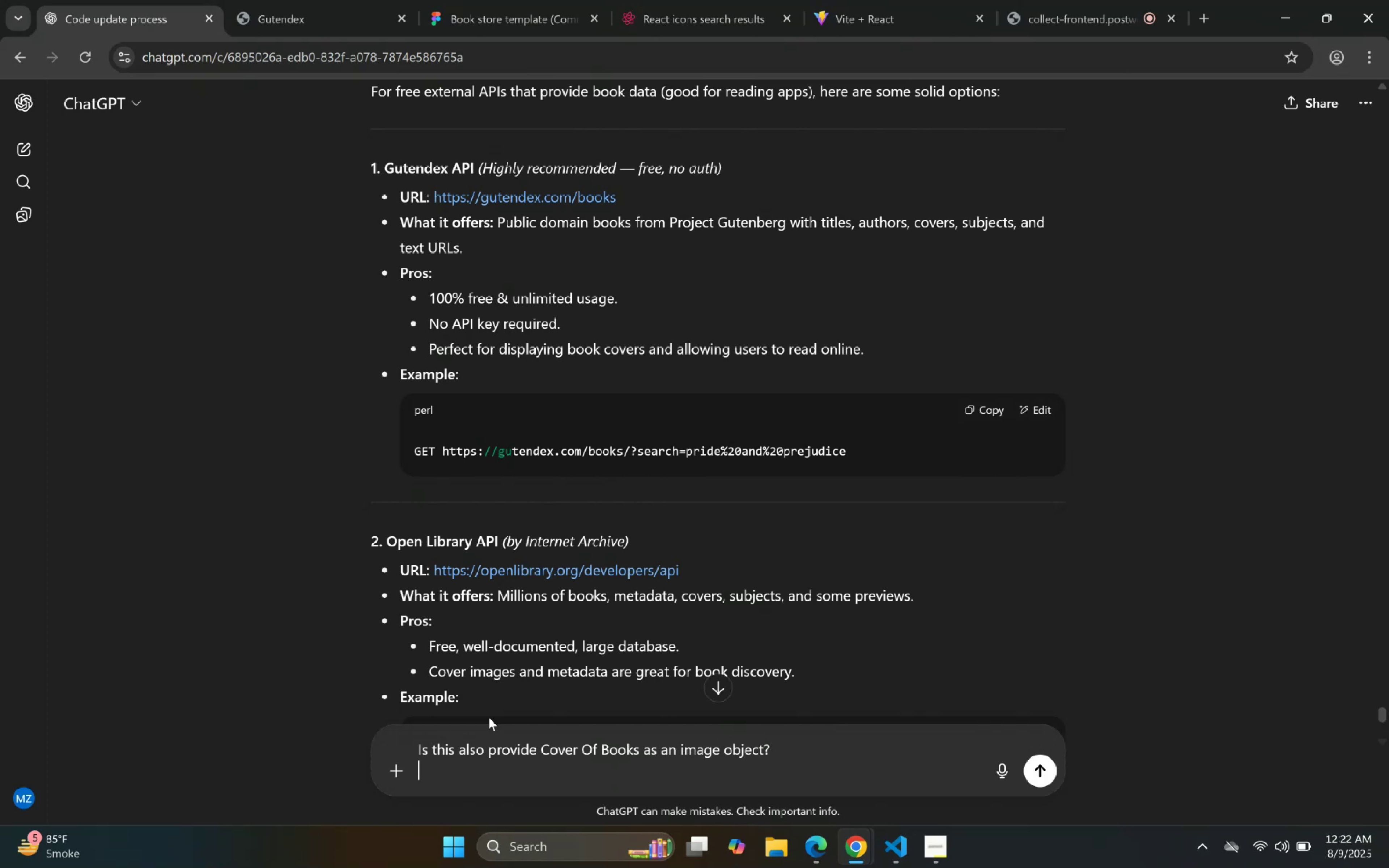 
key(Control+ControlLeft)
 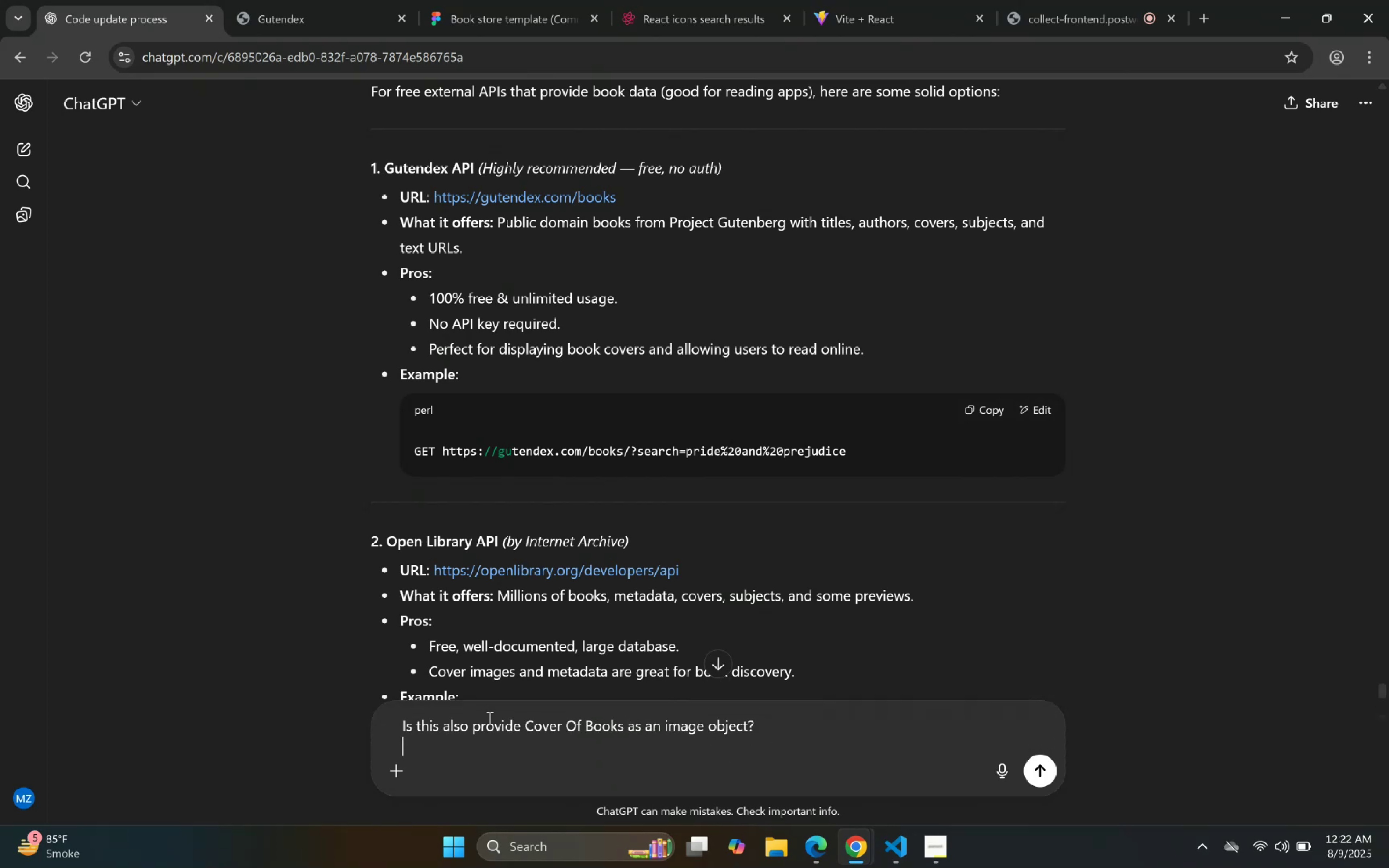 
key(Control+V)
 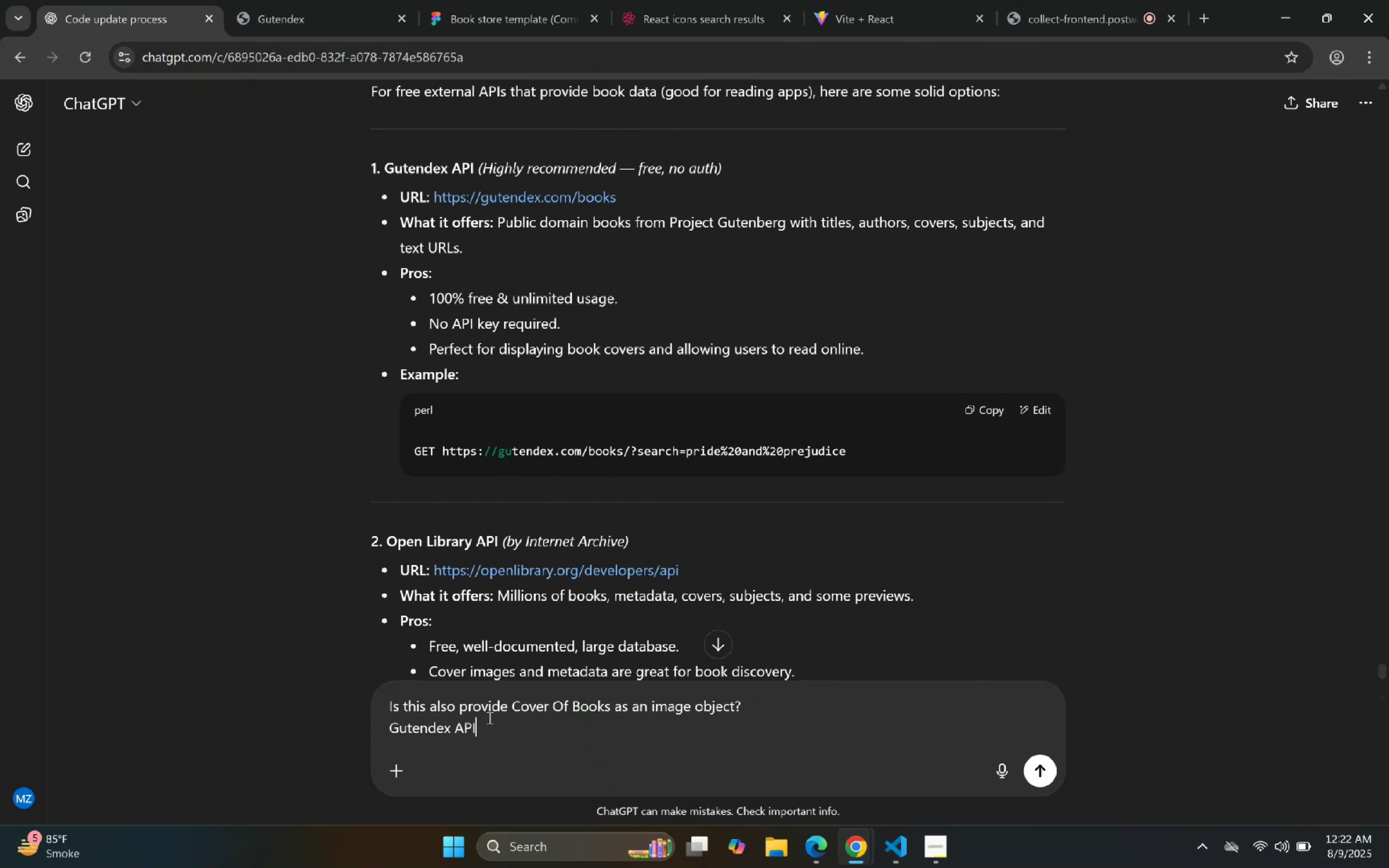 
key(Enter)
 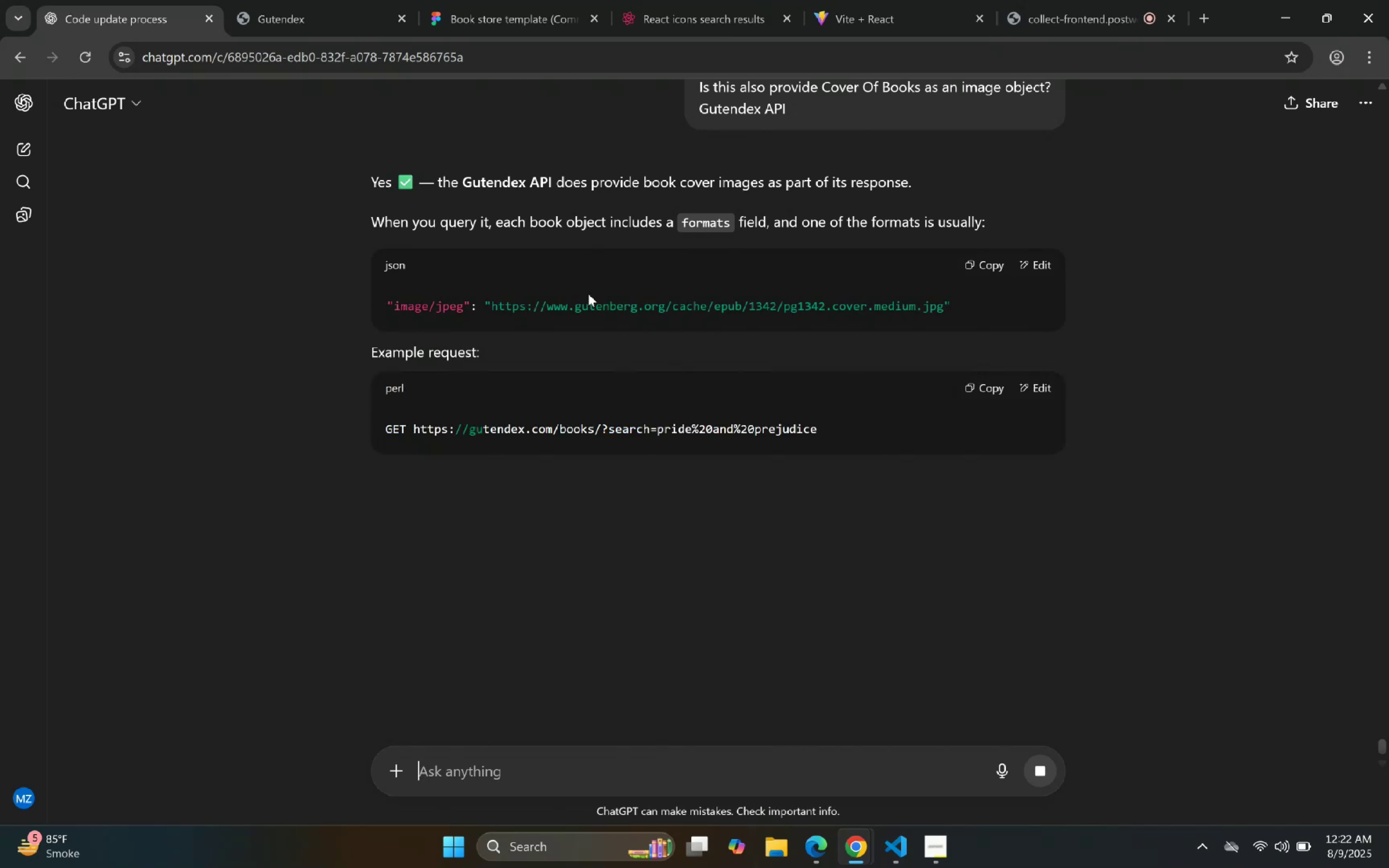 
wait(5.2)
 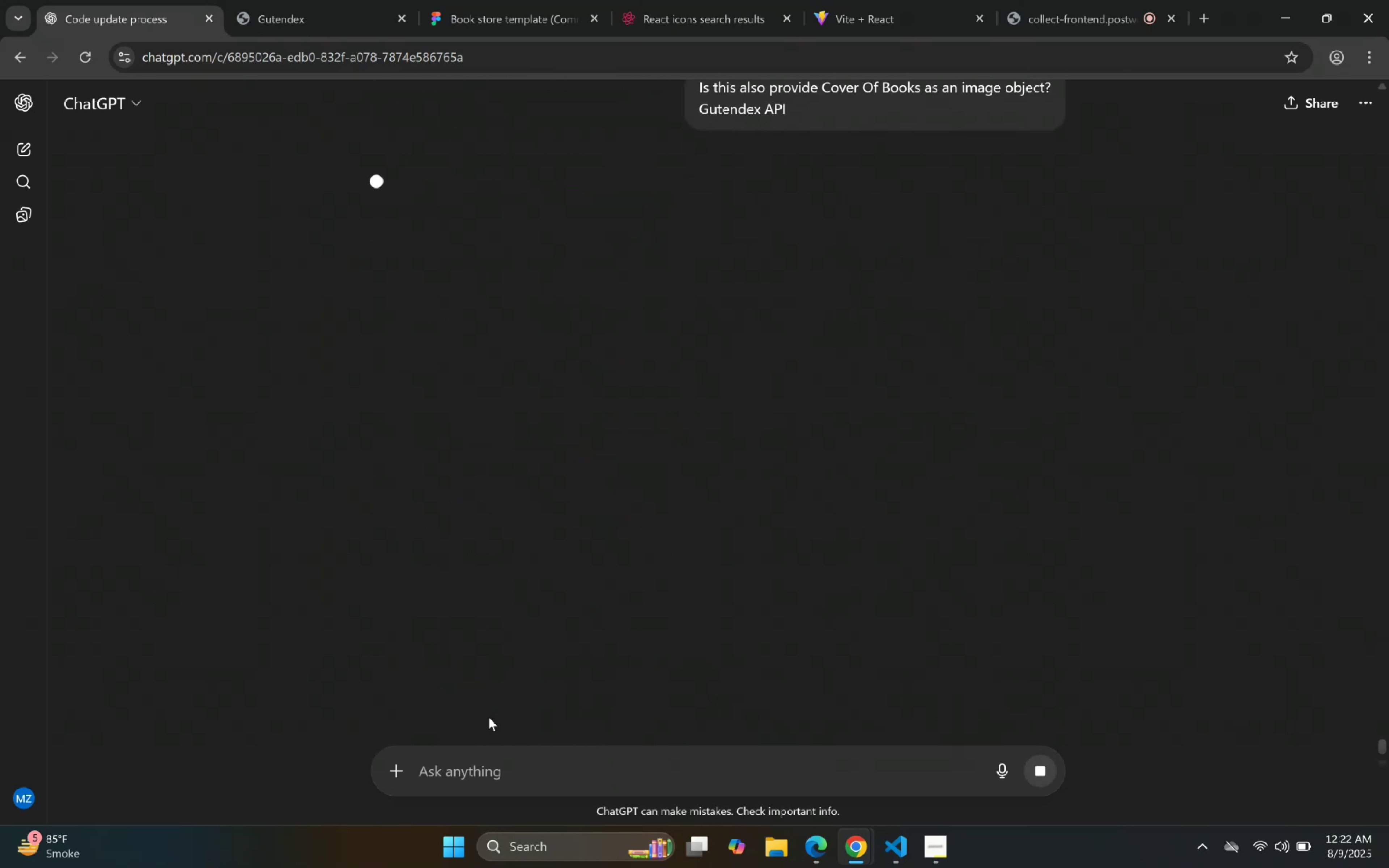 
scroll: coordinate [762, 247], scroll_direction: down, amount: 13.0
 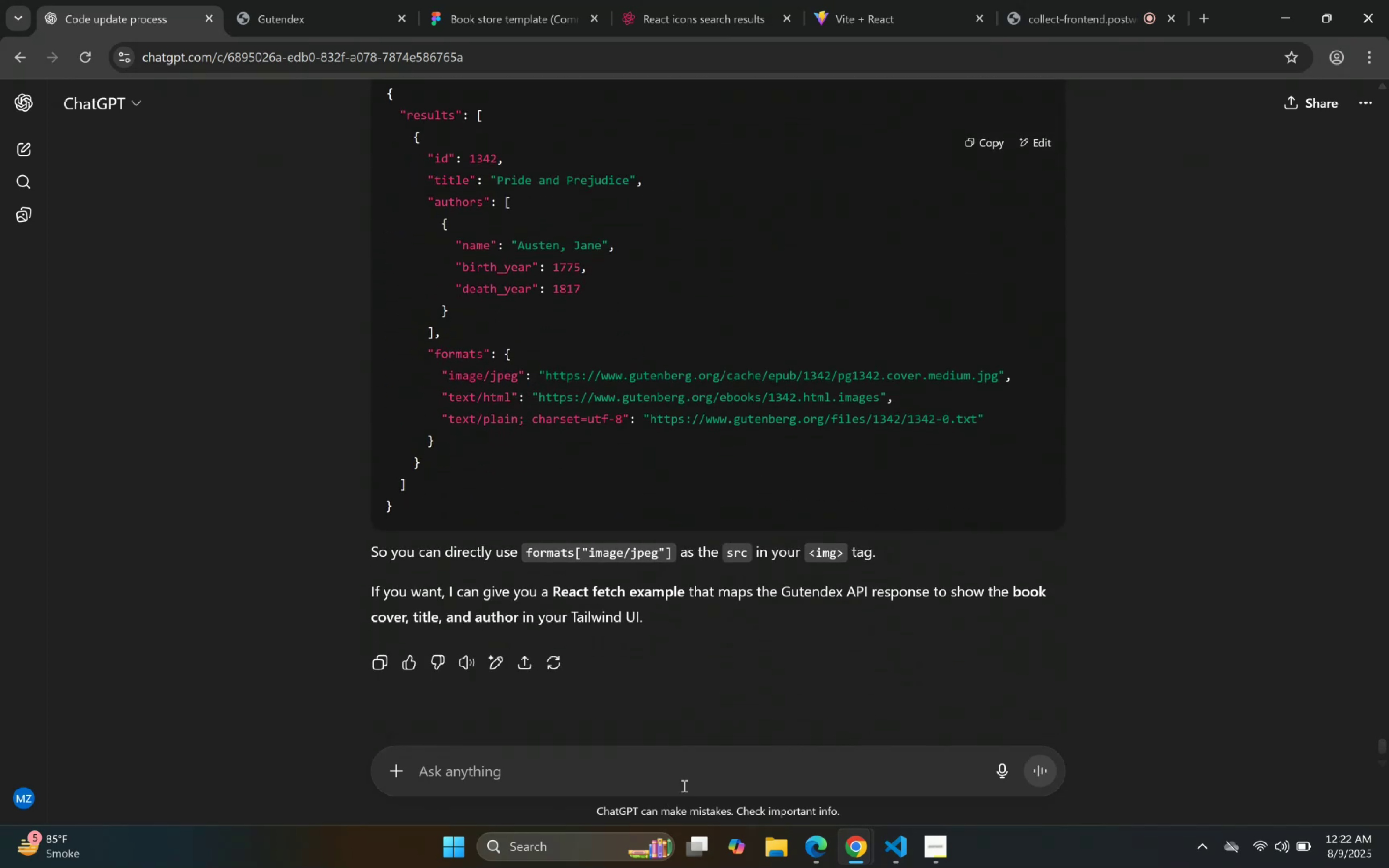 
left_click([390, 0])
 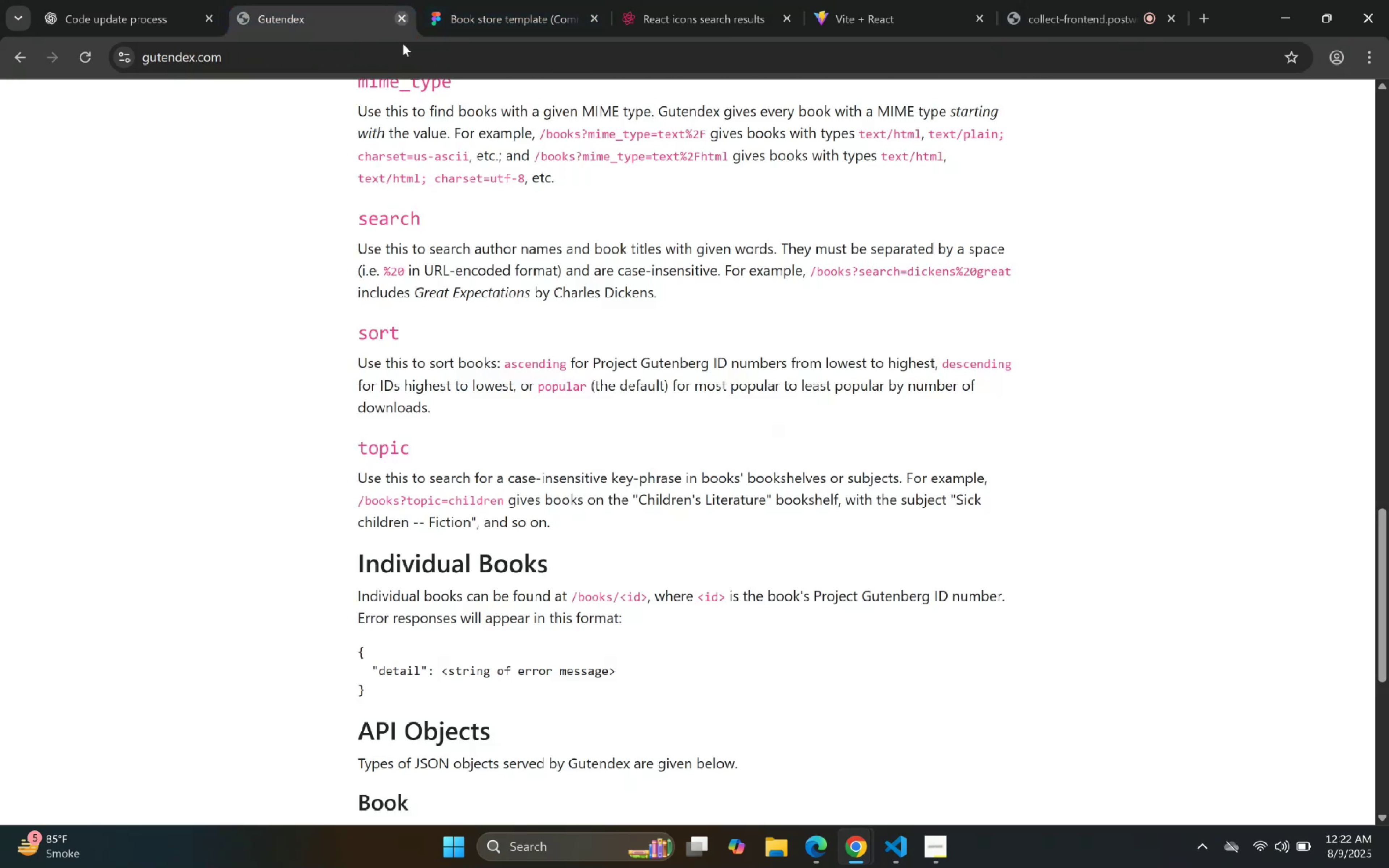 
scroll: coordinate [538, 285], scroll_direction: up, amount: 21.0
 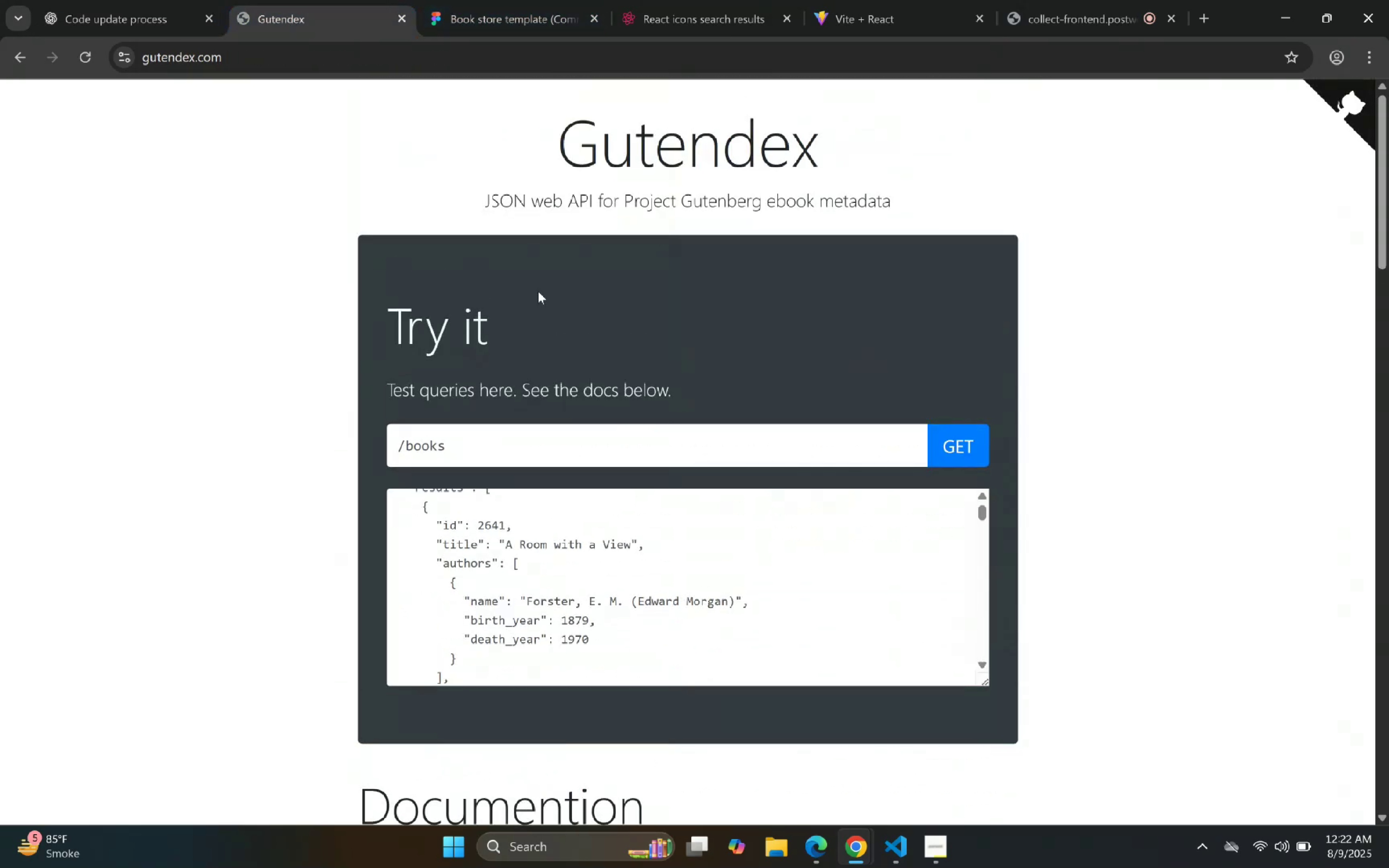 
scroll: coordinate [513, 410], scroll_direction: down, amount: 1.0
 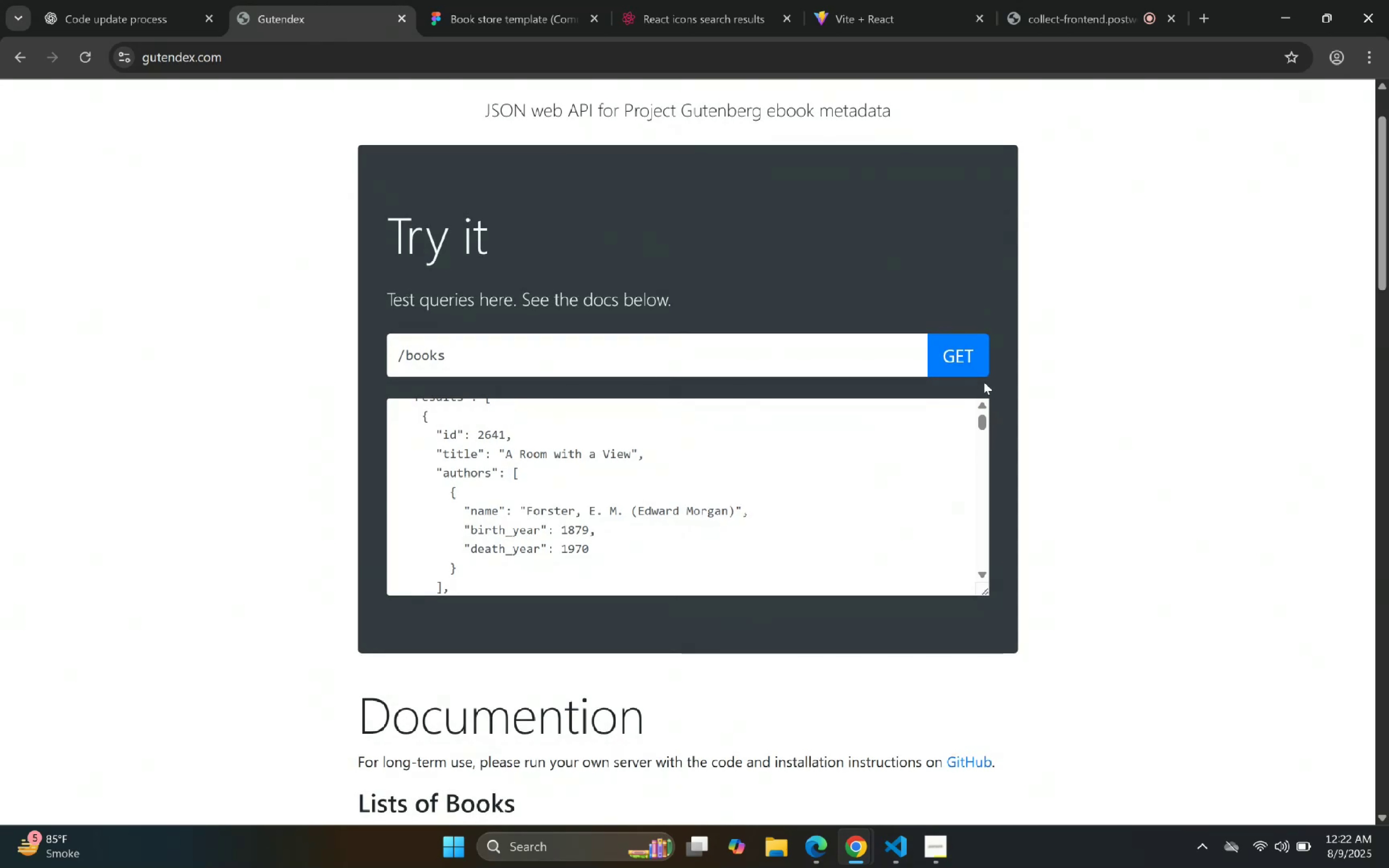 
double_click([966, 347])
 